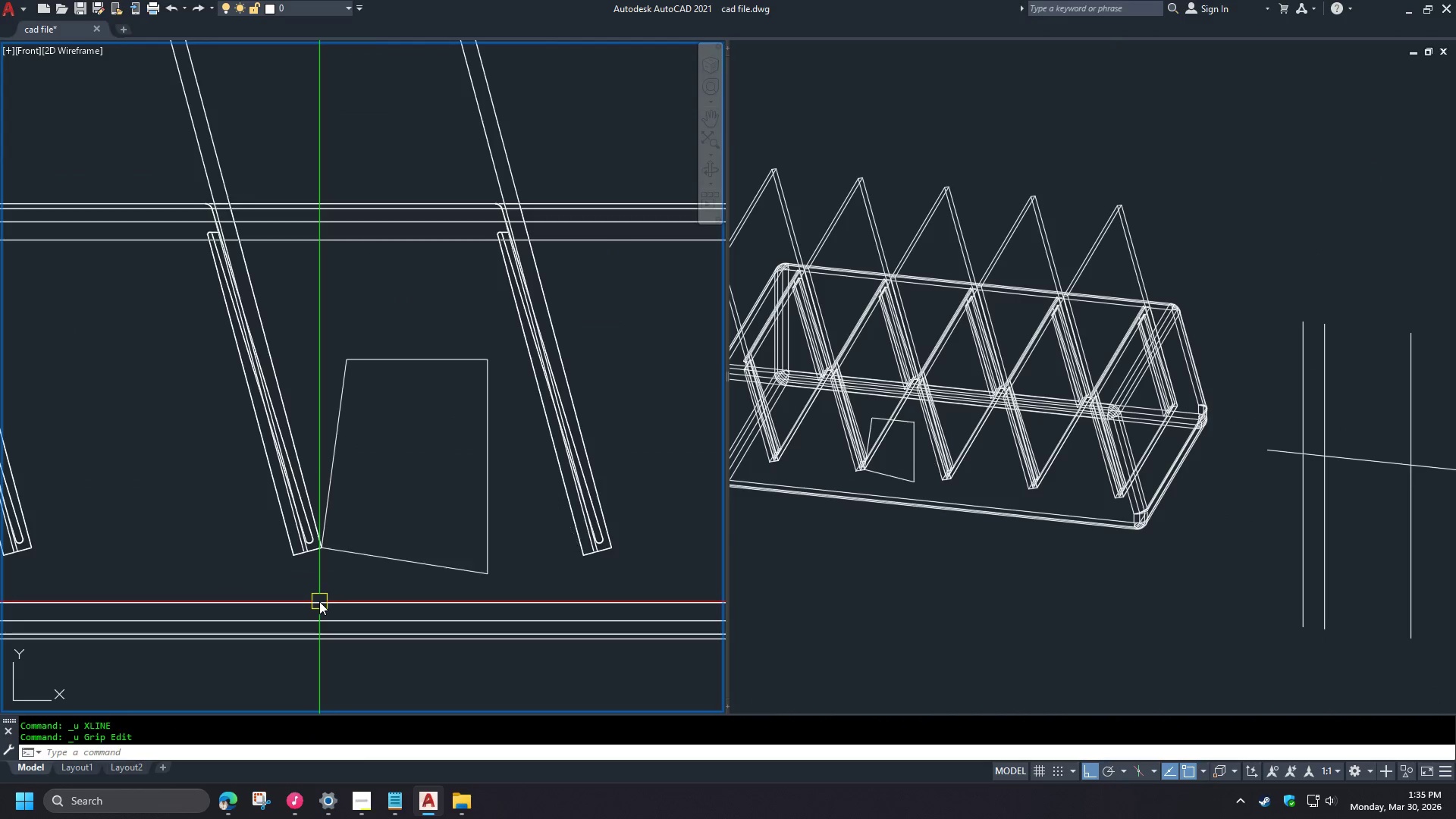 
key(Control+Z)
 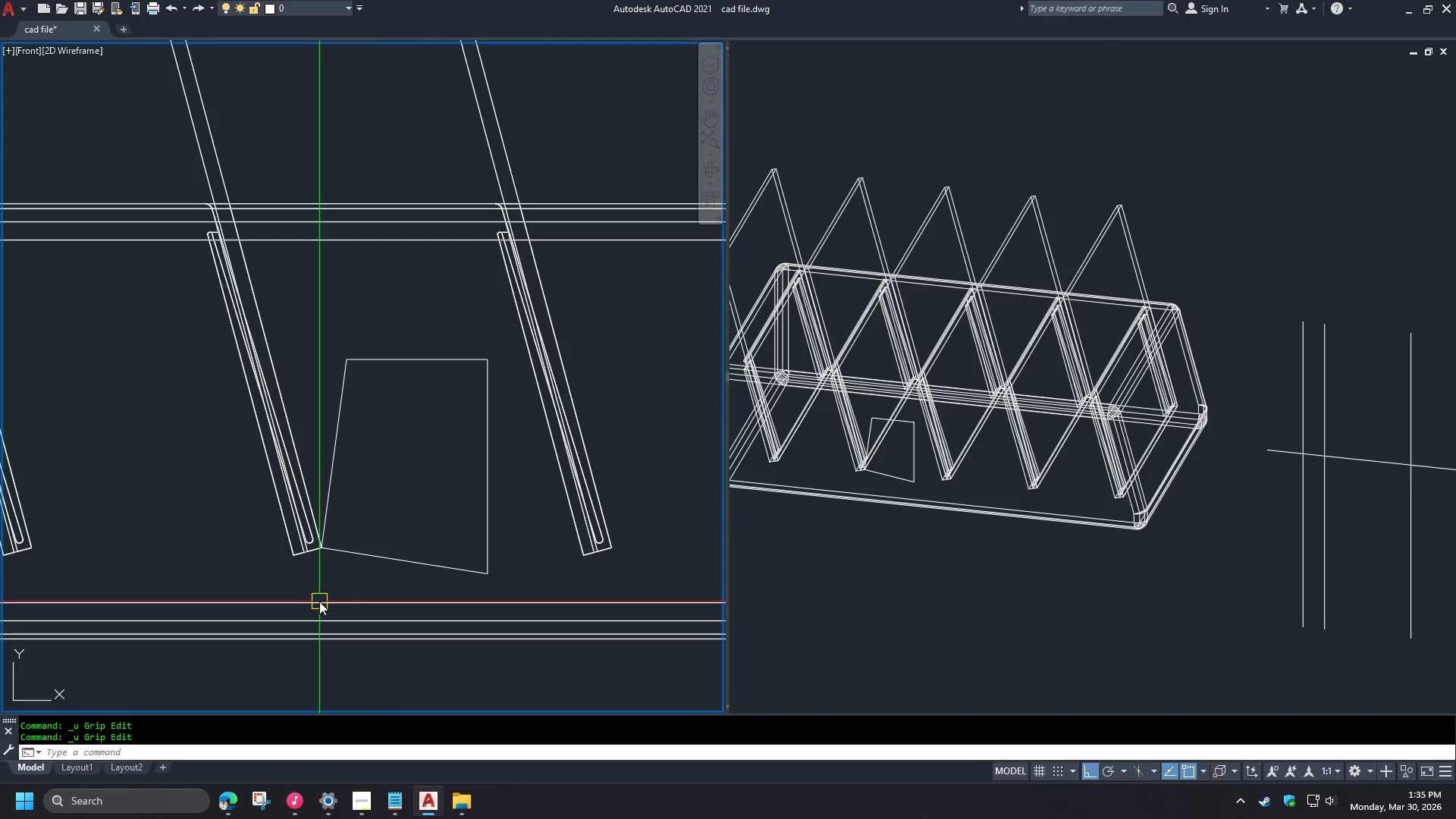 
key(Control+Z)
 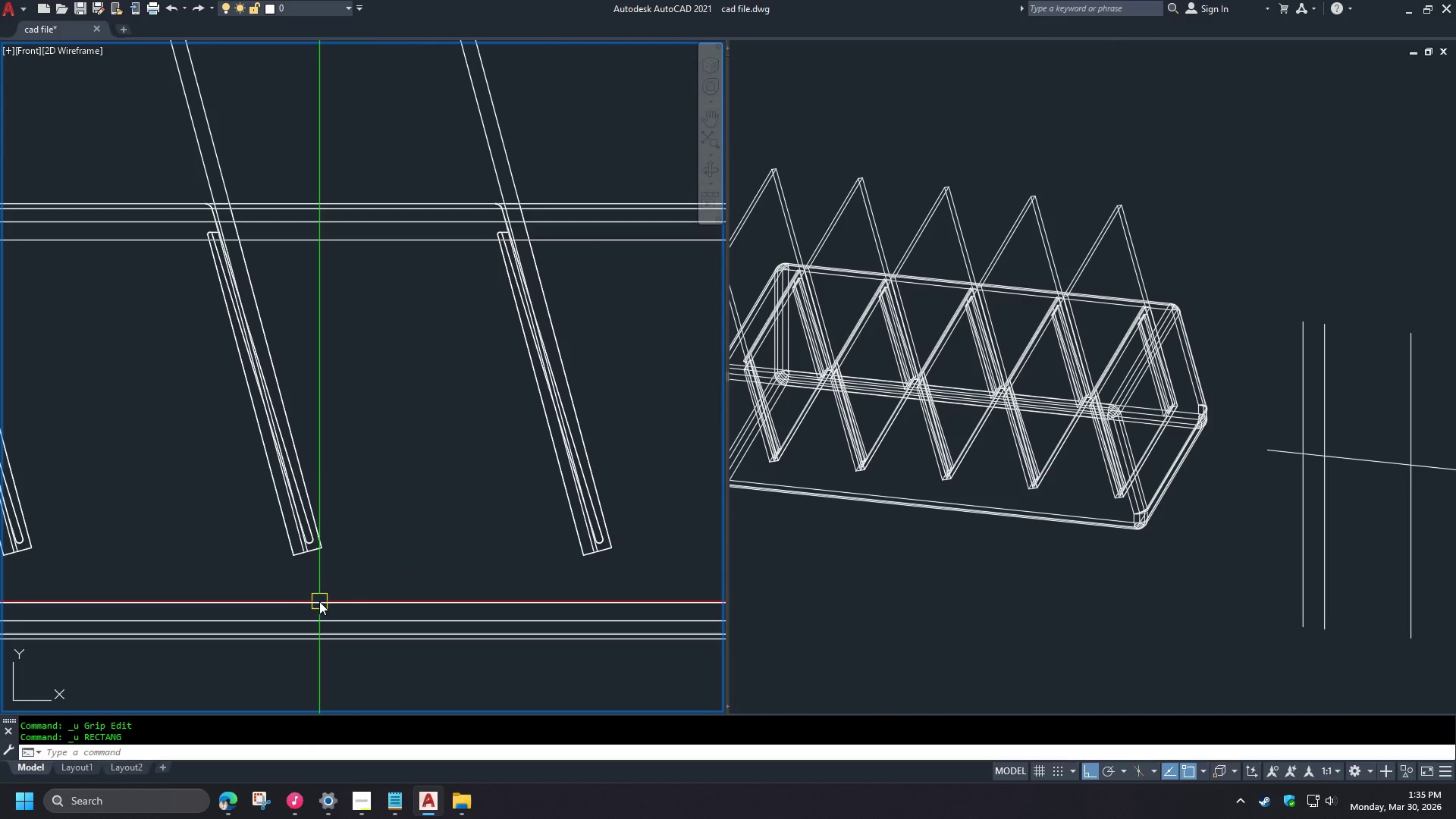 
key(Control+Z)
 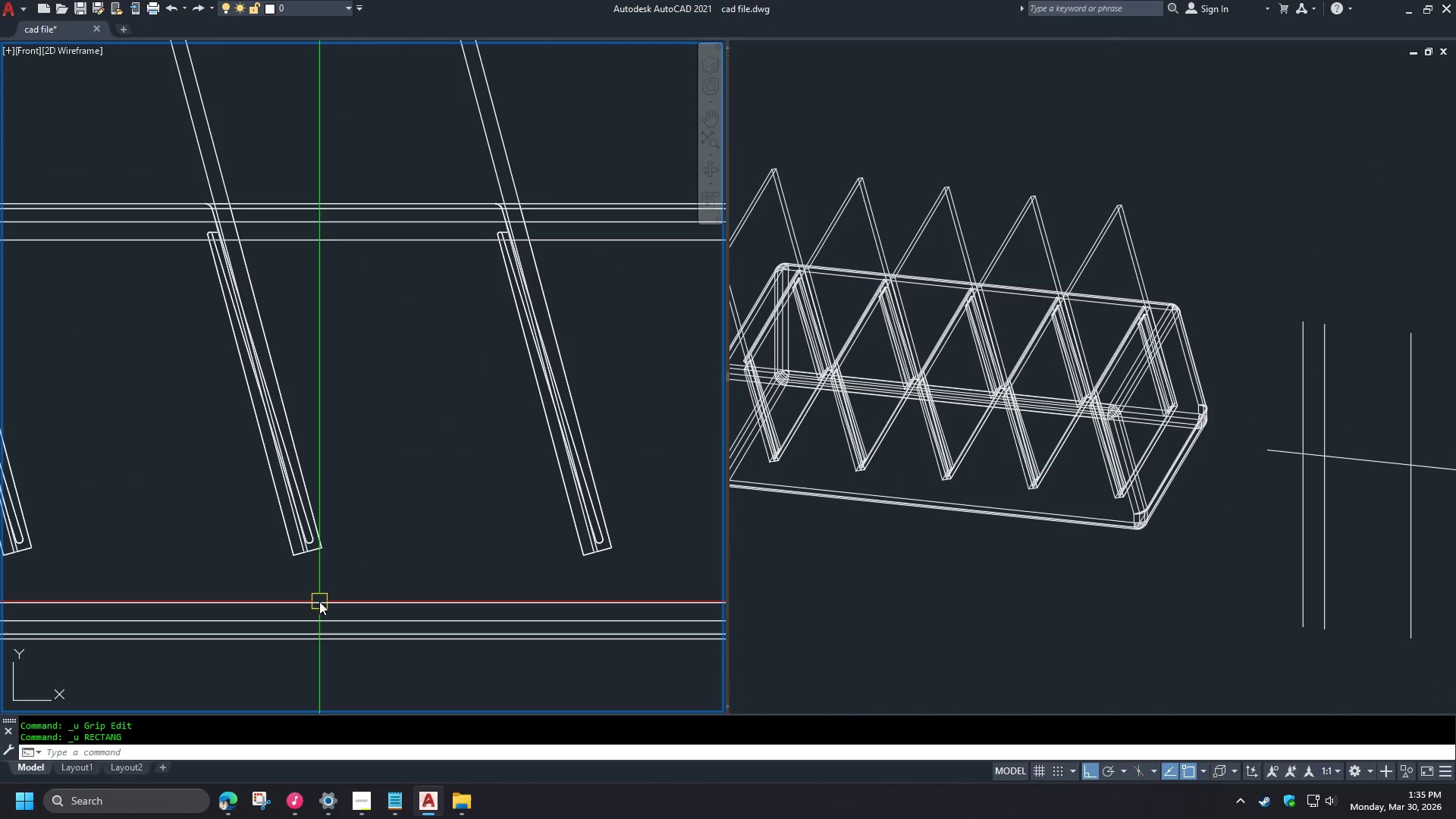 
key(Control+Z)
 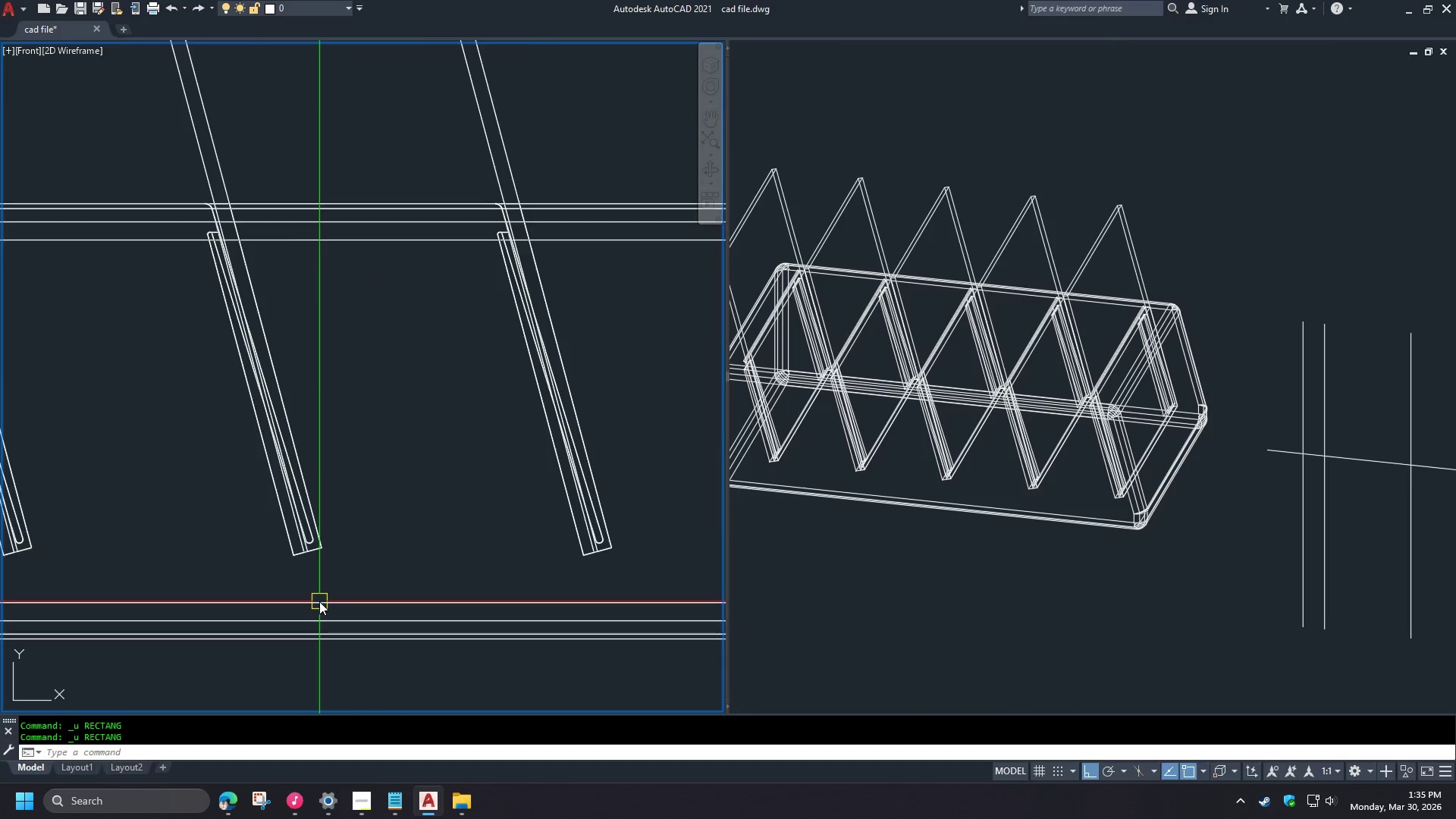 
key(Control+Z)
 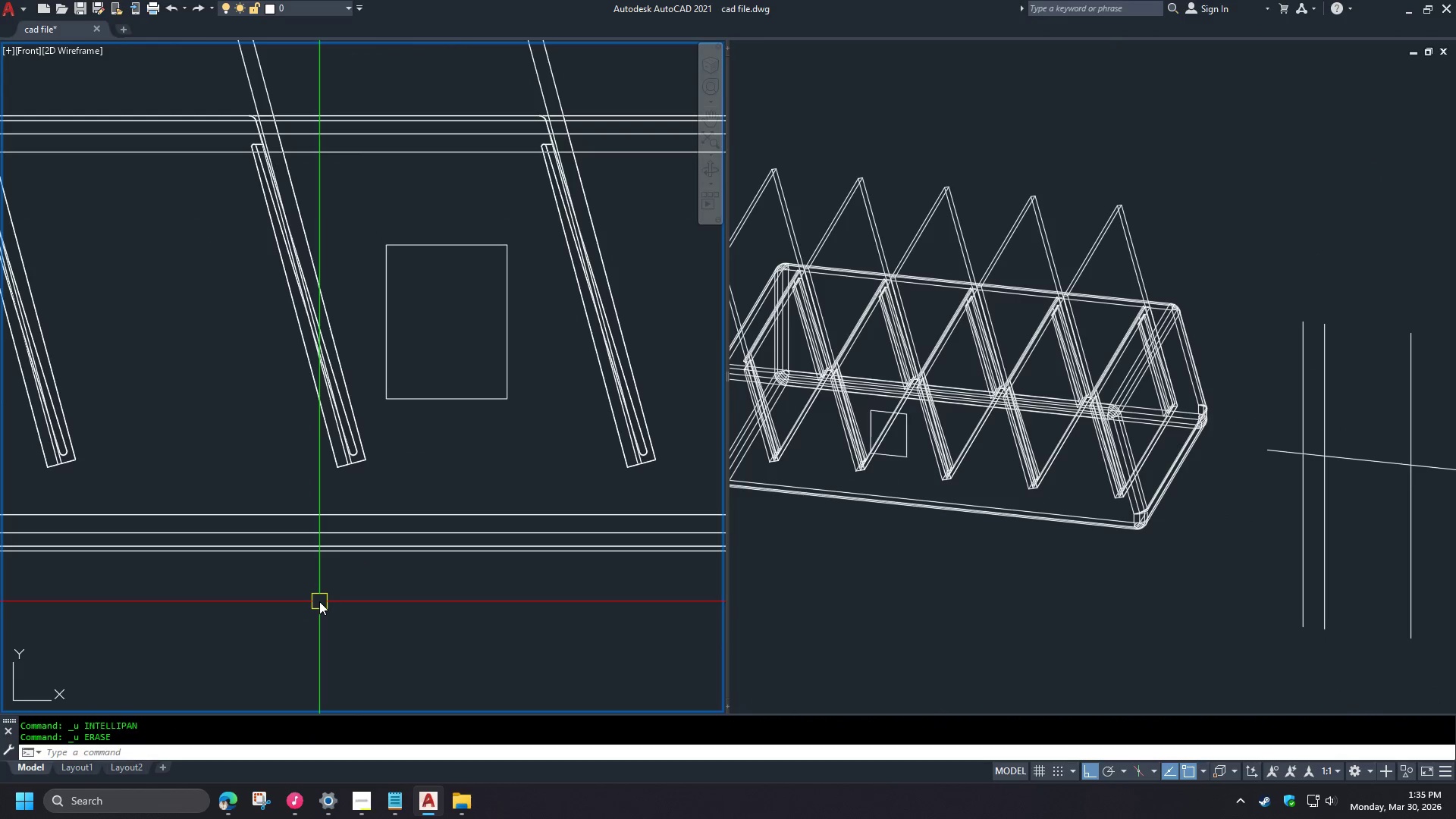 
key(Control+Z)
 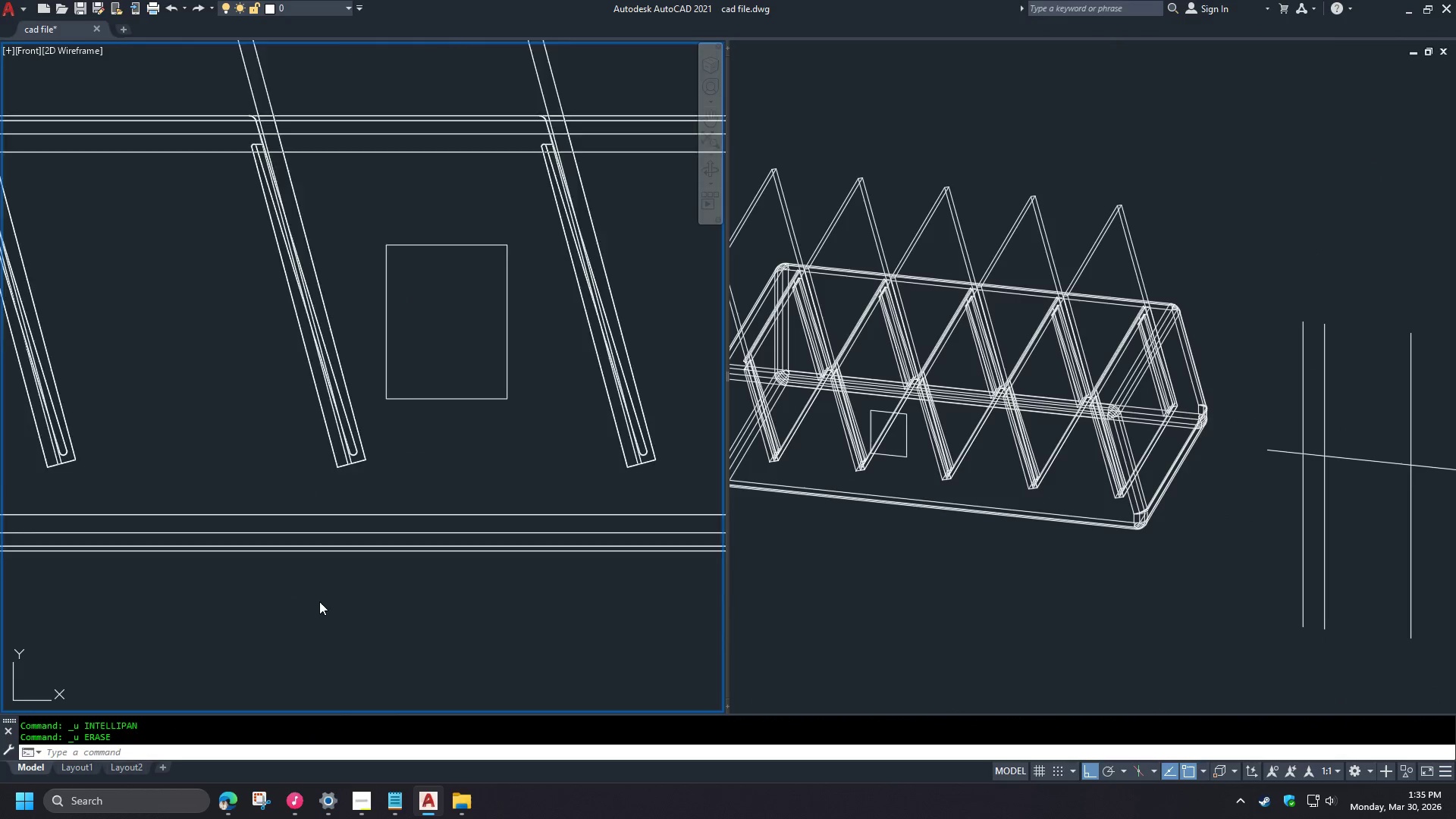 
key(Control+Z)
 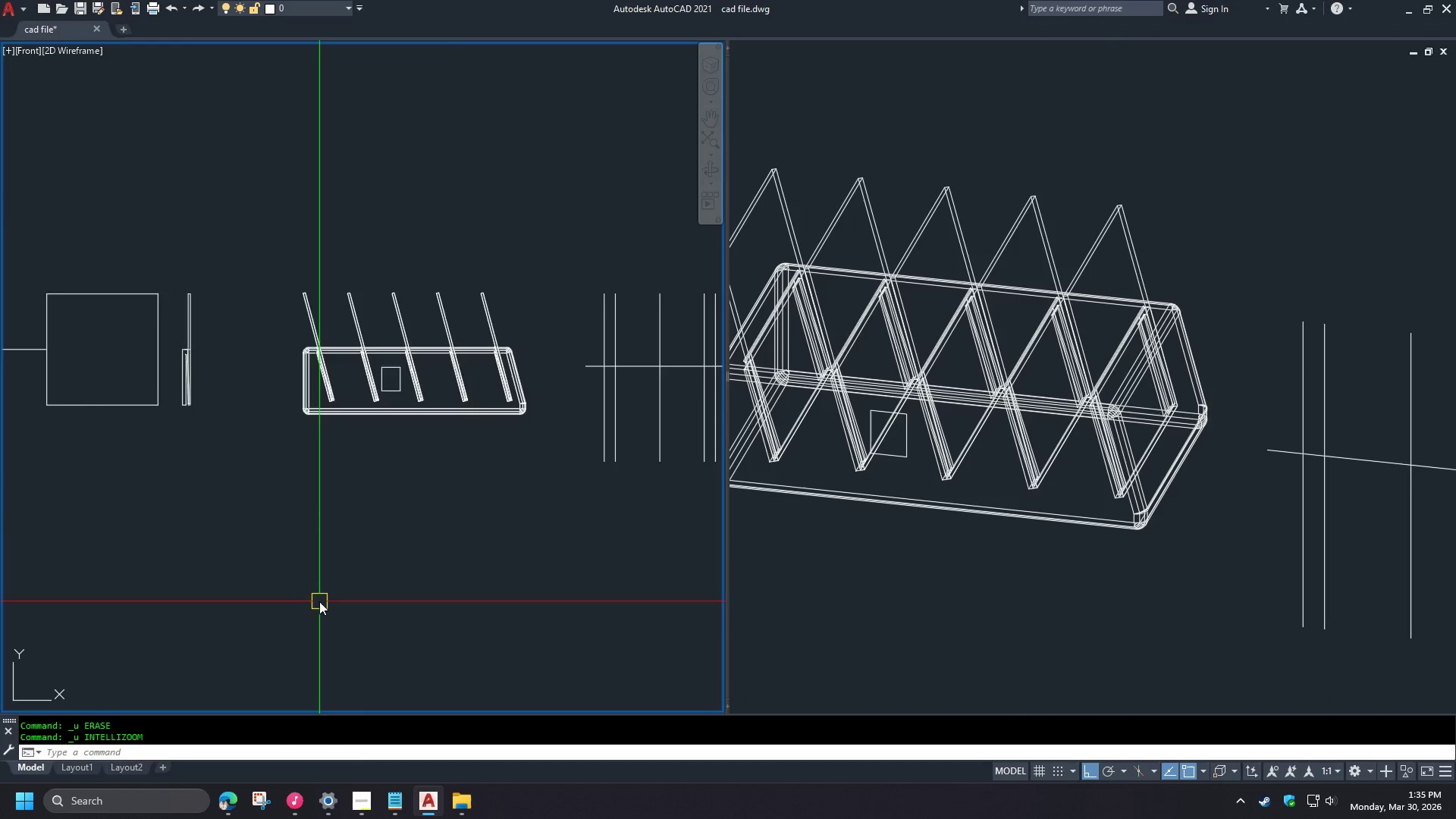 
key(Control+Z)
 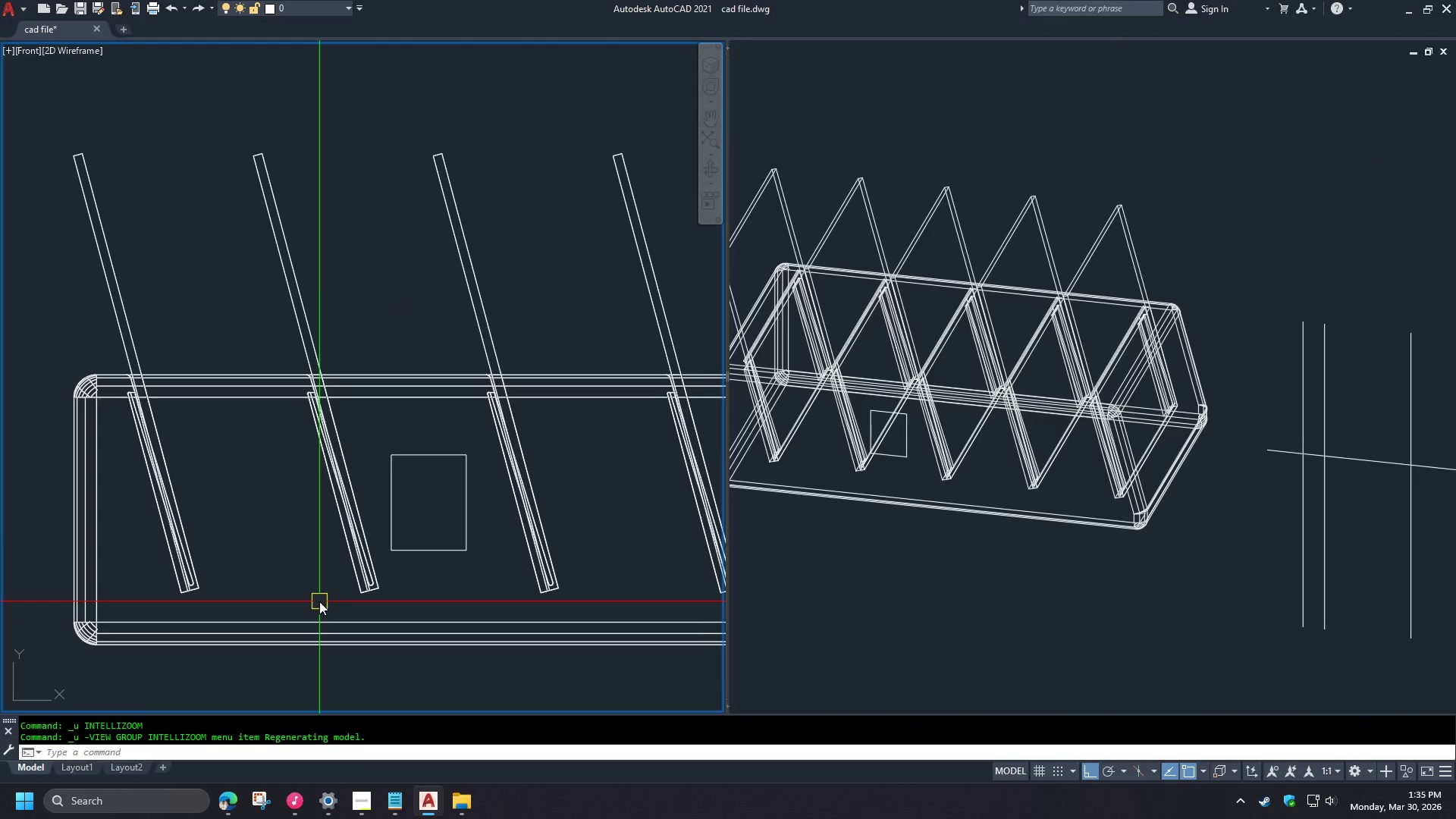 
key(Control+Z)
 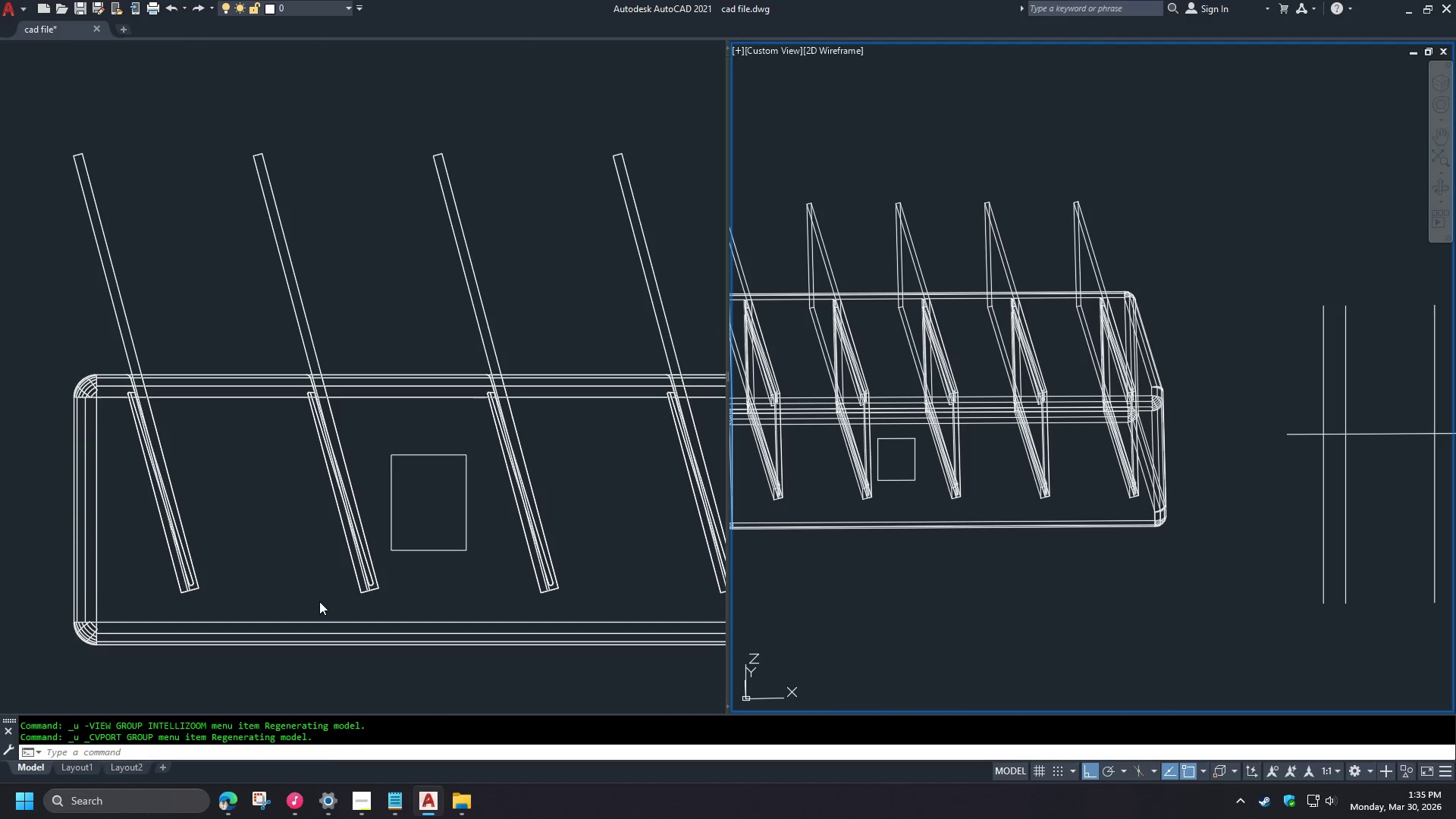 
key(Control+Z)
 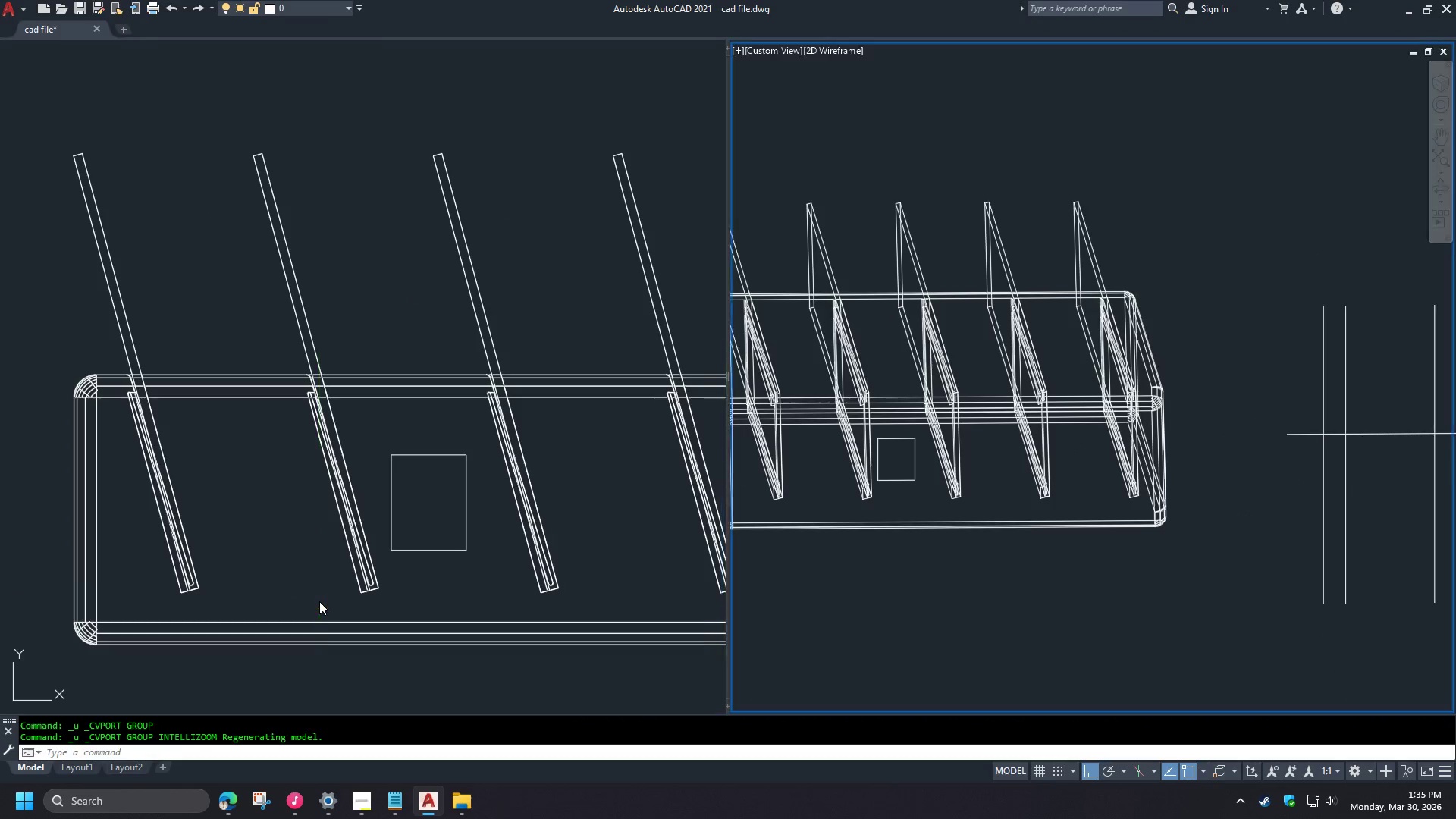 
key(Control+Z)
 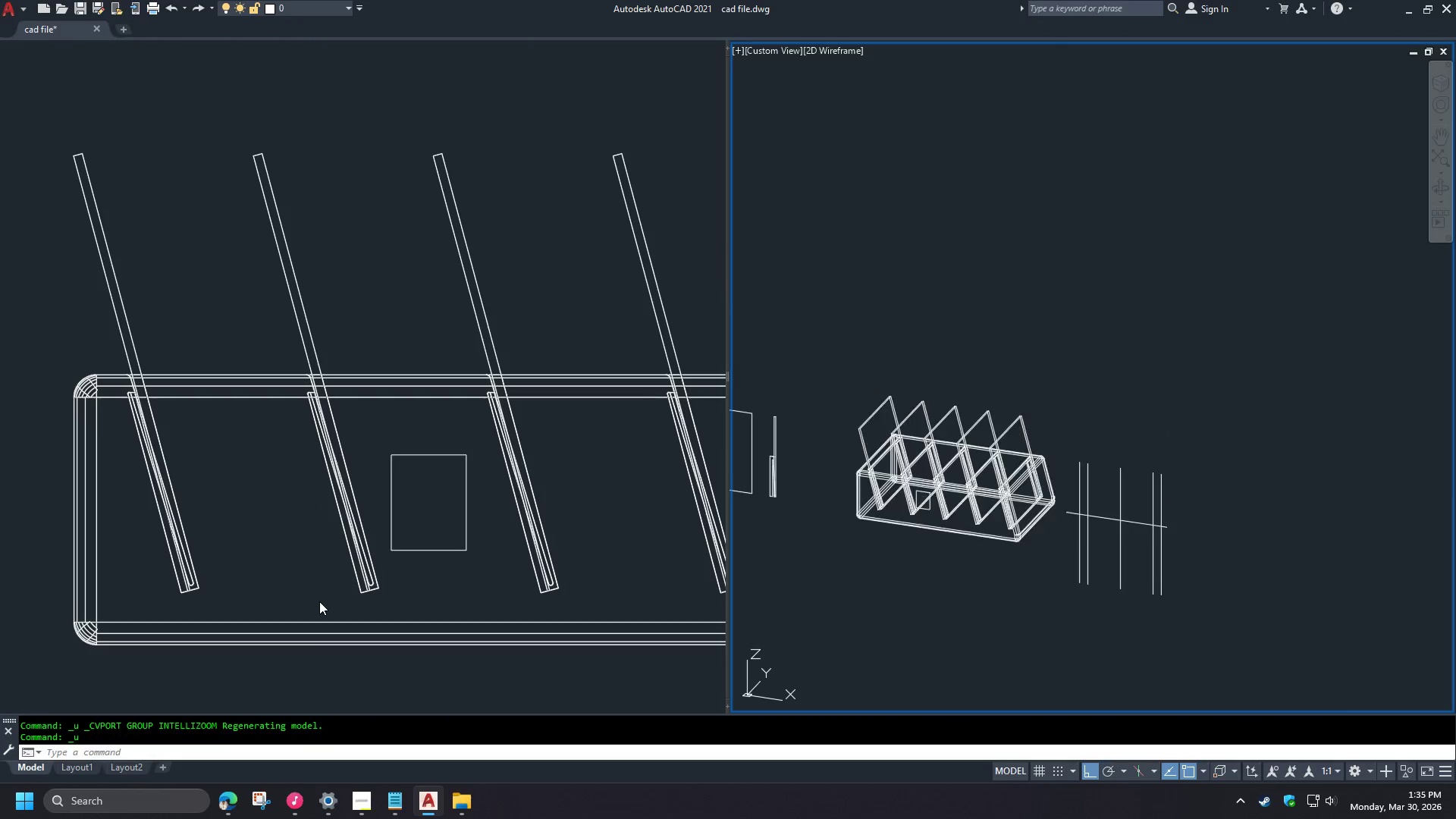 
key(Control+Z)
 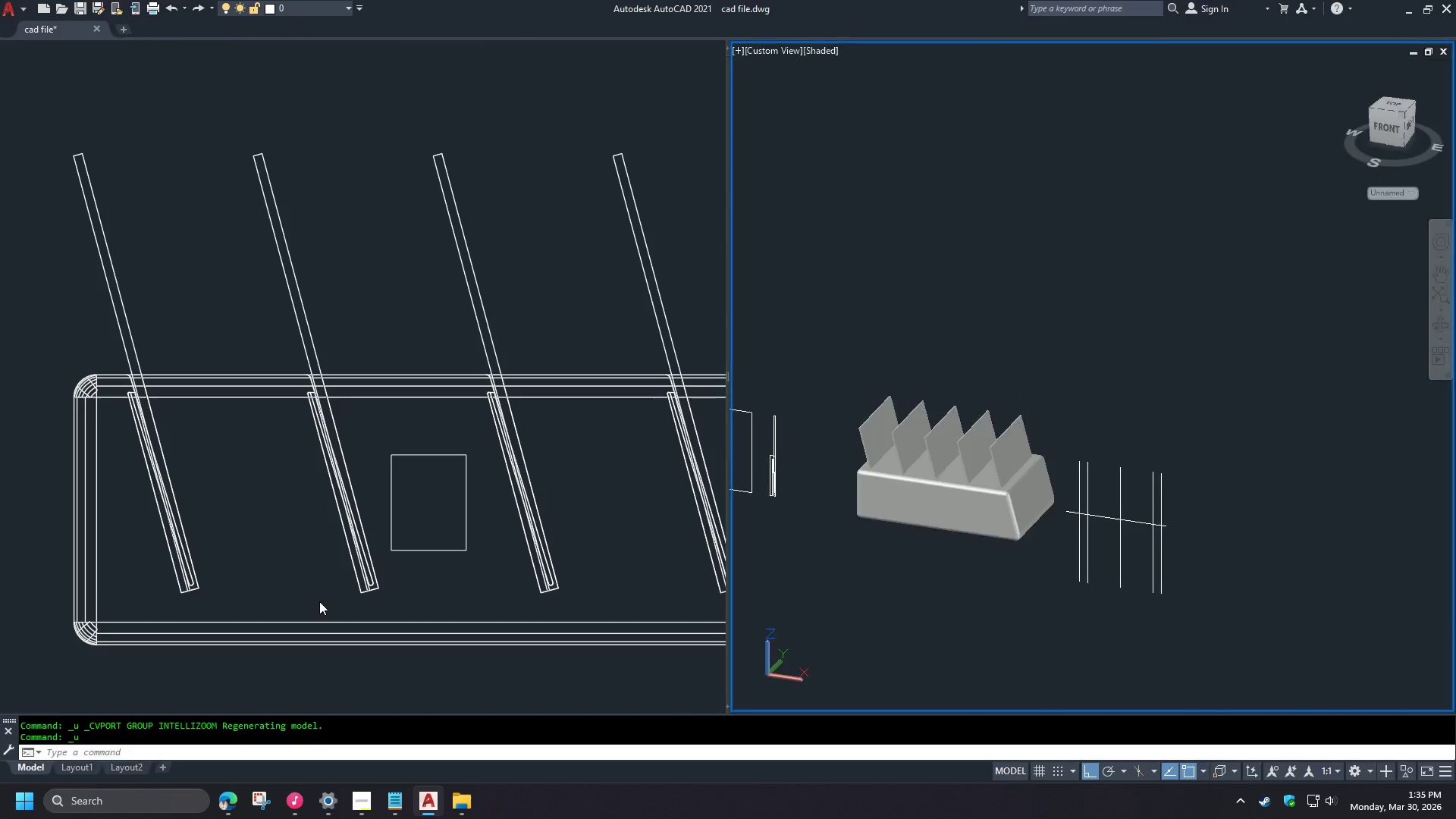 
key(Control+Z)
 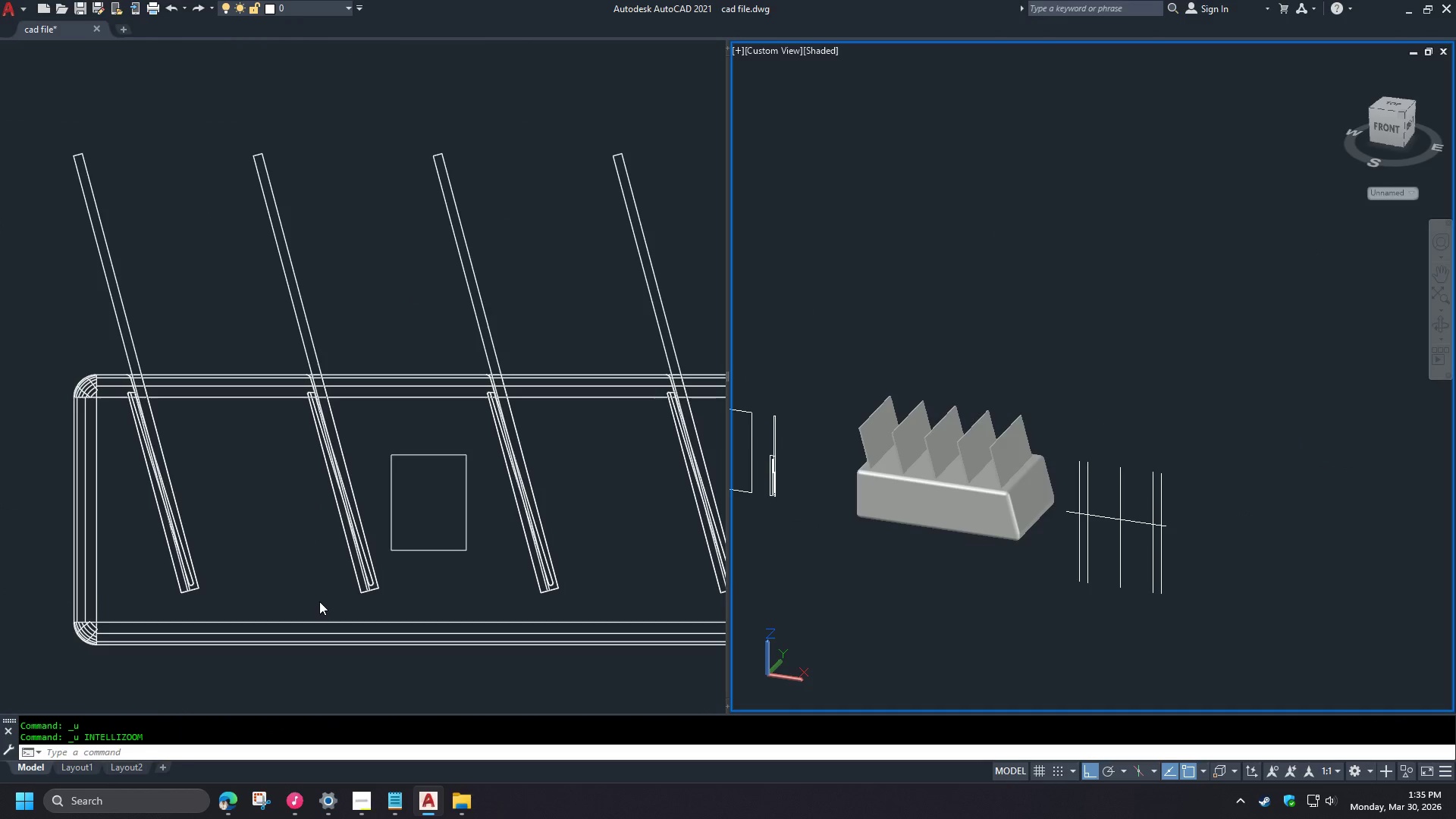 
key(Control+Z)
 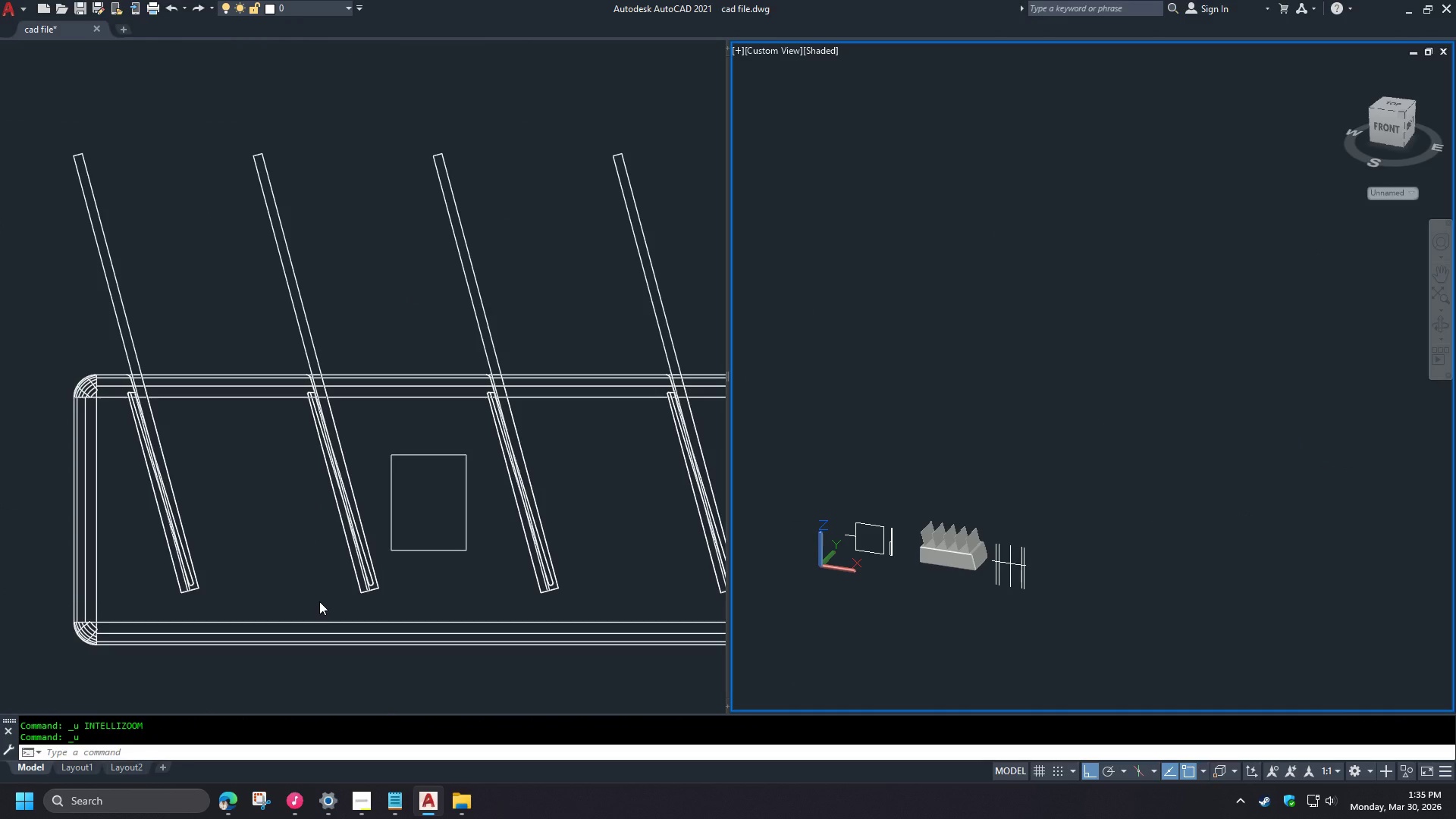 
key(Control+Z)
 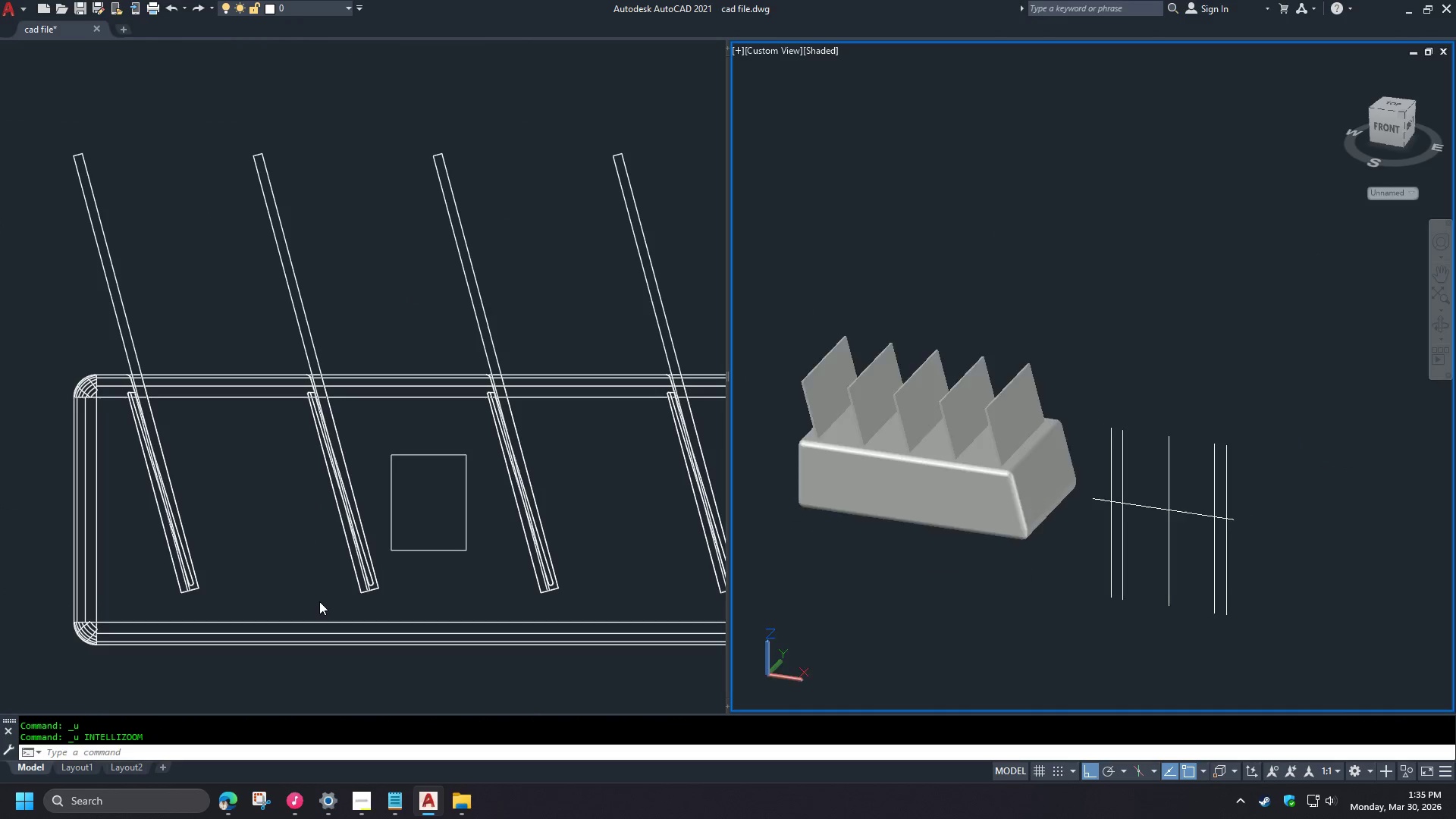 
key(Control+Z)
 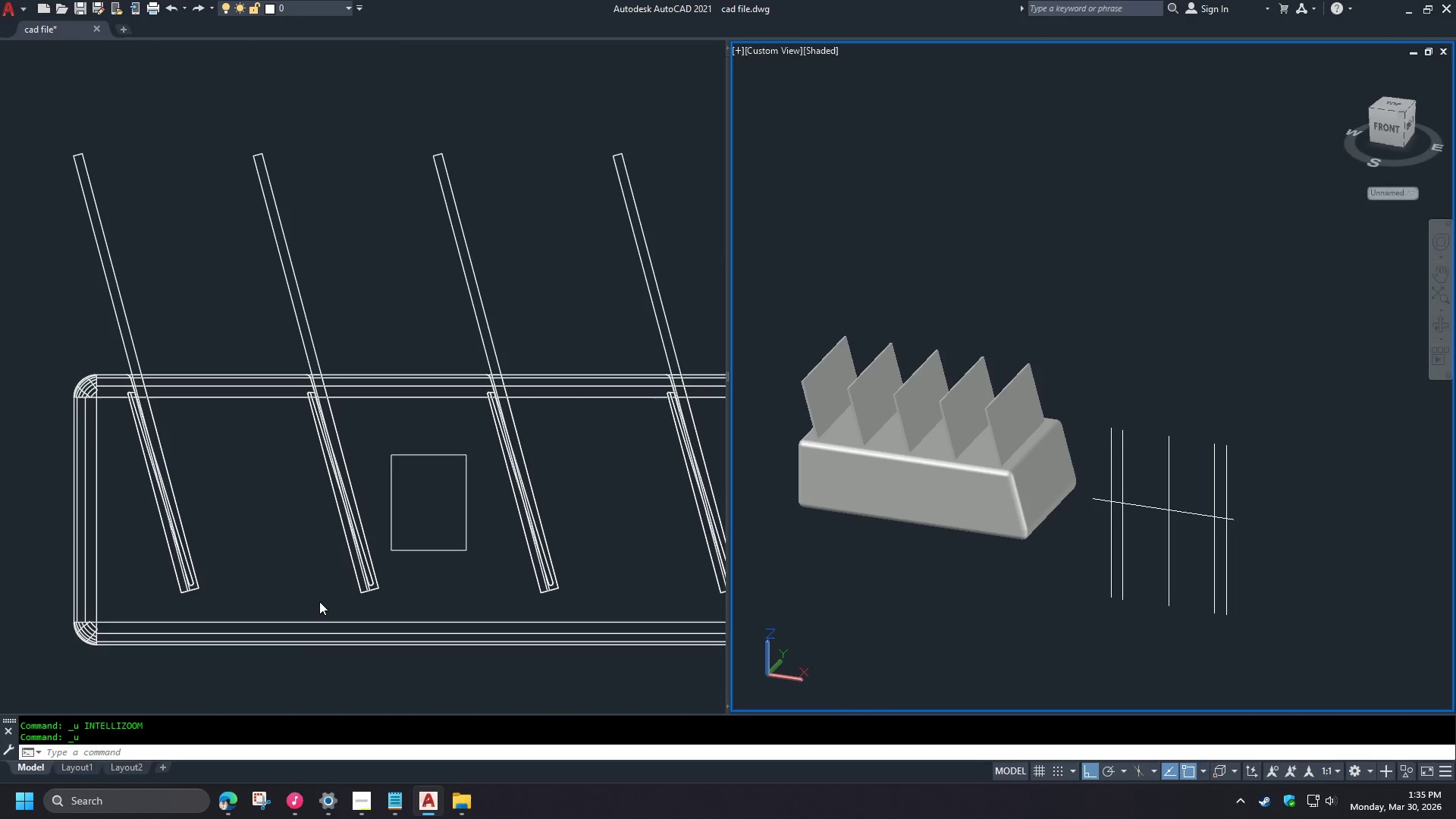 
key(Control+Z)
 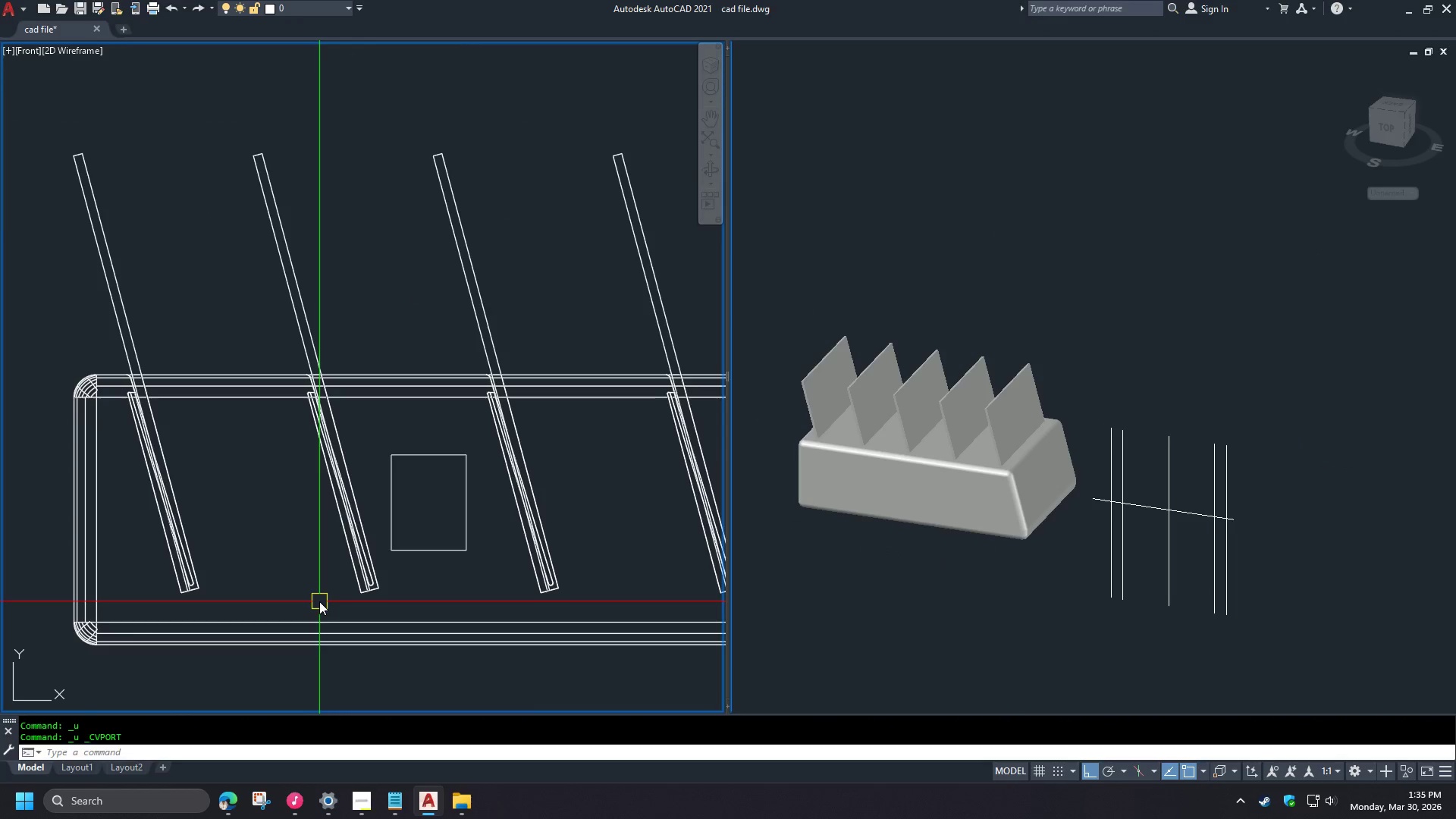 
key(Control+Z)
 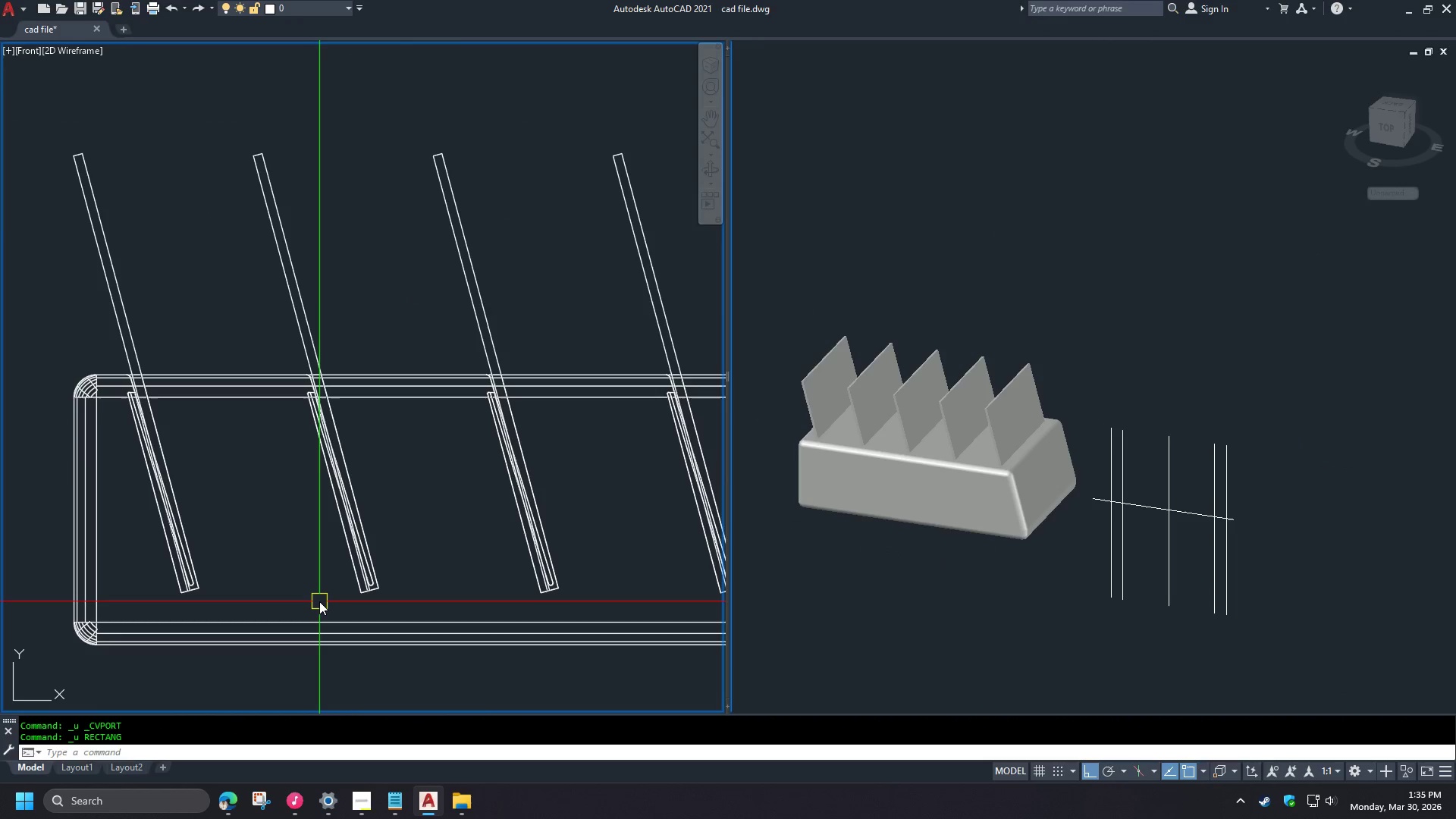 
key(Control+Z)
 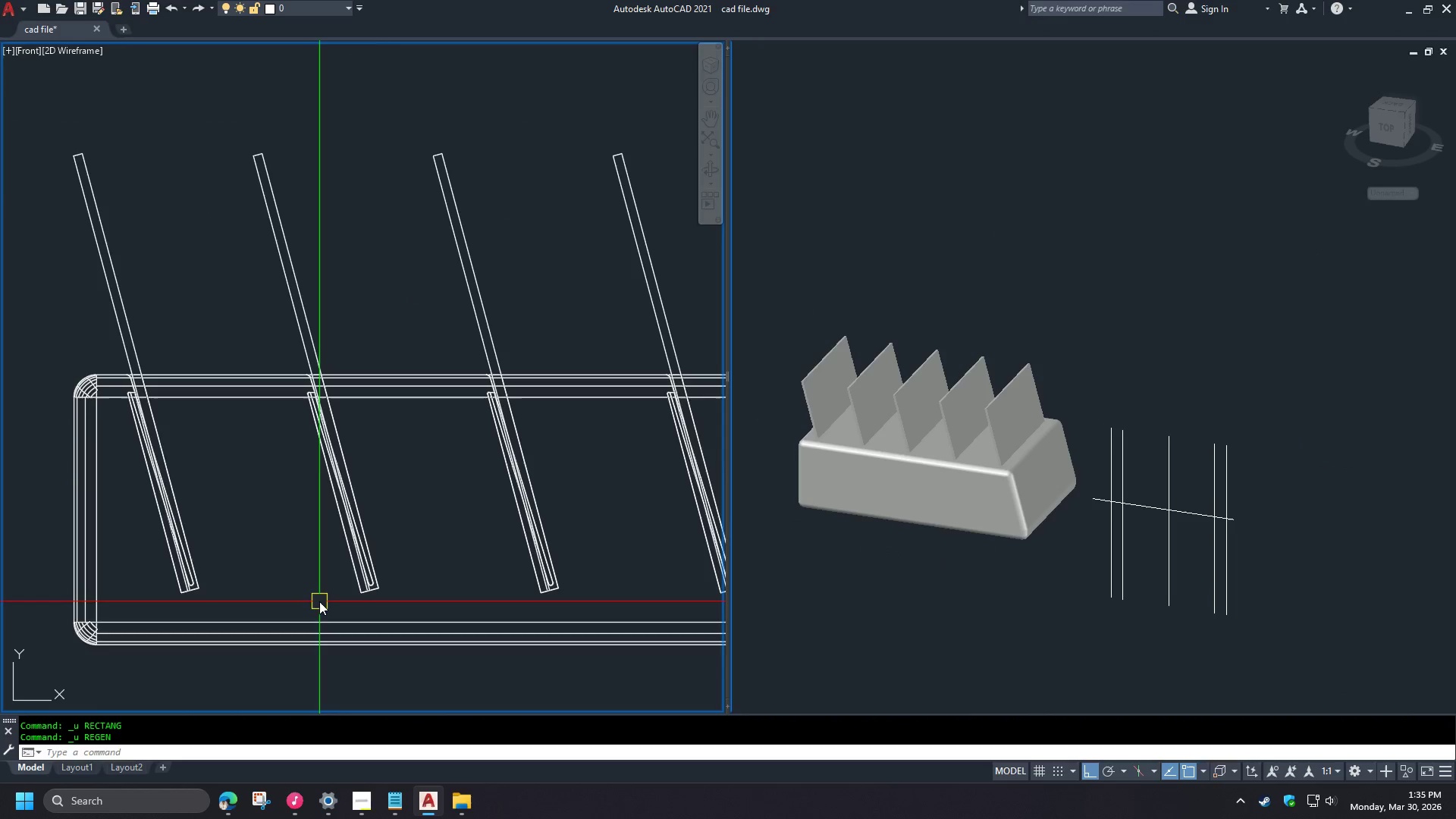 
key(Control+Z)
 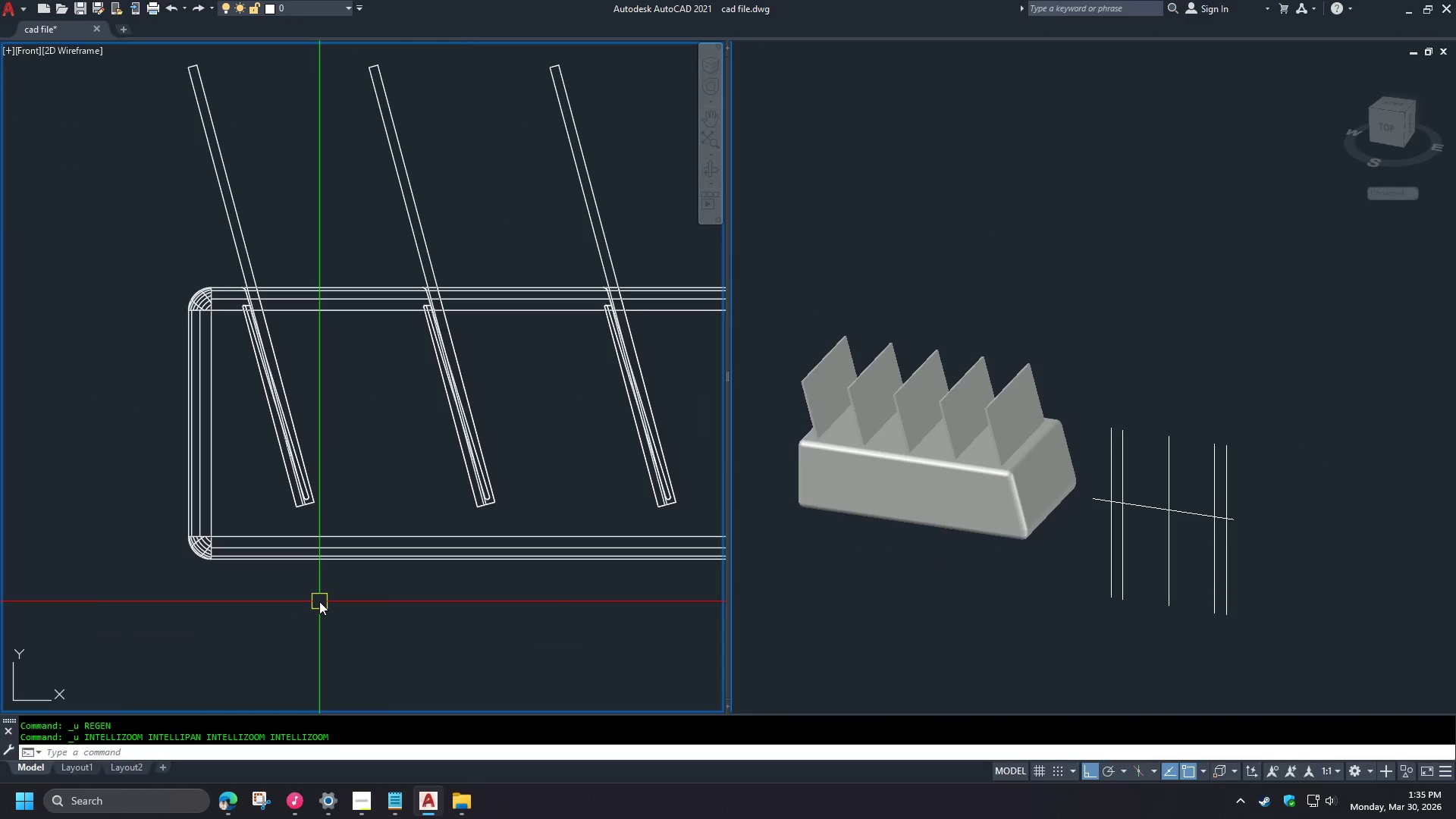 
key(Control+Z)
 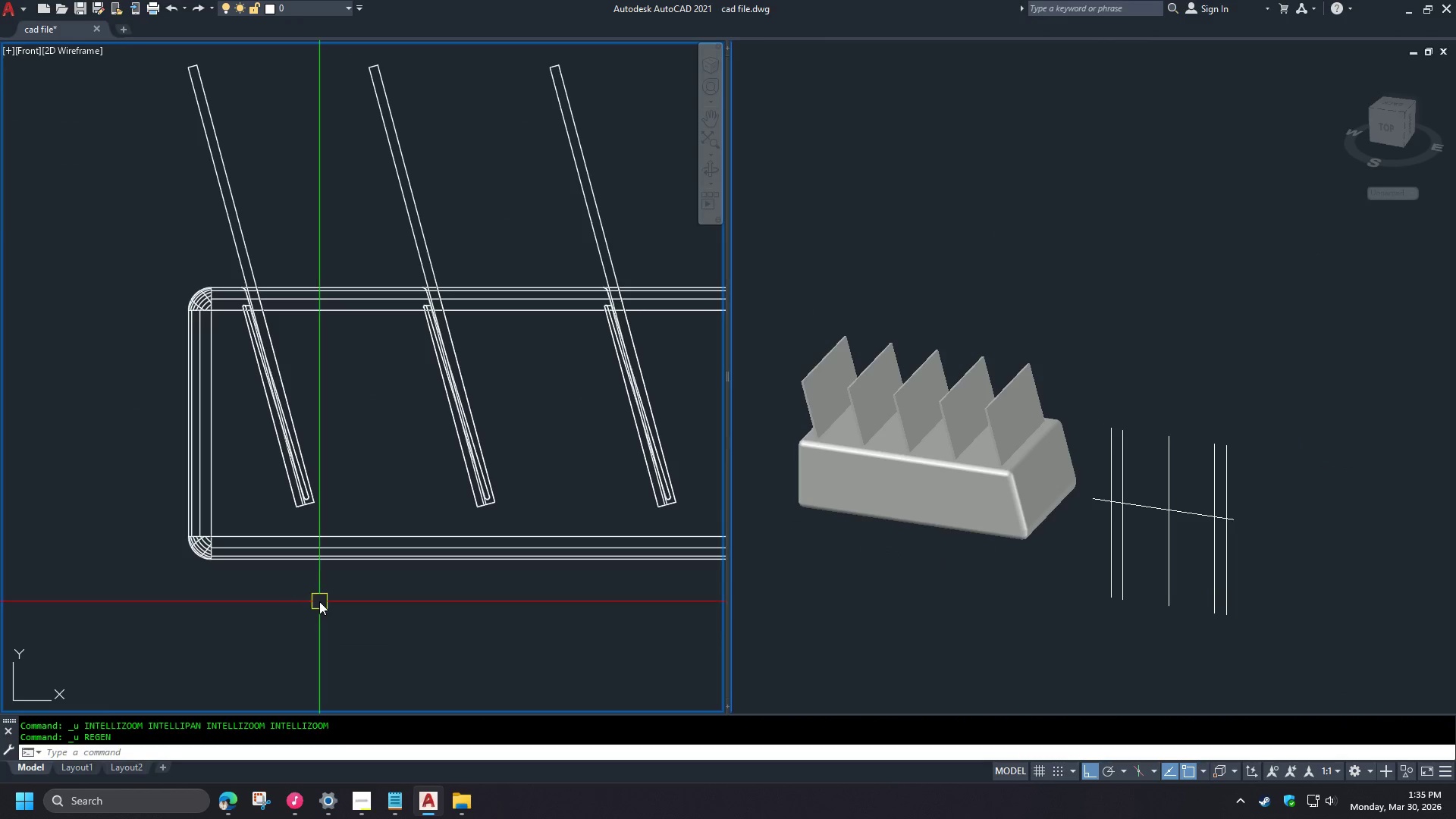 
key(Control+Z)
 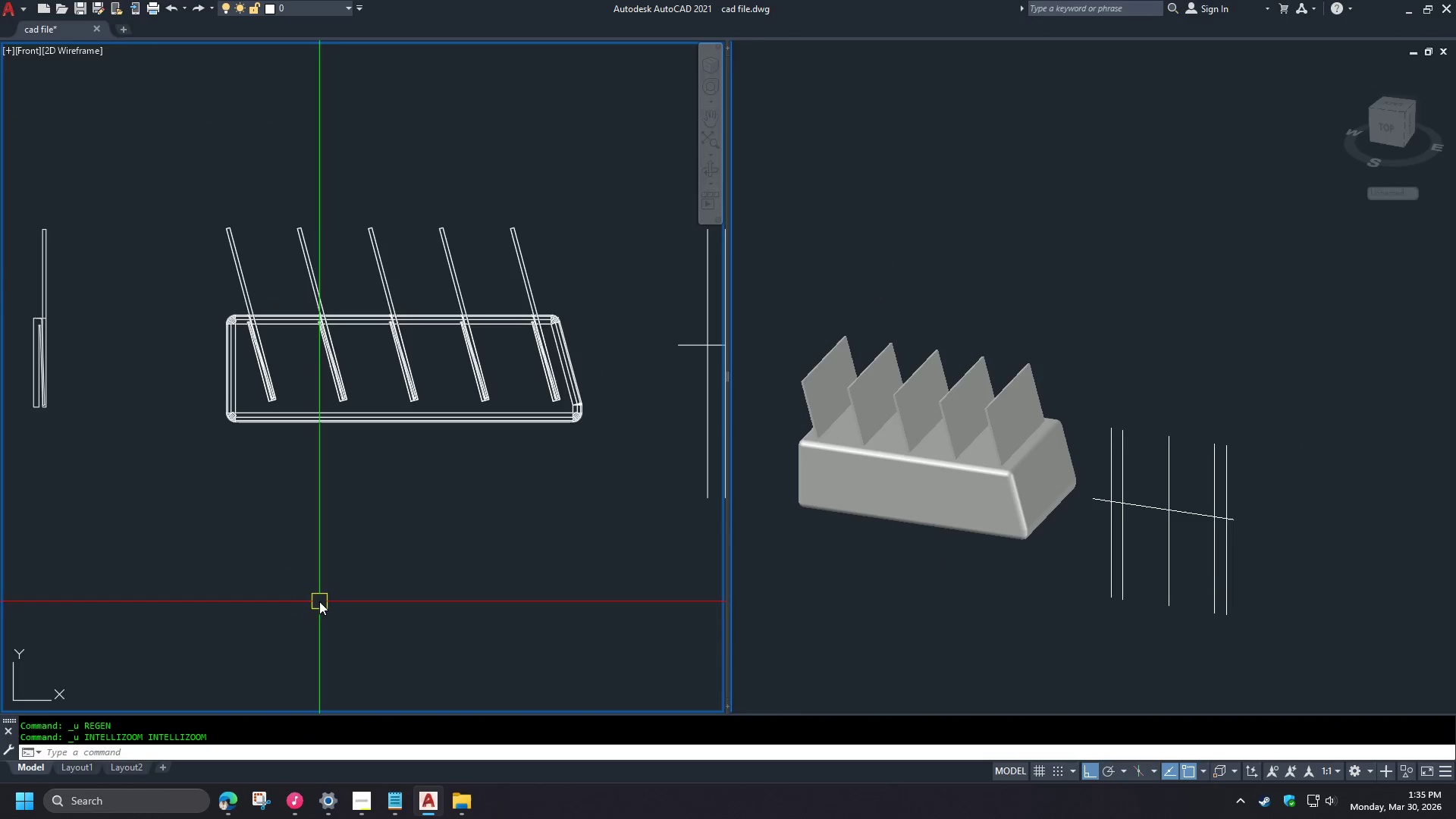 
key(Control+Z)
 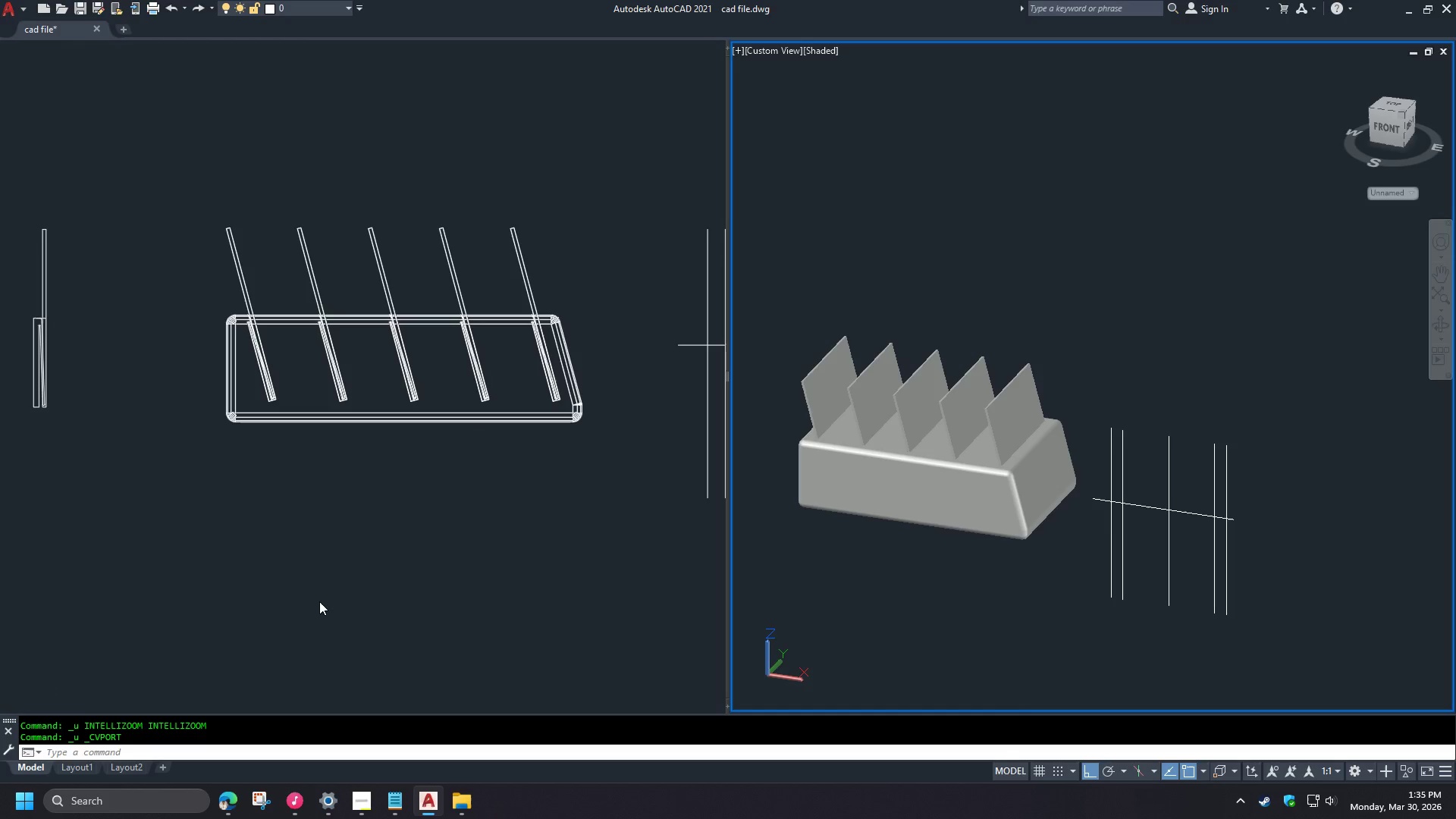 
key(Control+Z)
 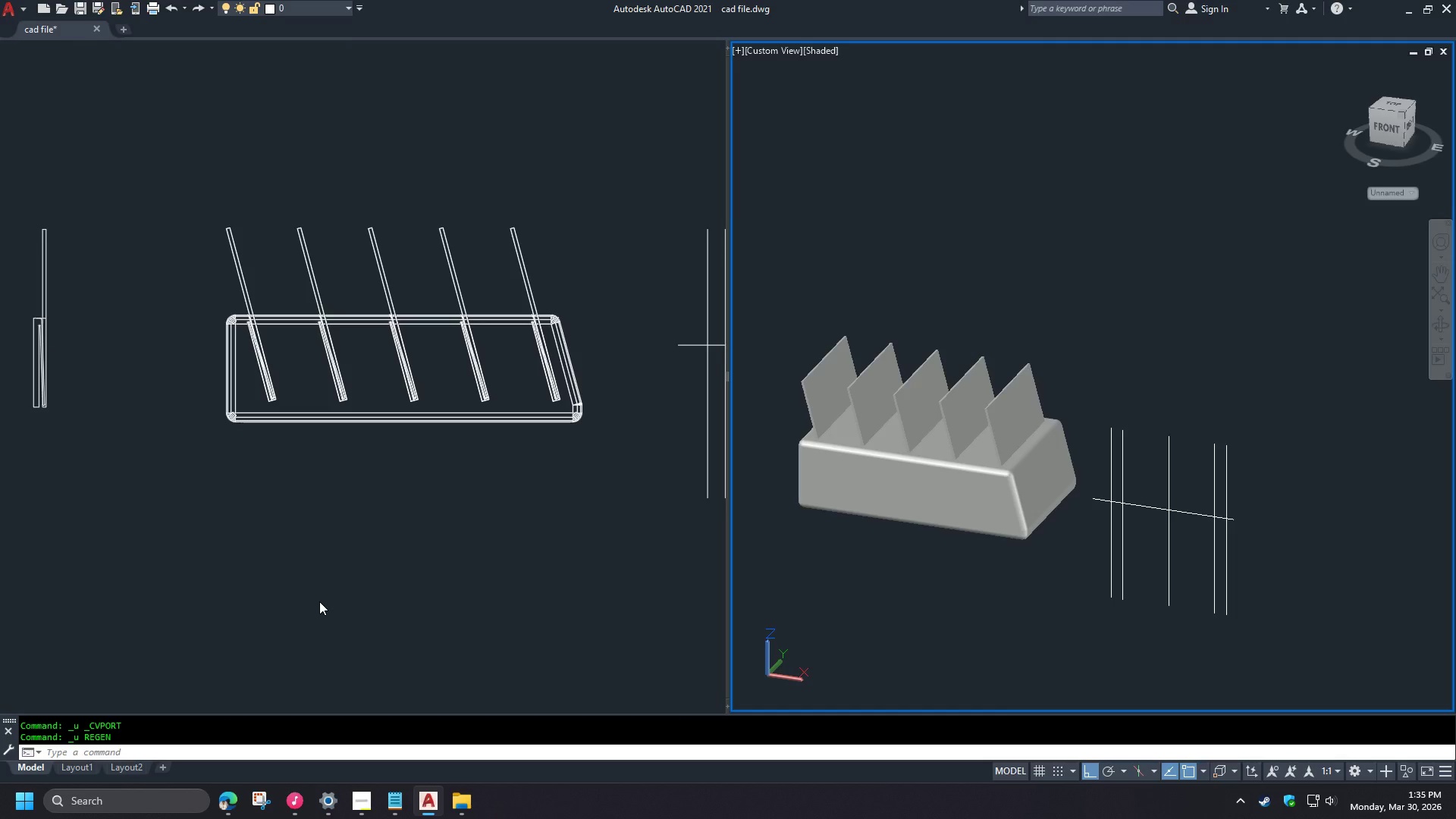 
key(Control+Z)
 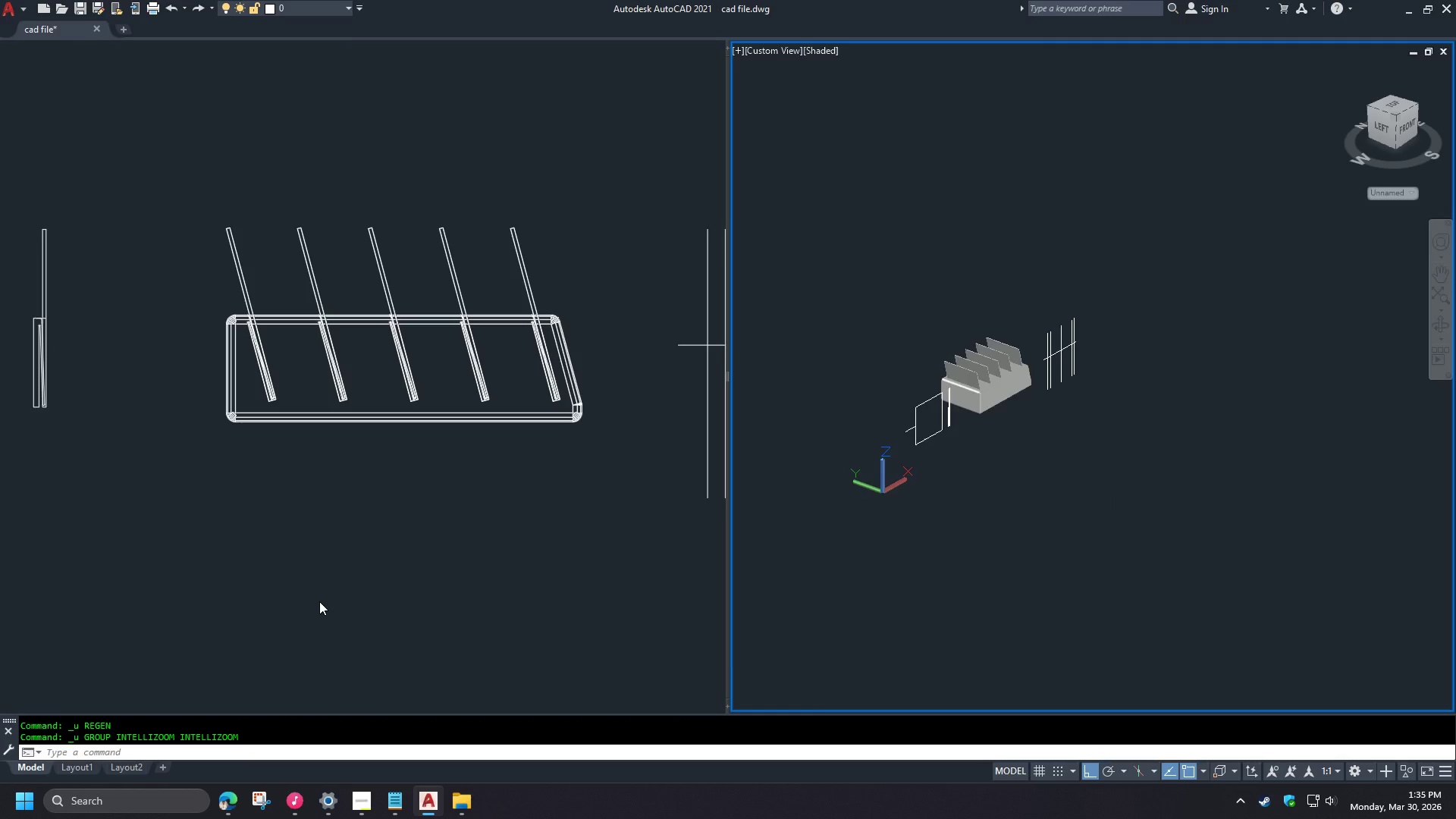 
key(Control+Z)
 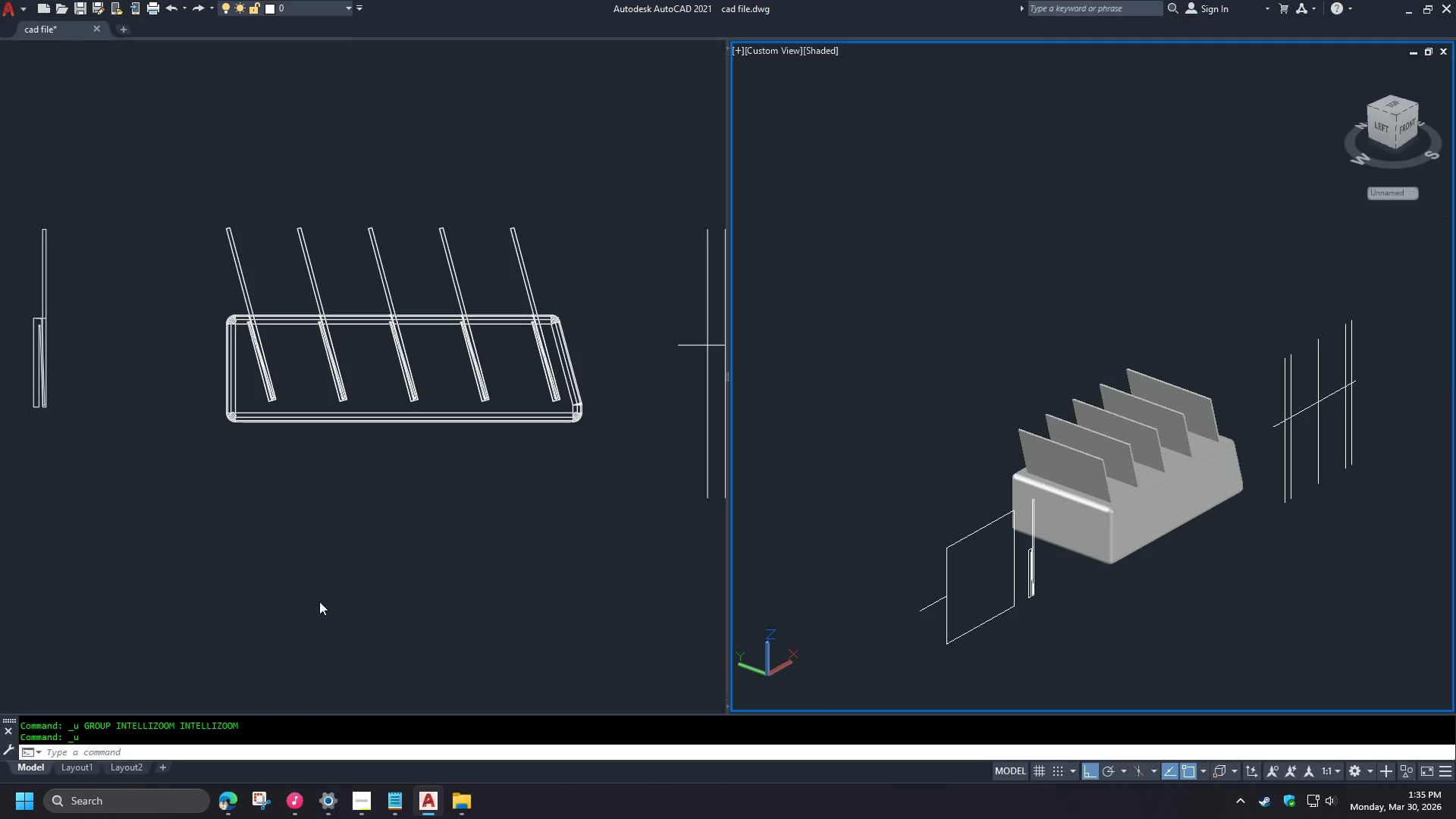 
key(Control+Z)
 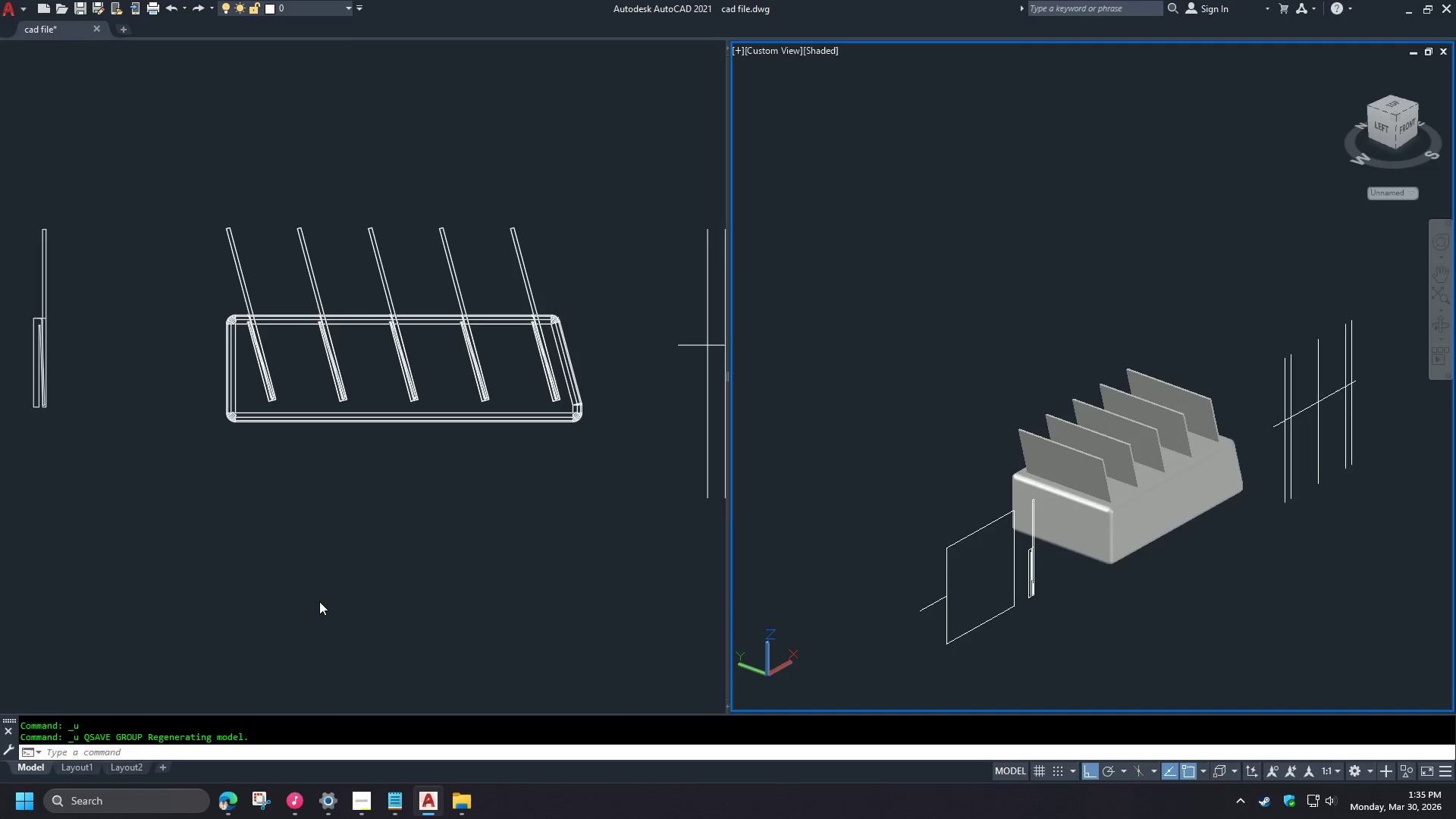 
key(Control+Z)
 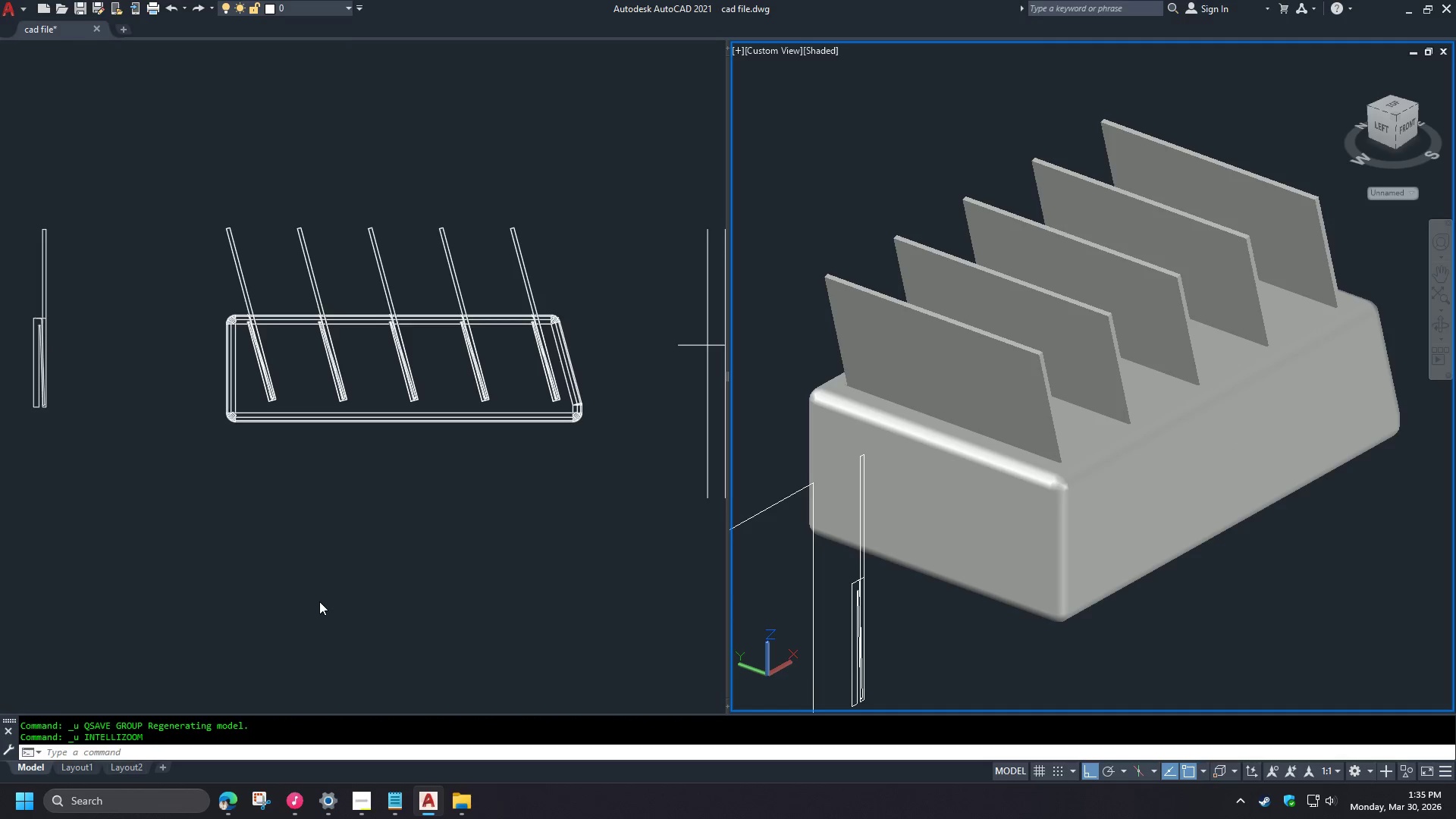 
key(Control+Z)
 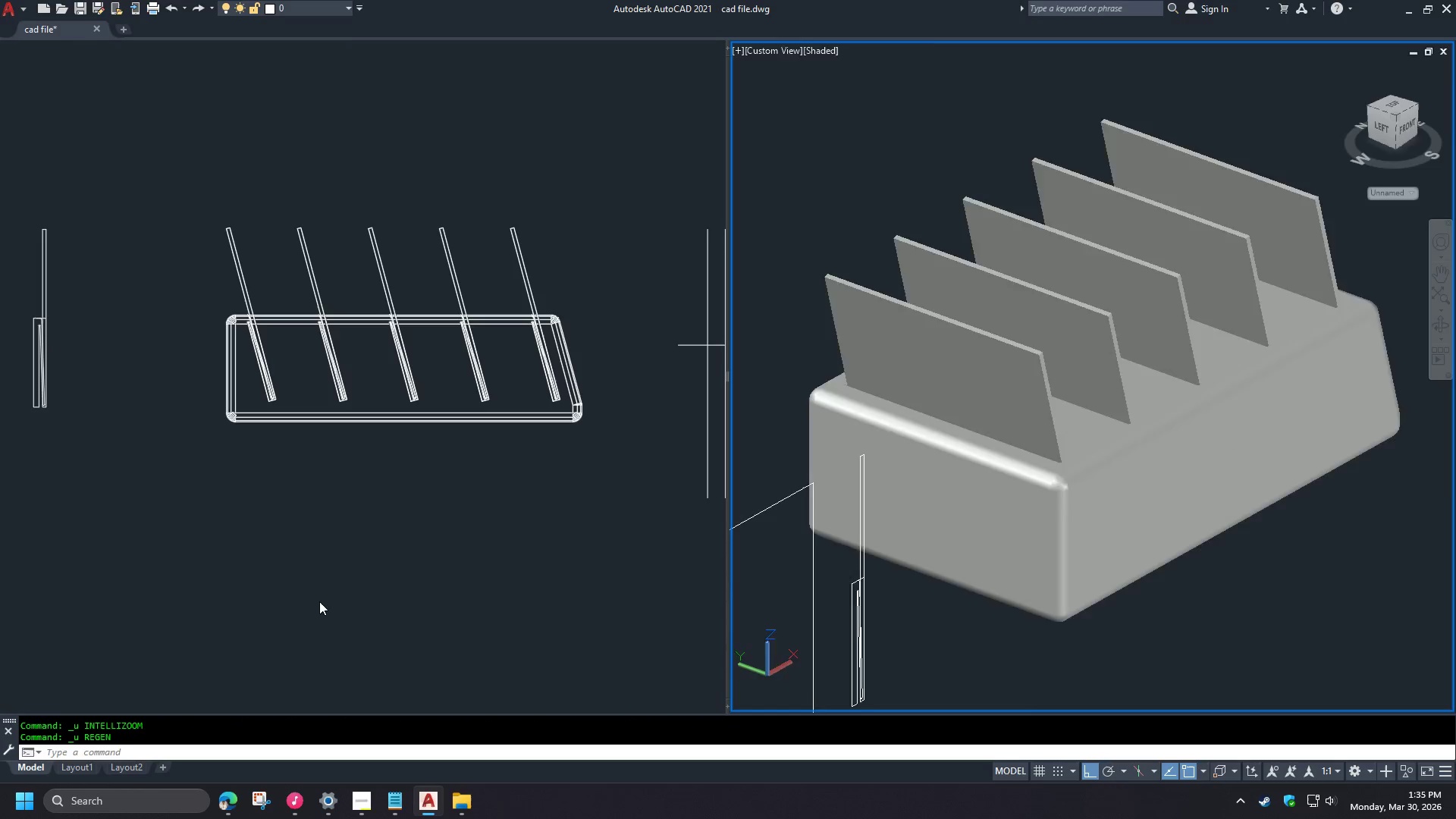 
key(Control+Z)
 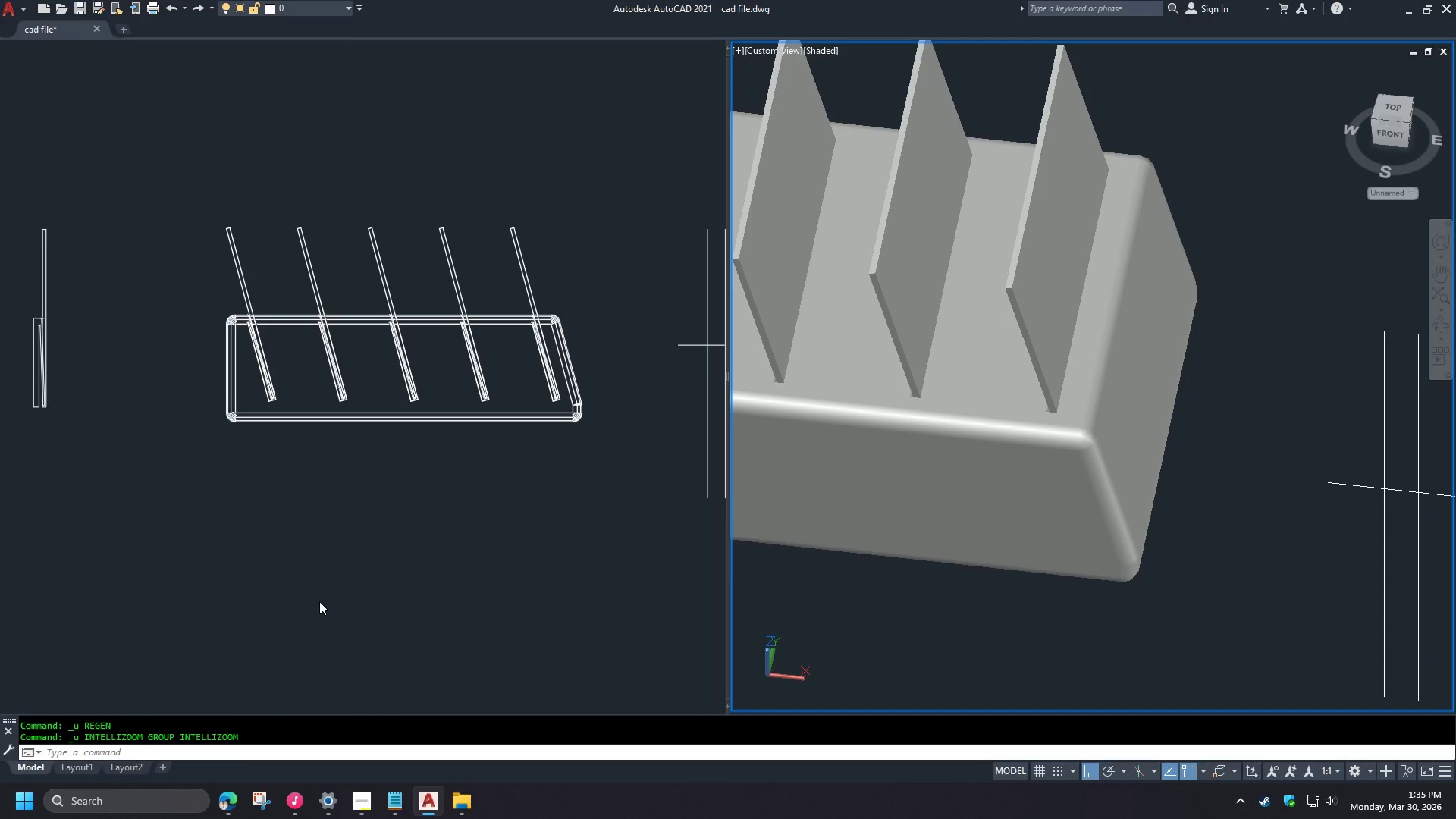 
key(Control+Z)
 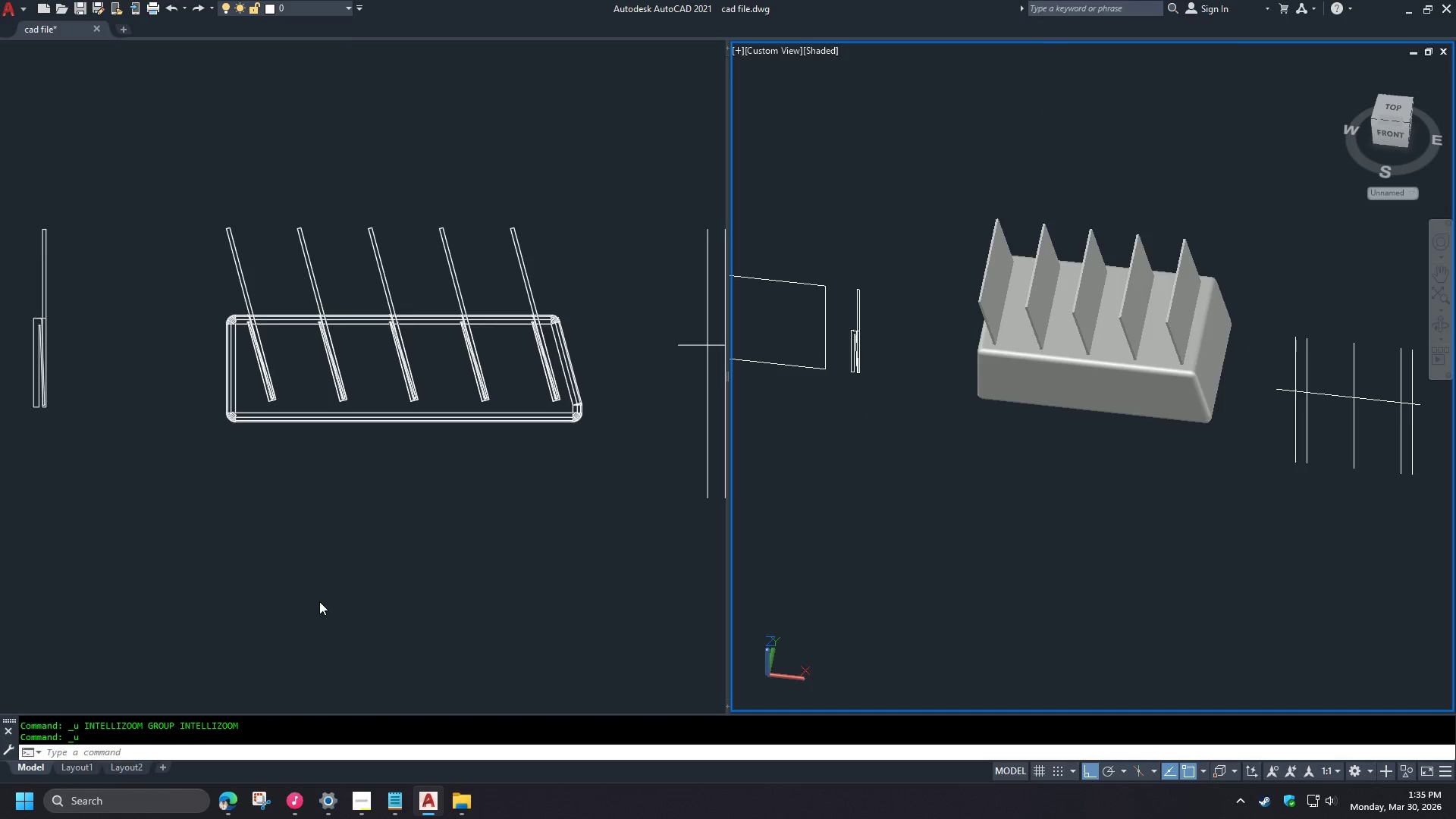 
key(Control+Z)
 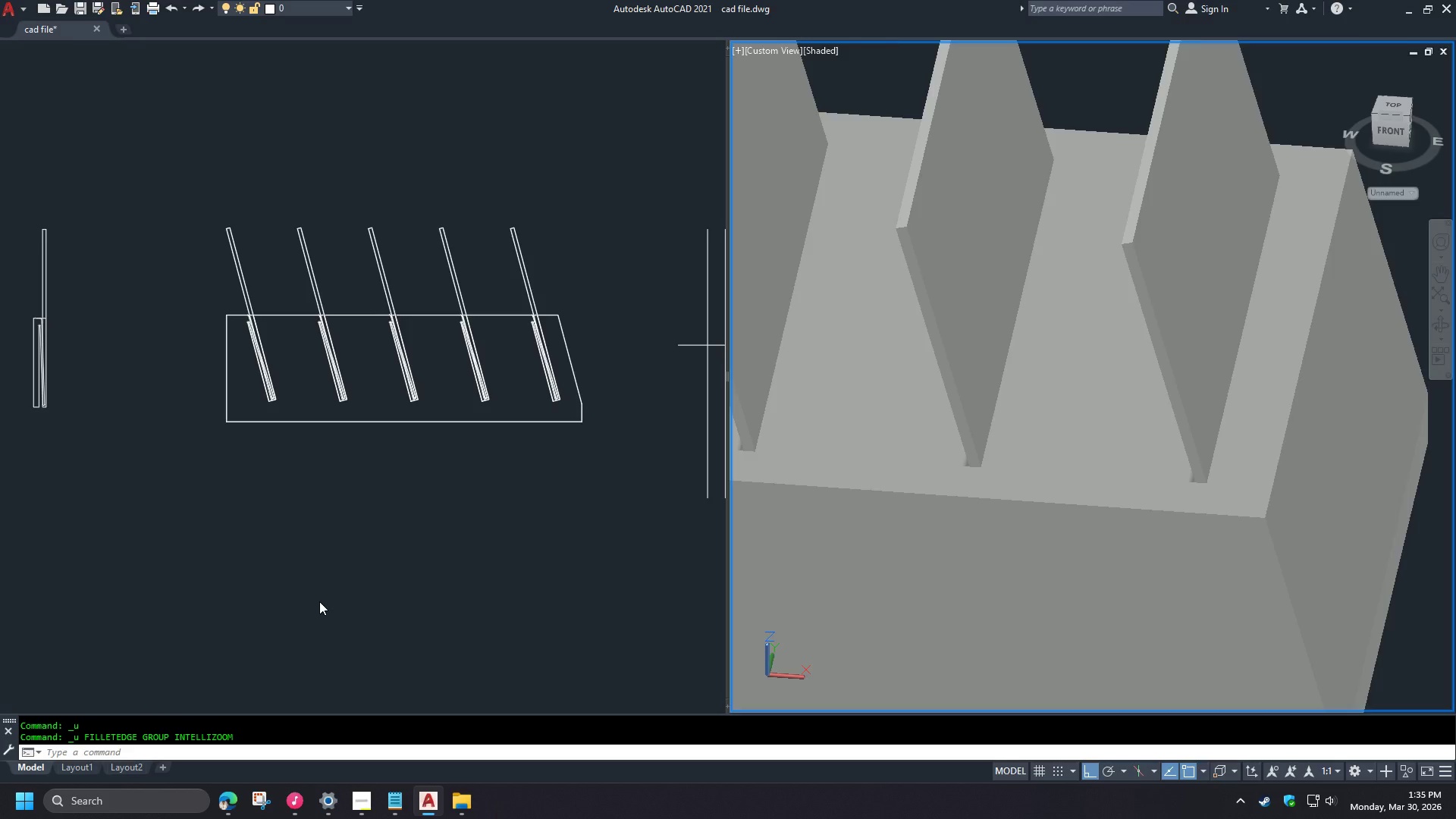 
key(Control+Z)
 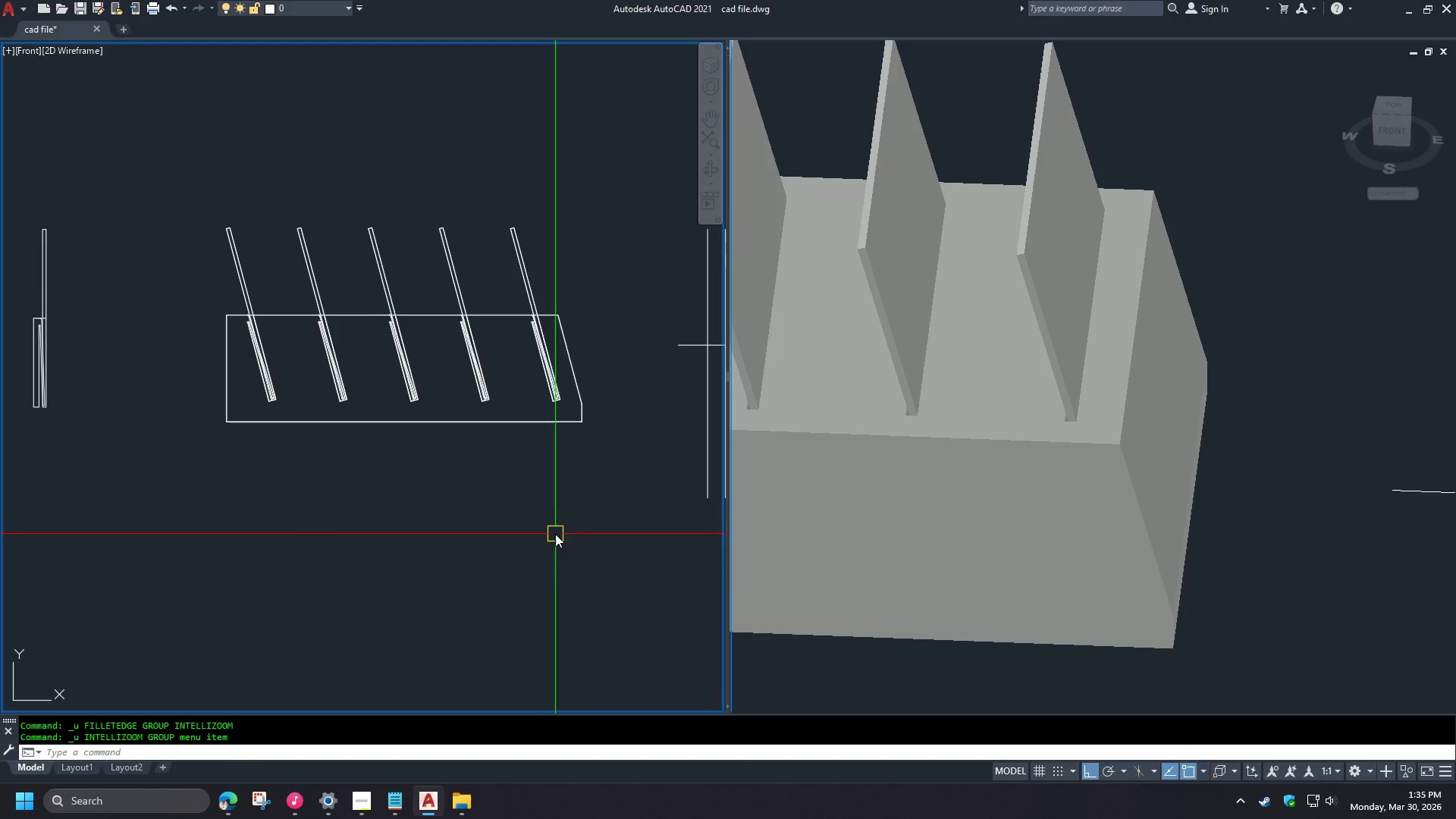 
hold_key(key=ShiftLeft, duration=1.53)
 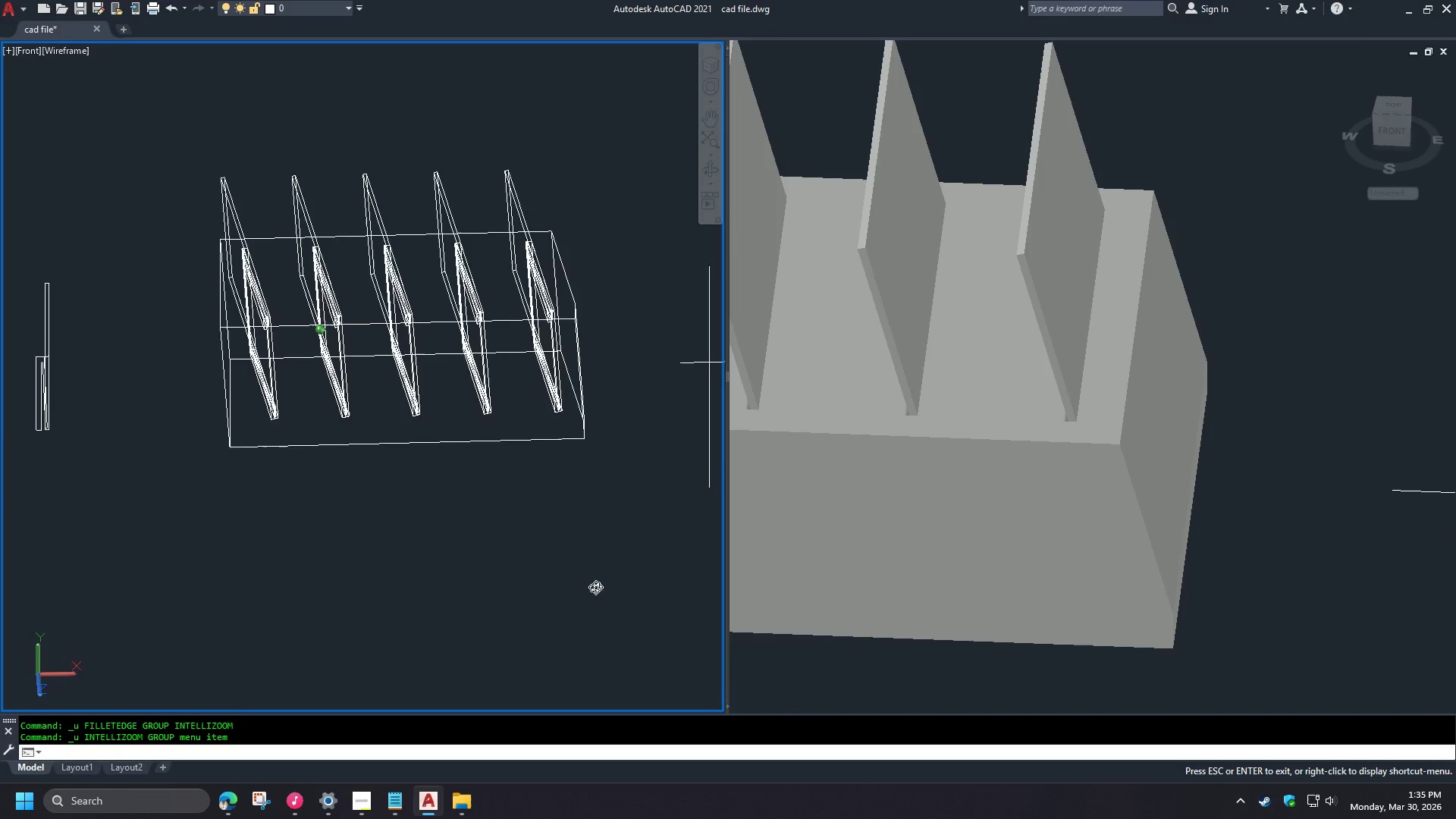 
hold_key(key=ShiftLeft, duration=0.78)
 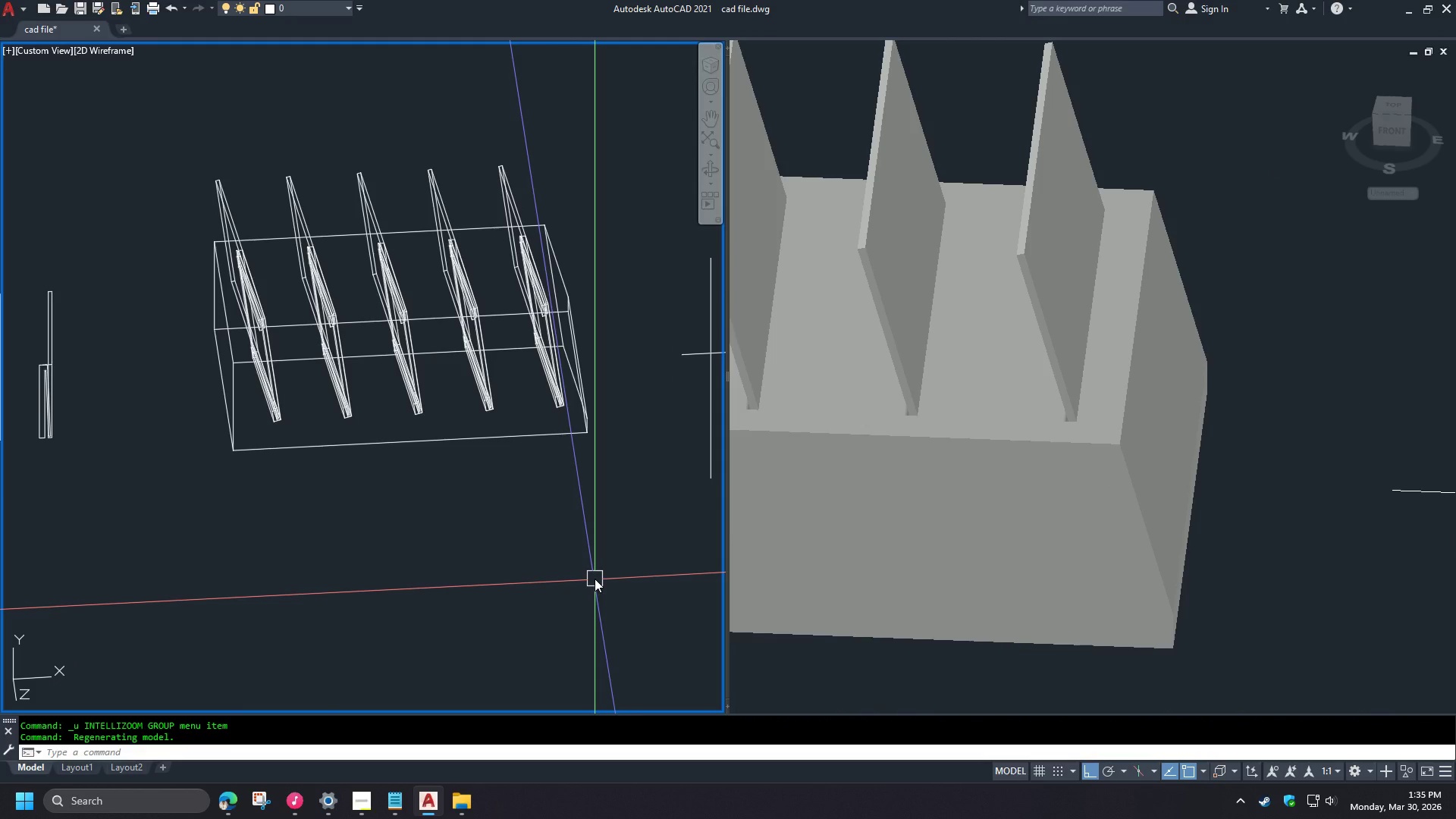 
wait(6.23)
 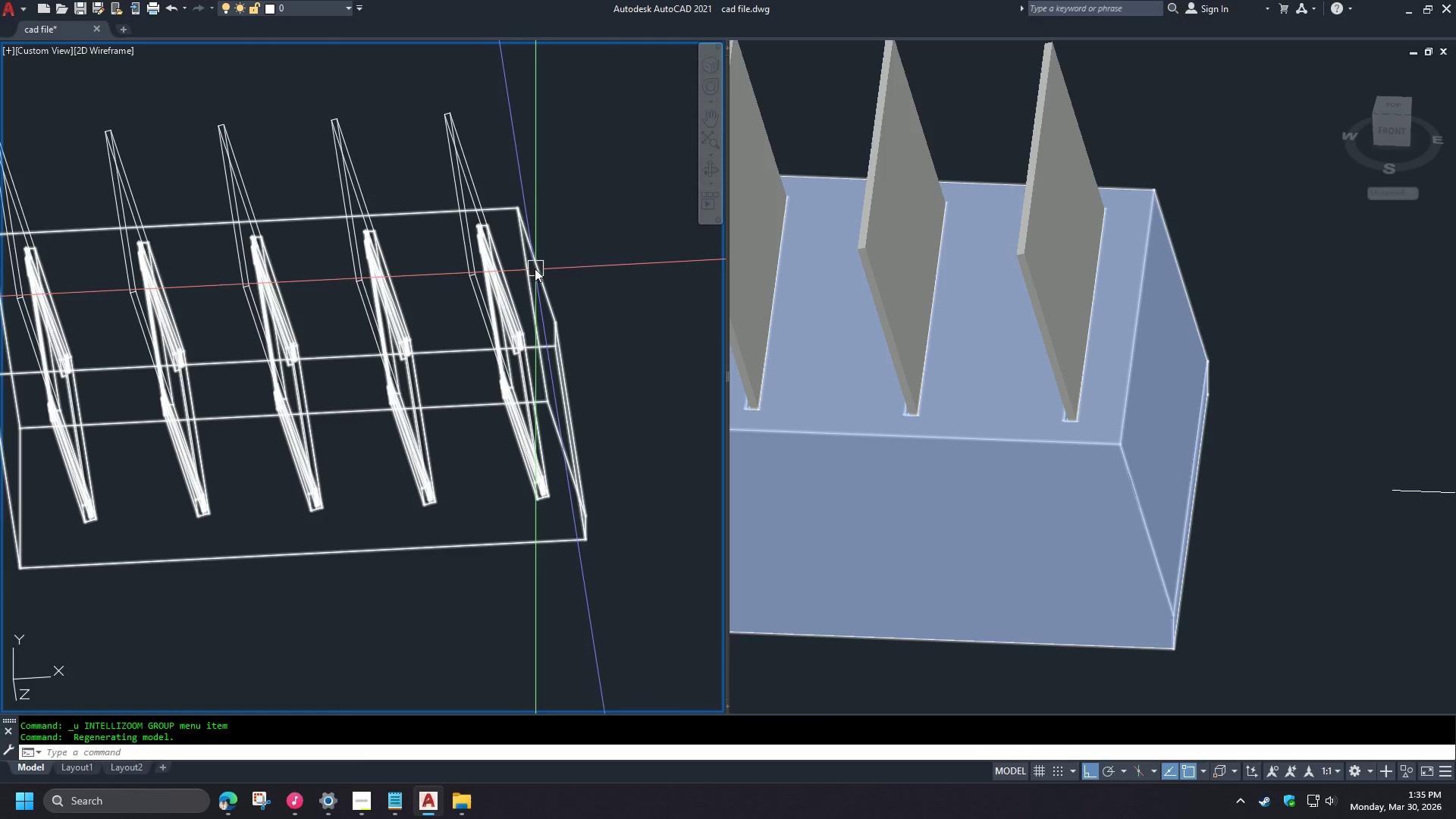 
left_click([532, 266])
 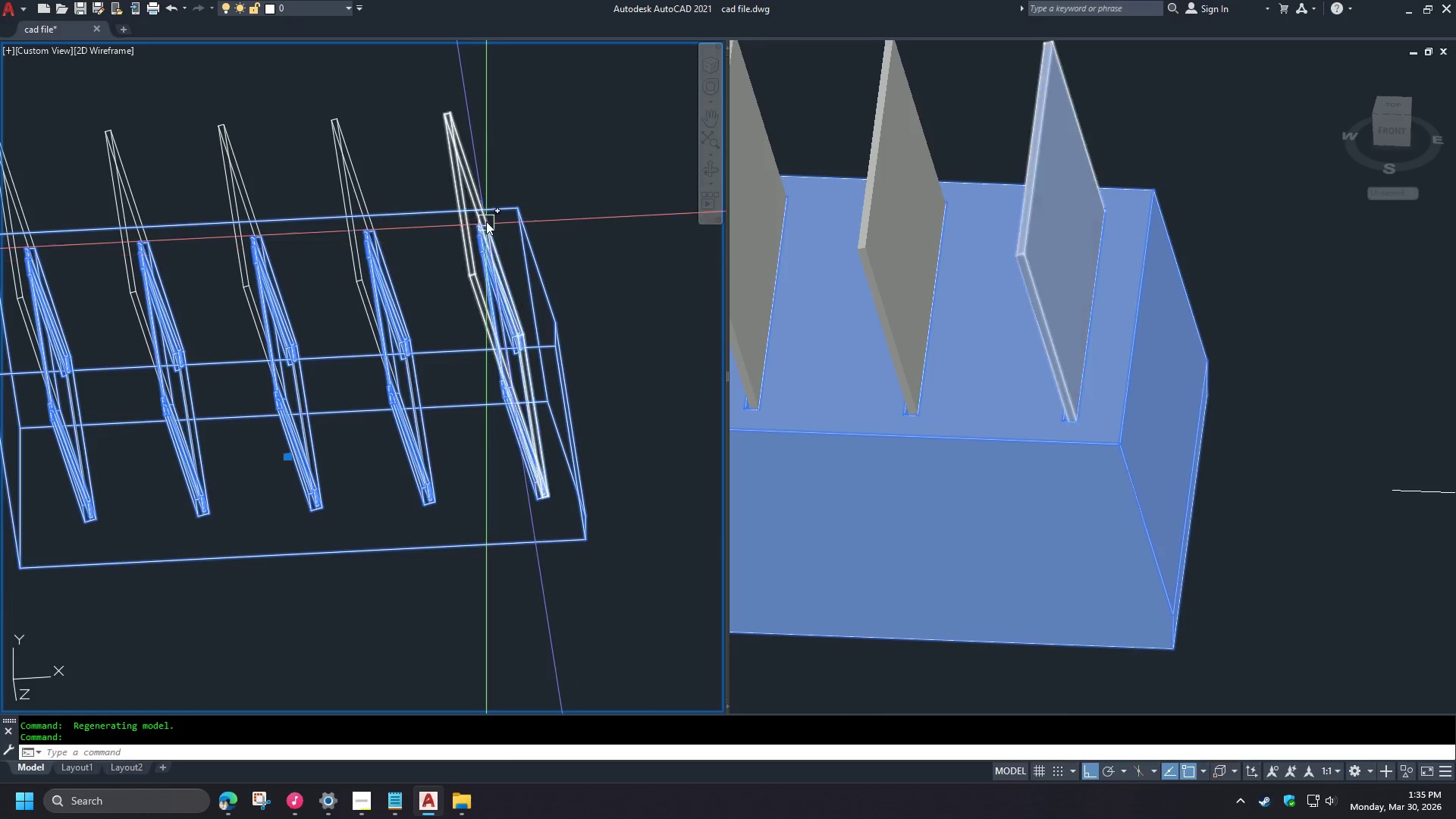 
scroll: coordinate [485, 217], scroll_direction: up, amount: 5.0
 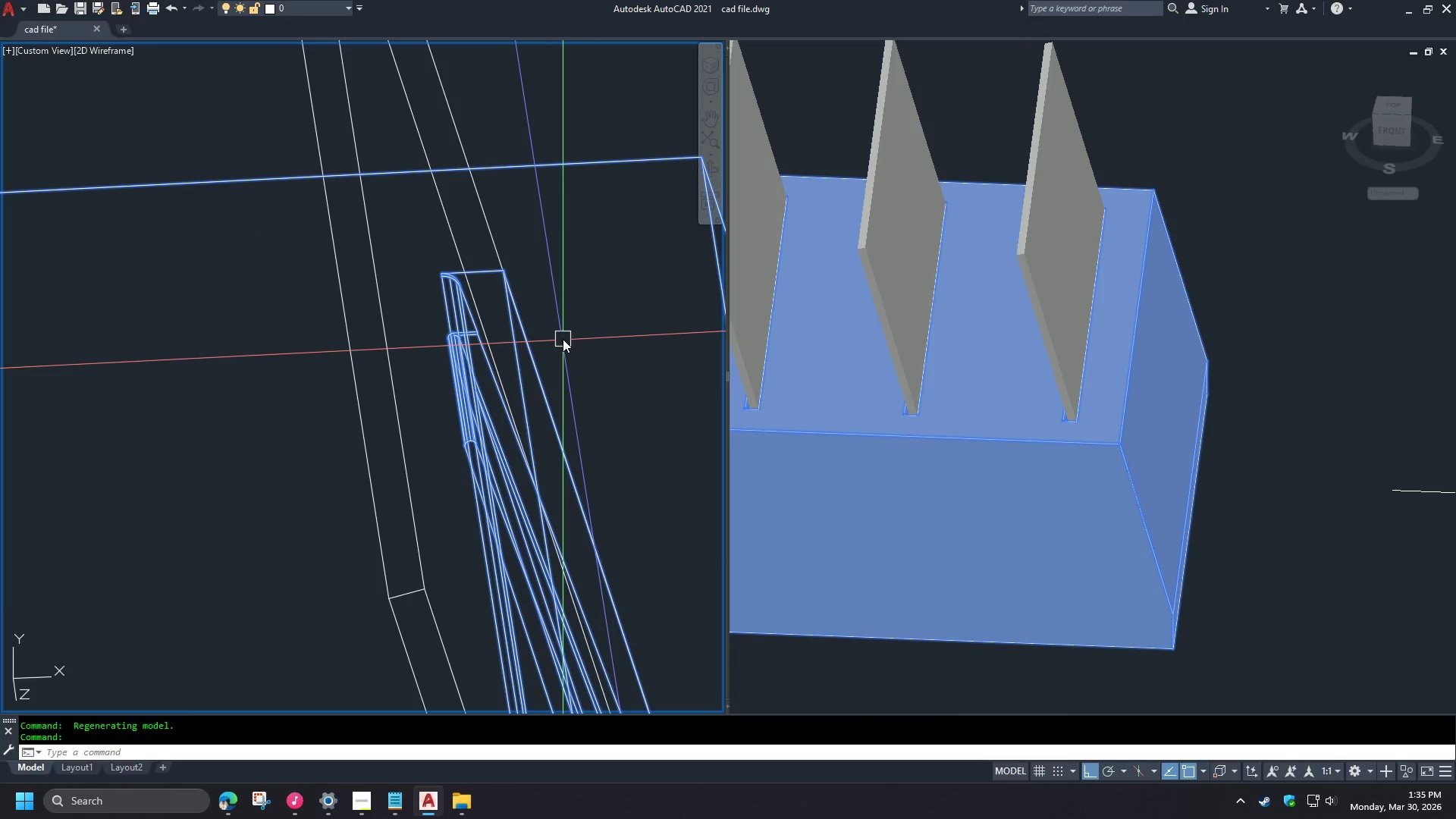 
key(Escape)
 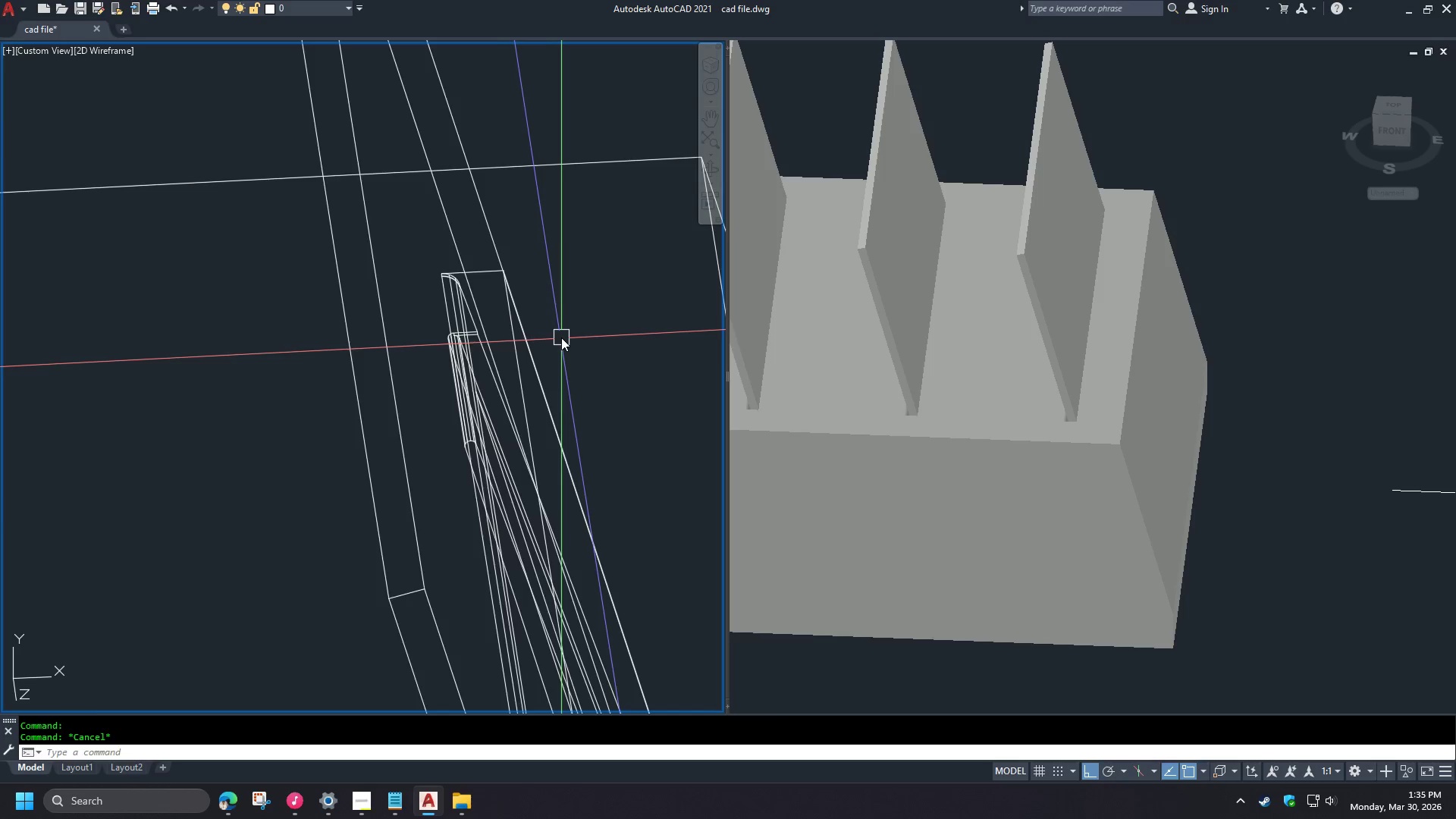 
hold_key(key=ShiftLeft, duration=1.53)
 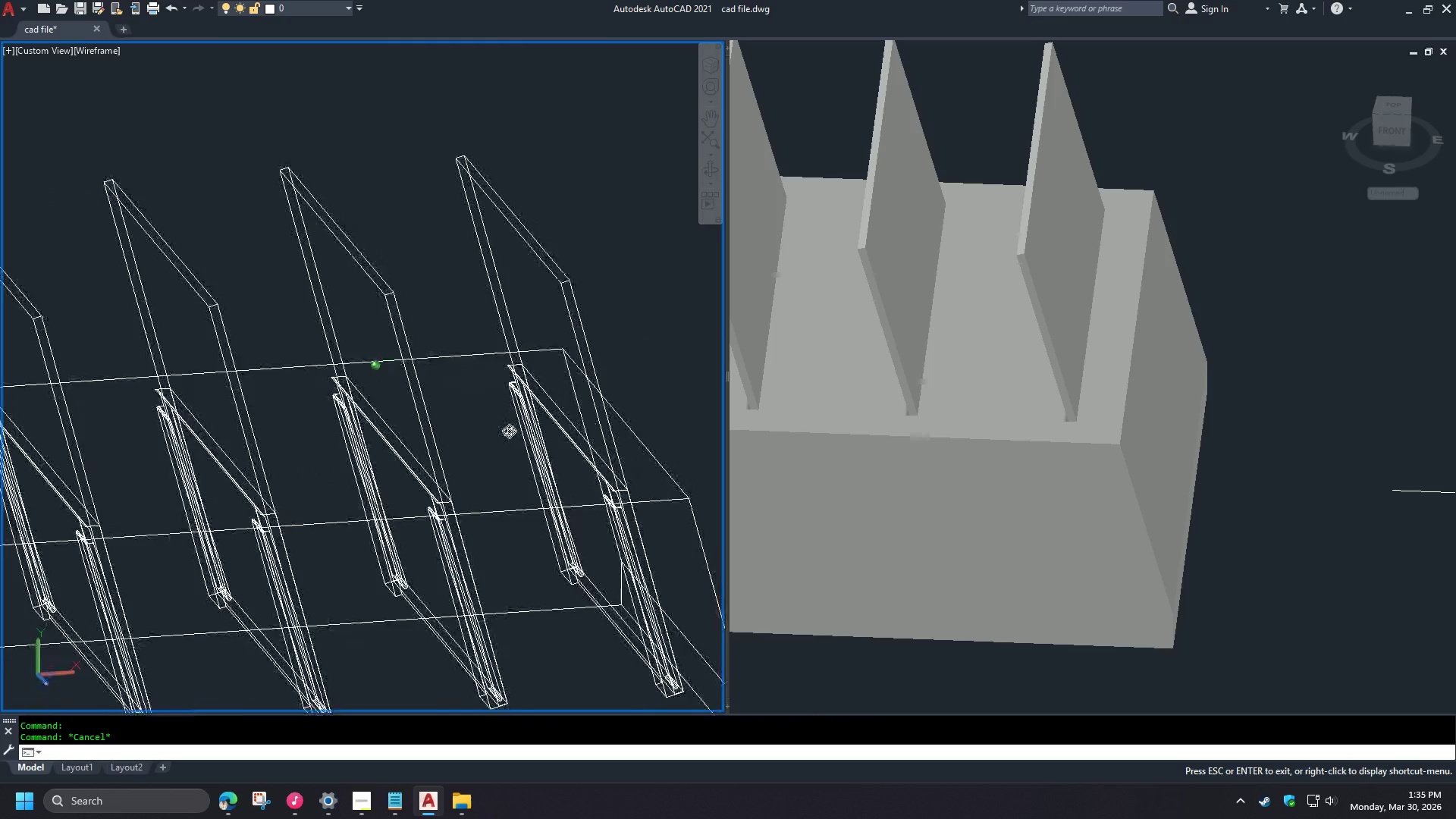 
hold_key(key=ShiftLeft, duration=0.95)
 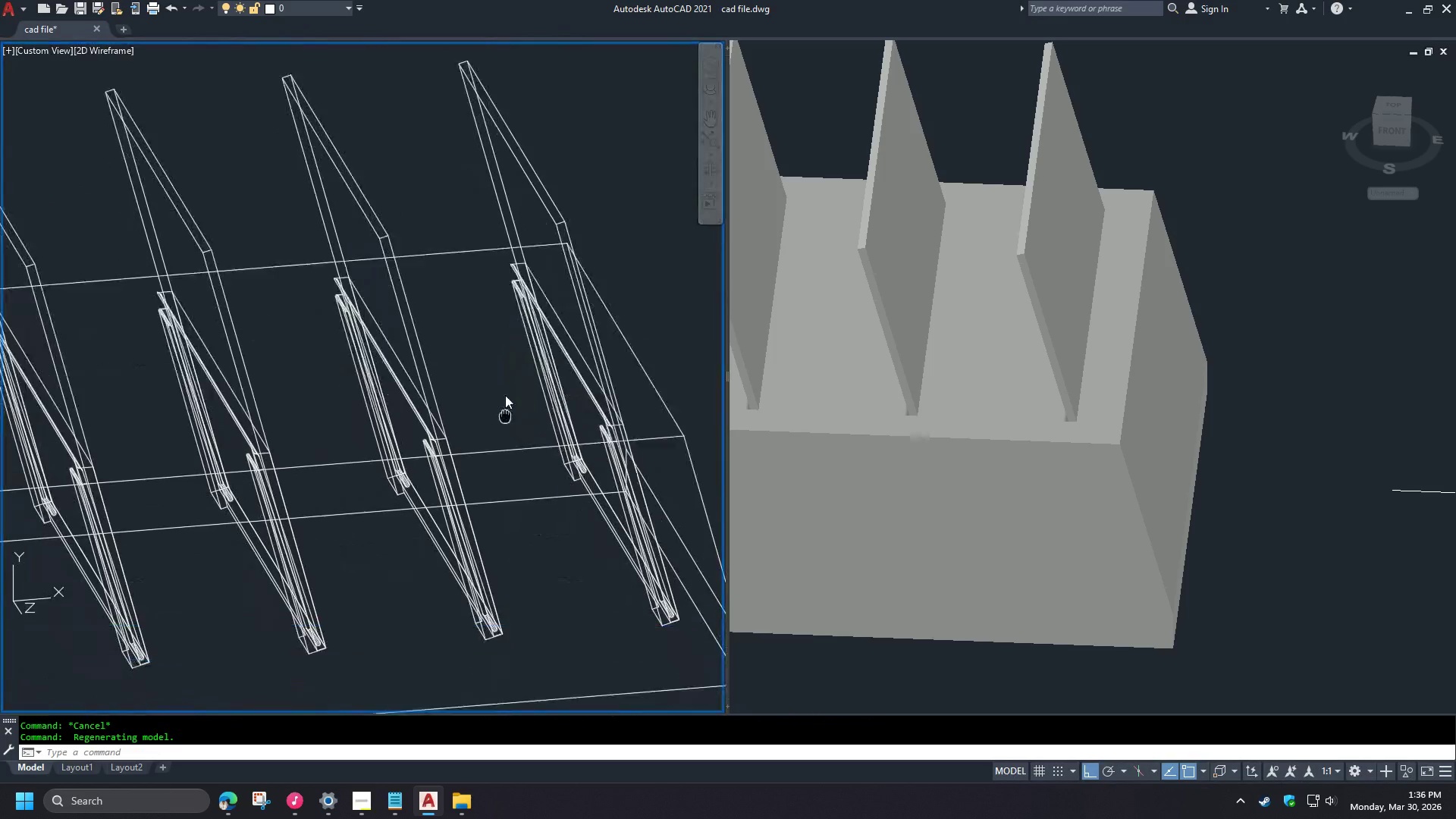 
scroll: coordinate [564, 330], scroll_direction: down, amount: 3.0
 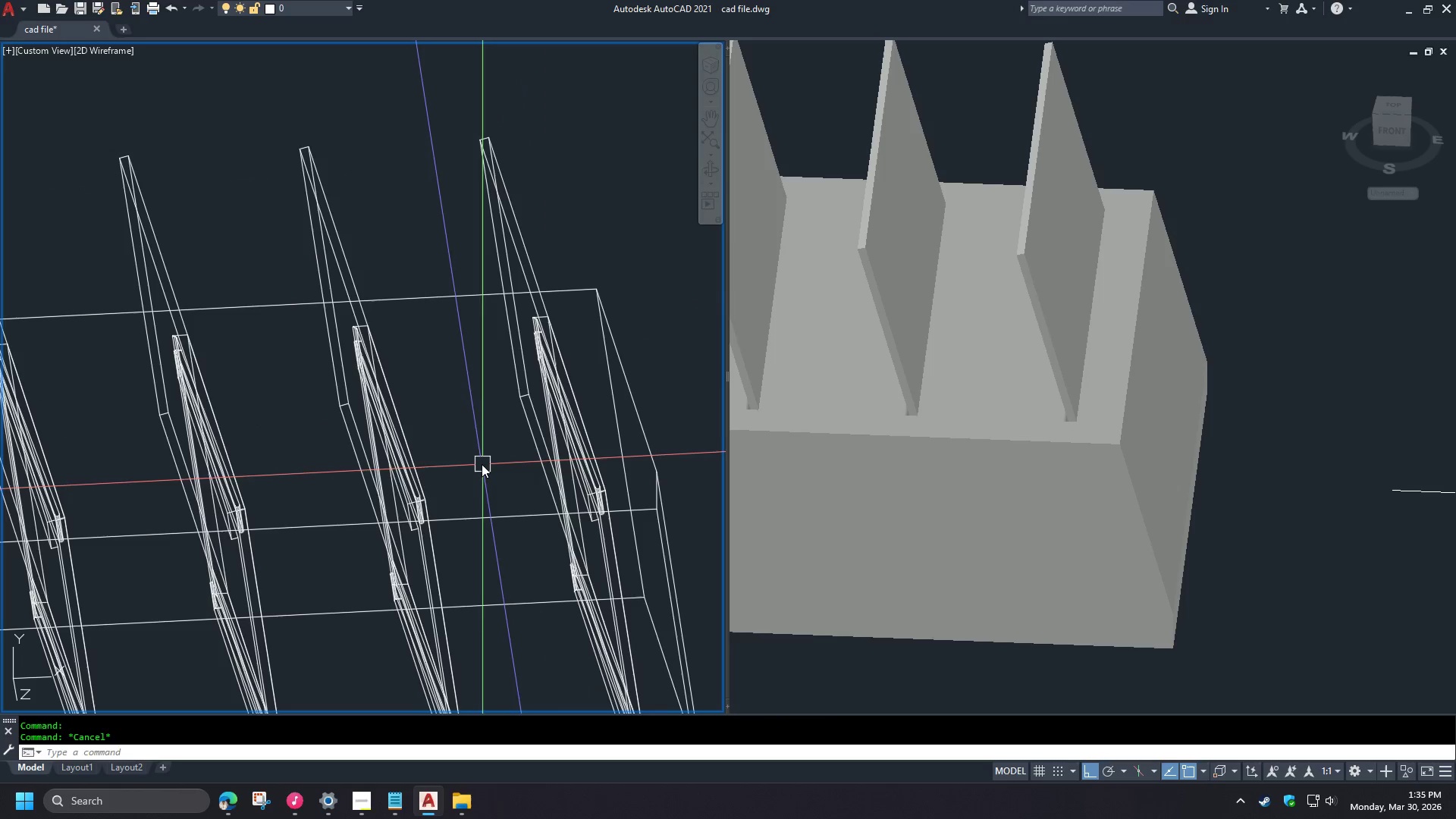 
hold_key(key=ShiftLeft, duration=1.5)
 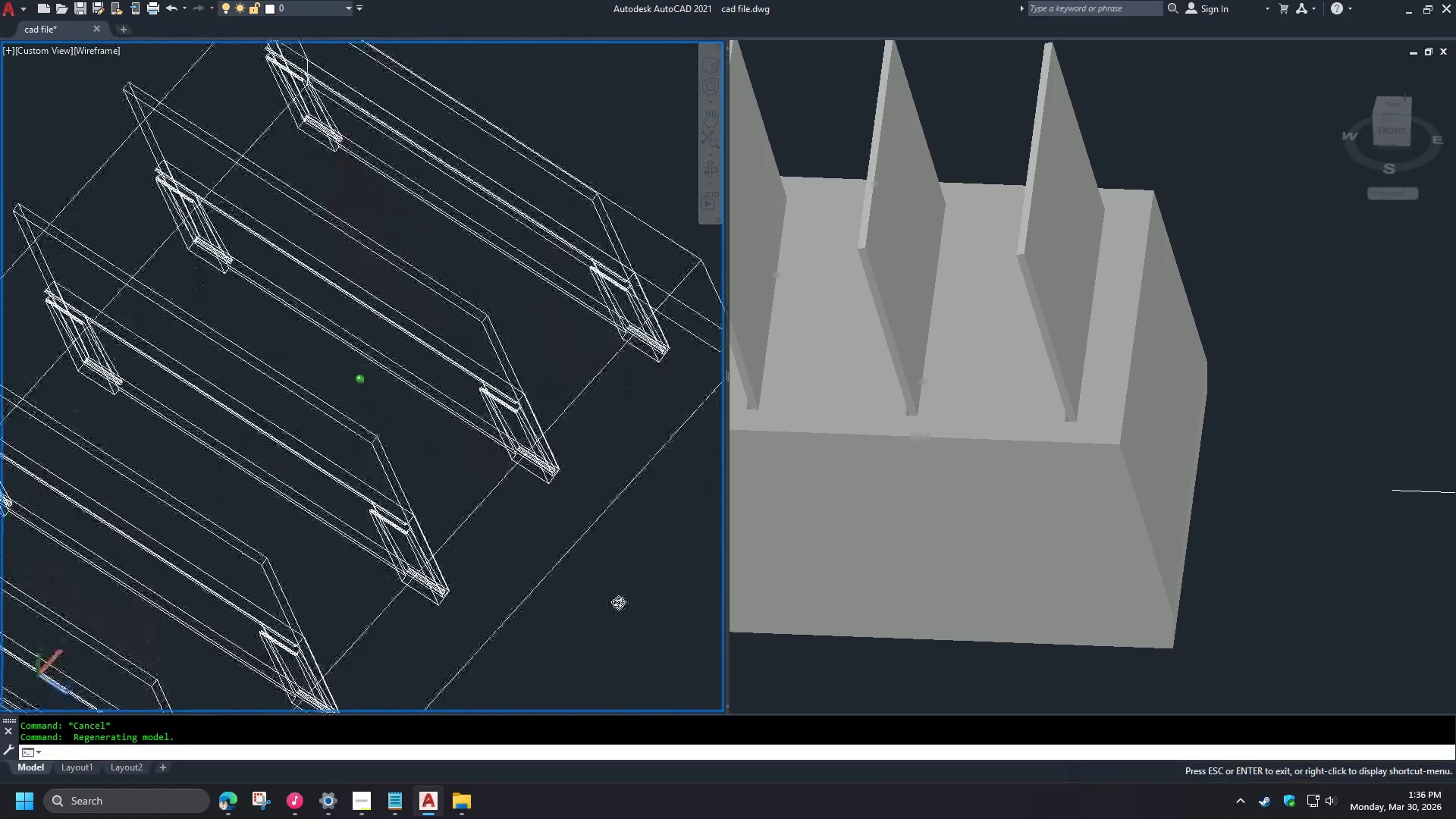 
hold_key(key=ShiftLeft, duration=1.5)
 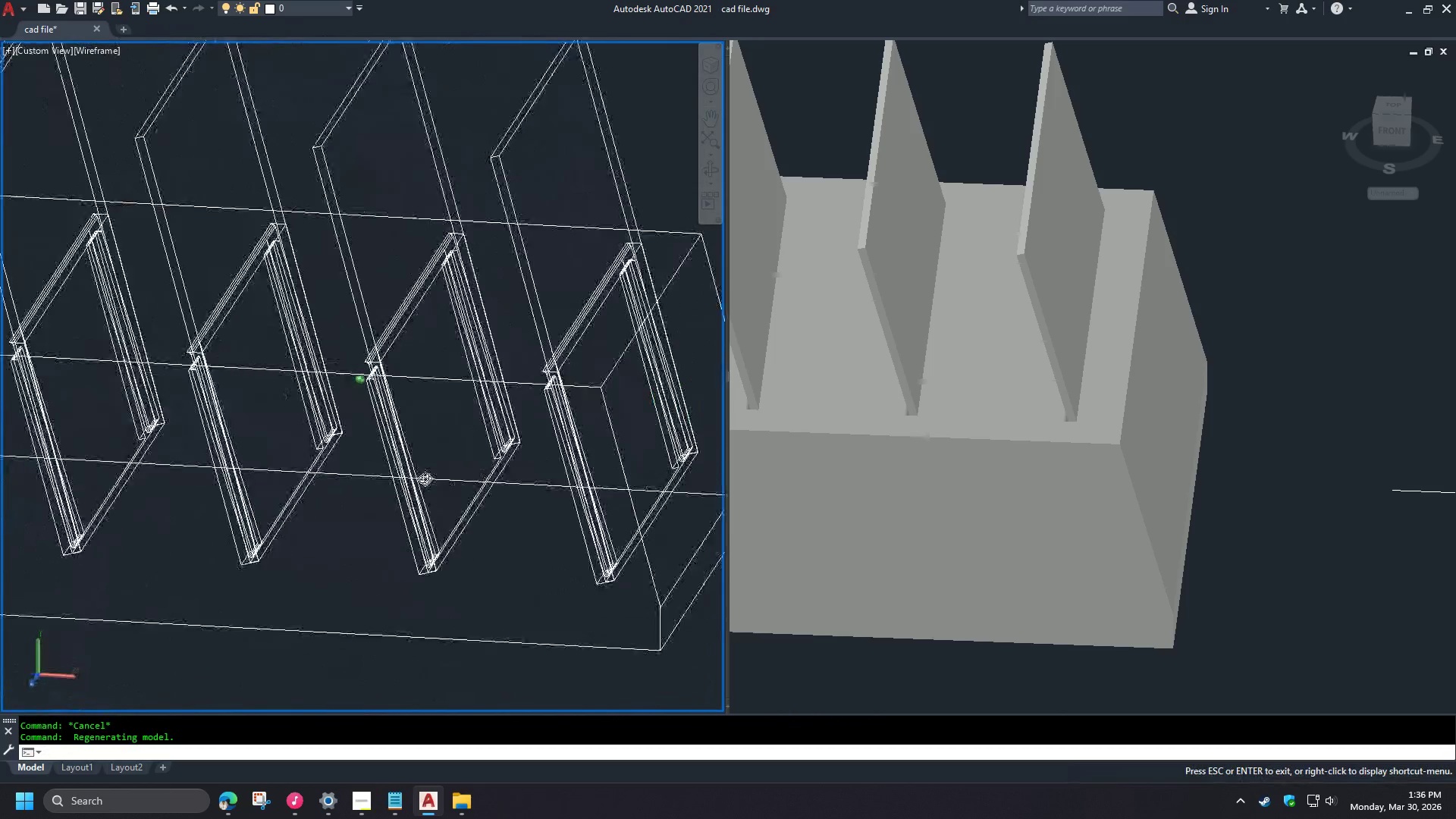 
hold_key(key=ShiftLeft, duration=1.52)
 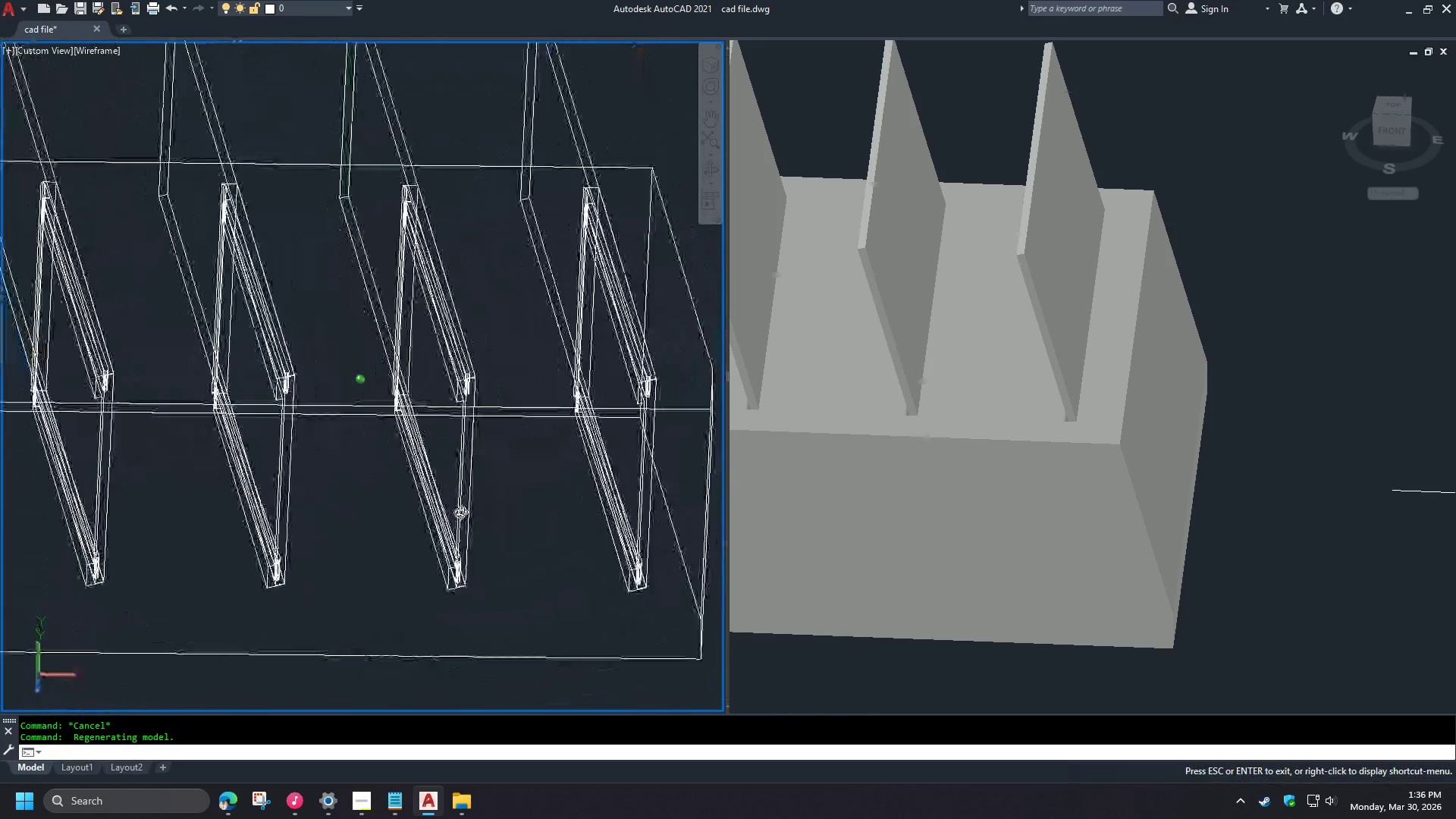 
hold_key(key=ShiftLeft, duration=1.51)
 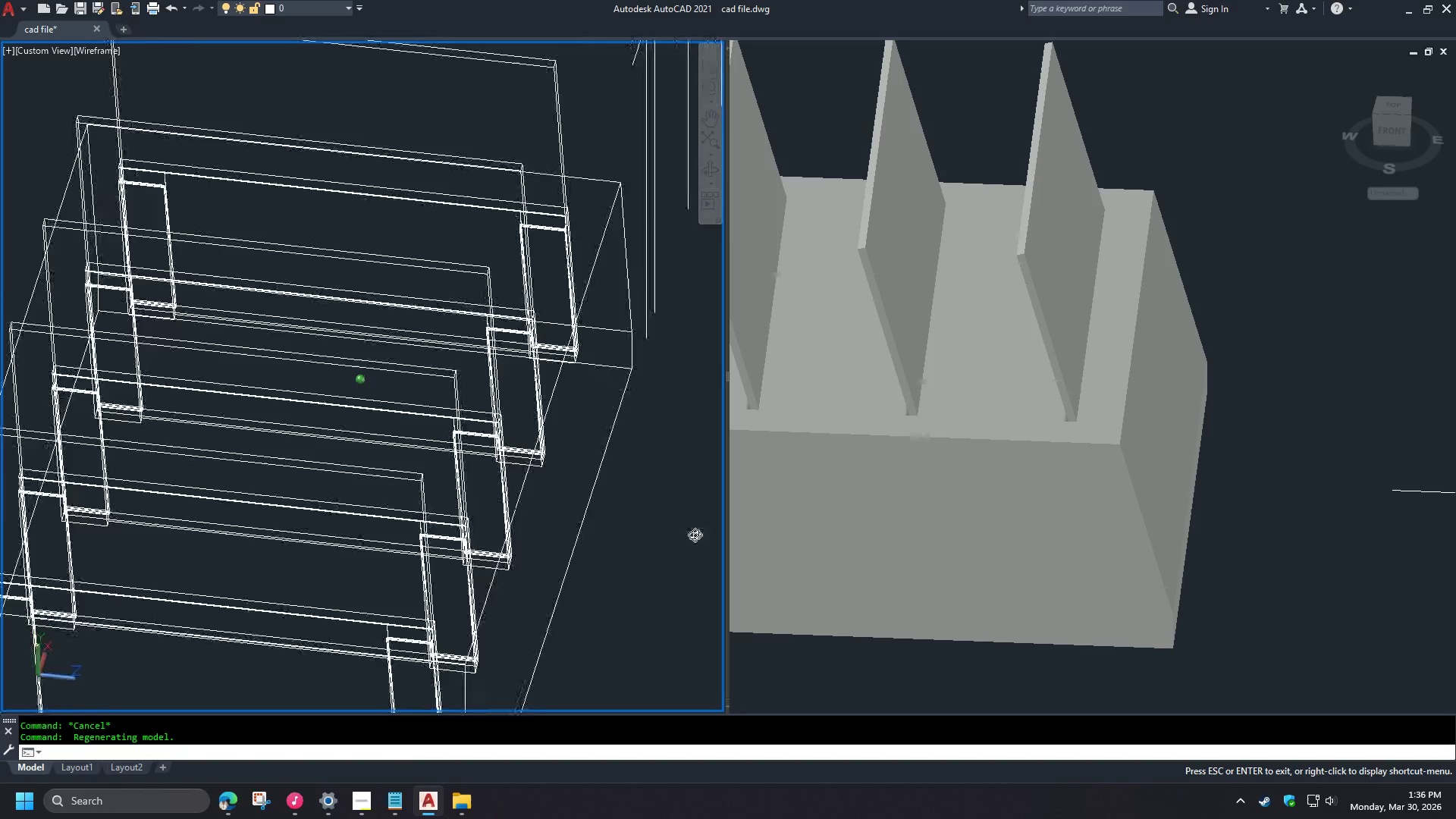 
hold_key(key=ShiftLeft, duration=1.52)
 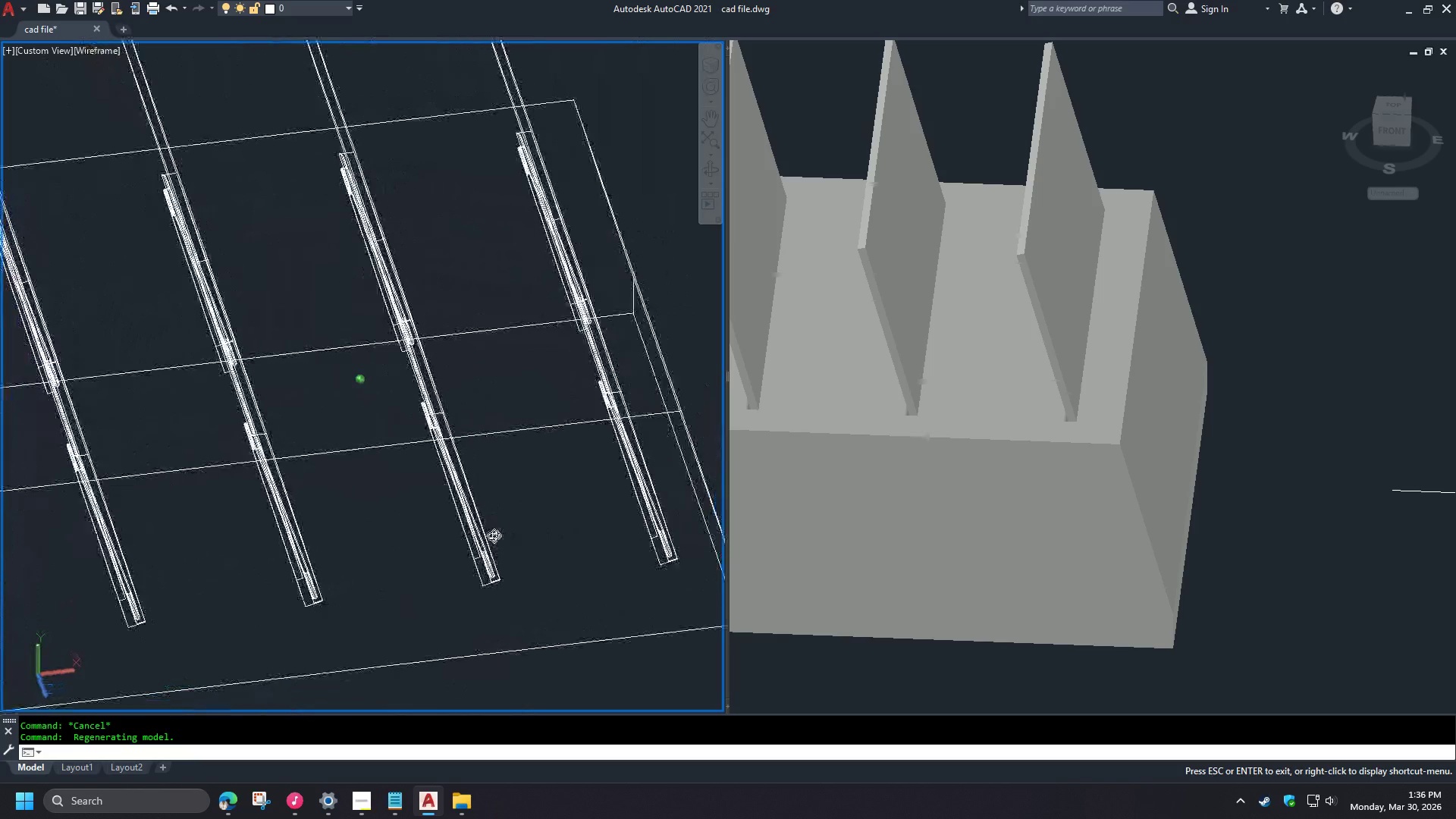 
hold_key(key=ShiftLeft, duration=0.92)
 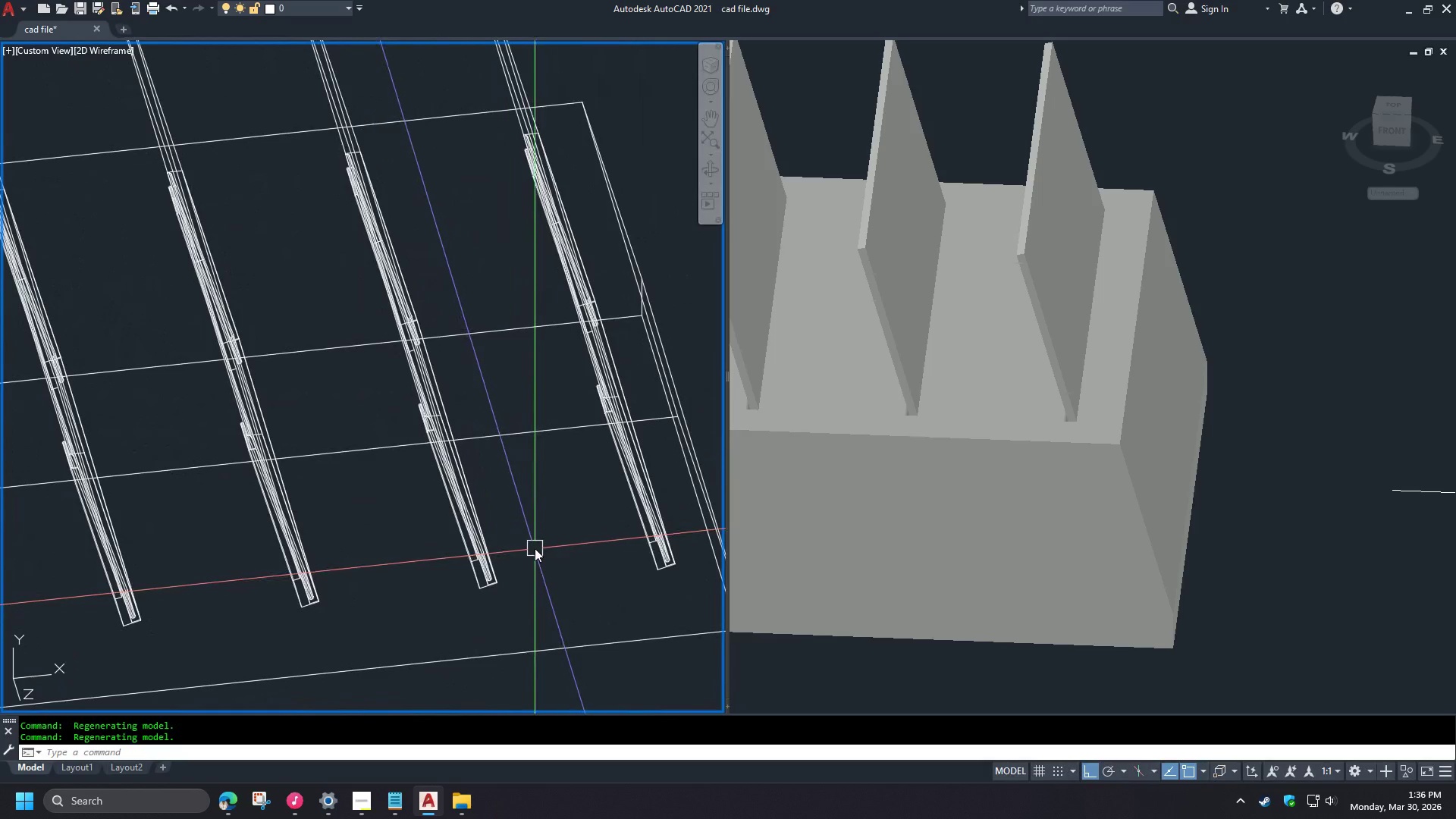 
hold_key(key=ShiftLeft, duration=1.28)
 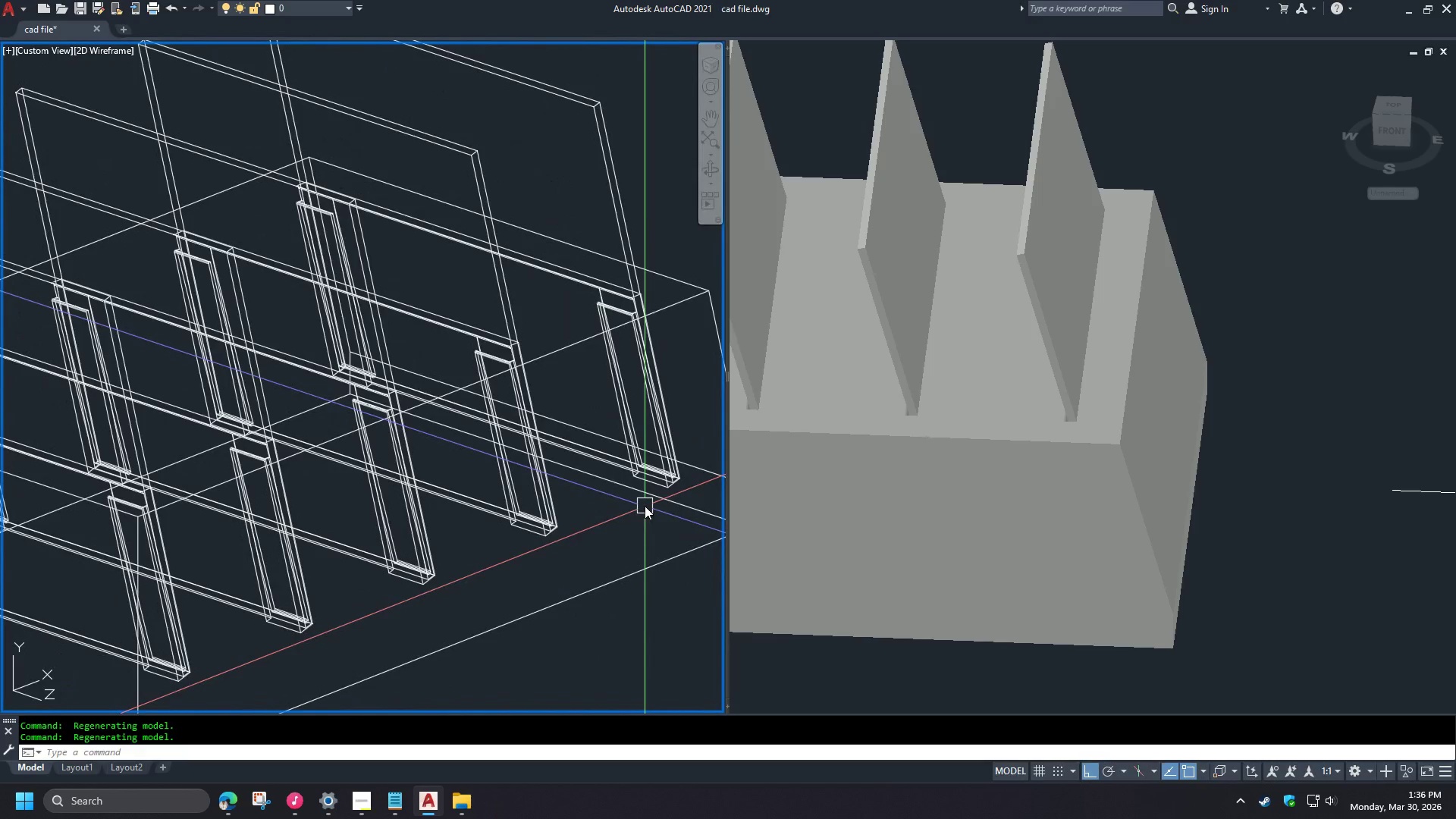 
wait(5.91)
 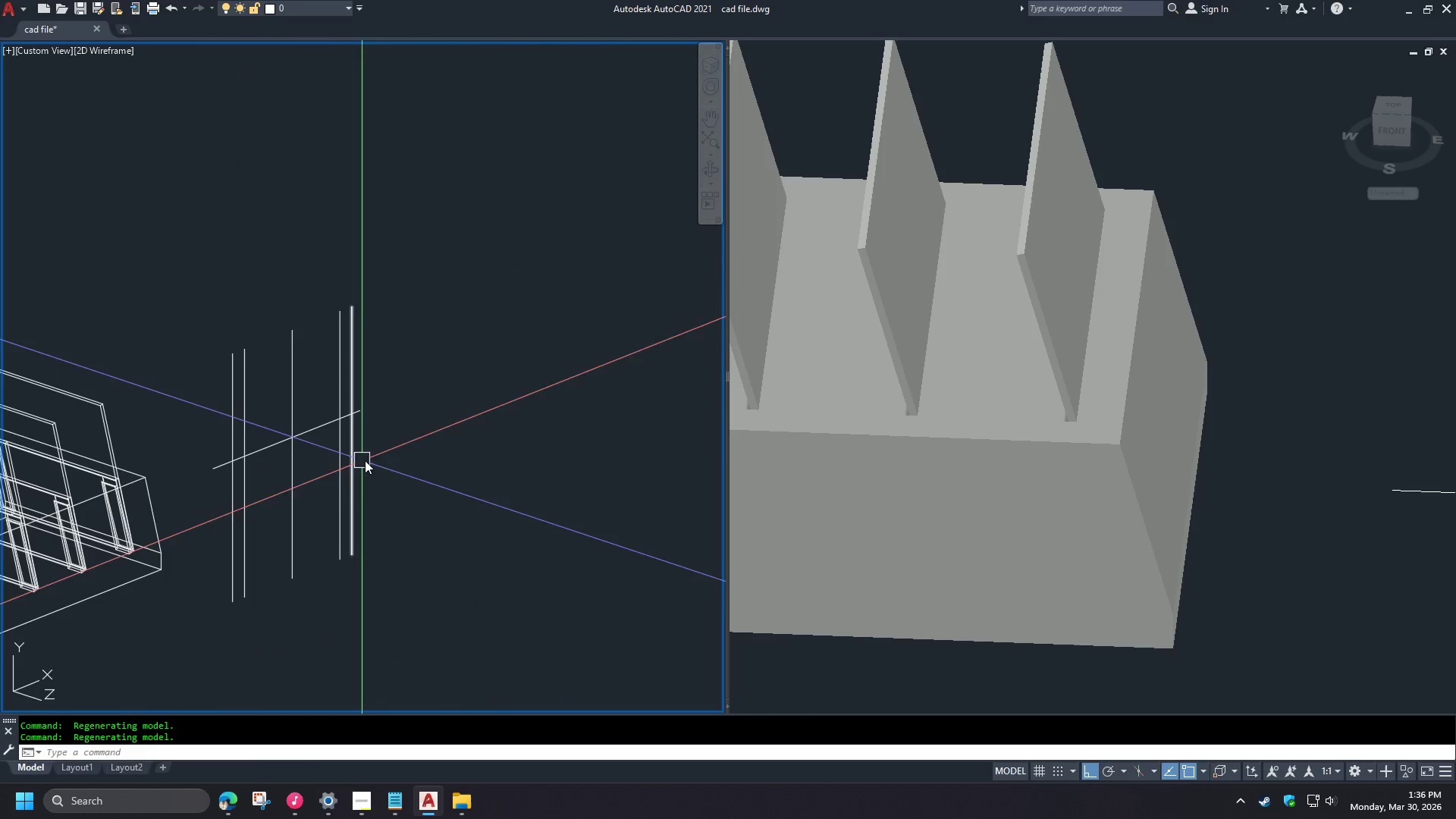 
left_click_drag(start_coordinate=[384, 460], to_coordinate=[375, 457])
 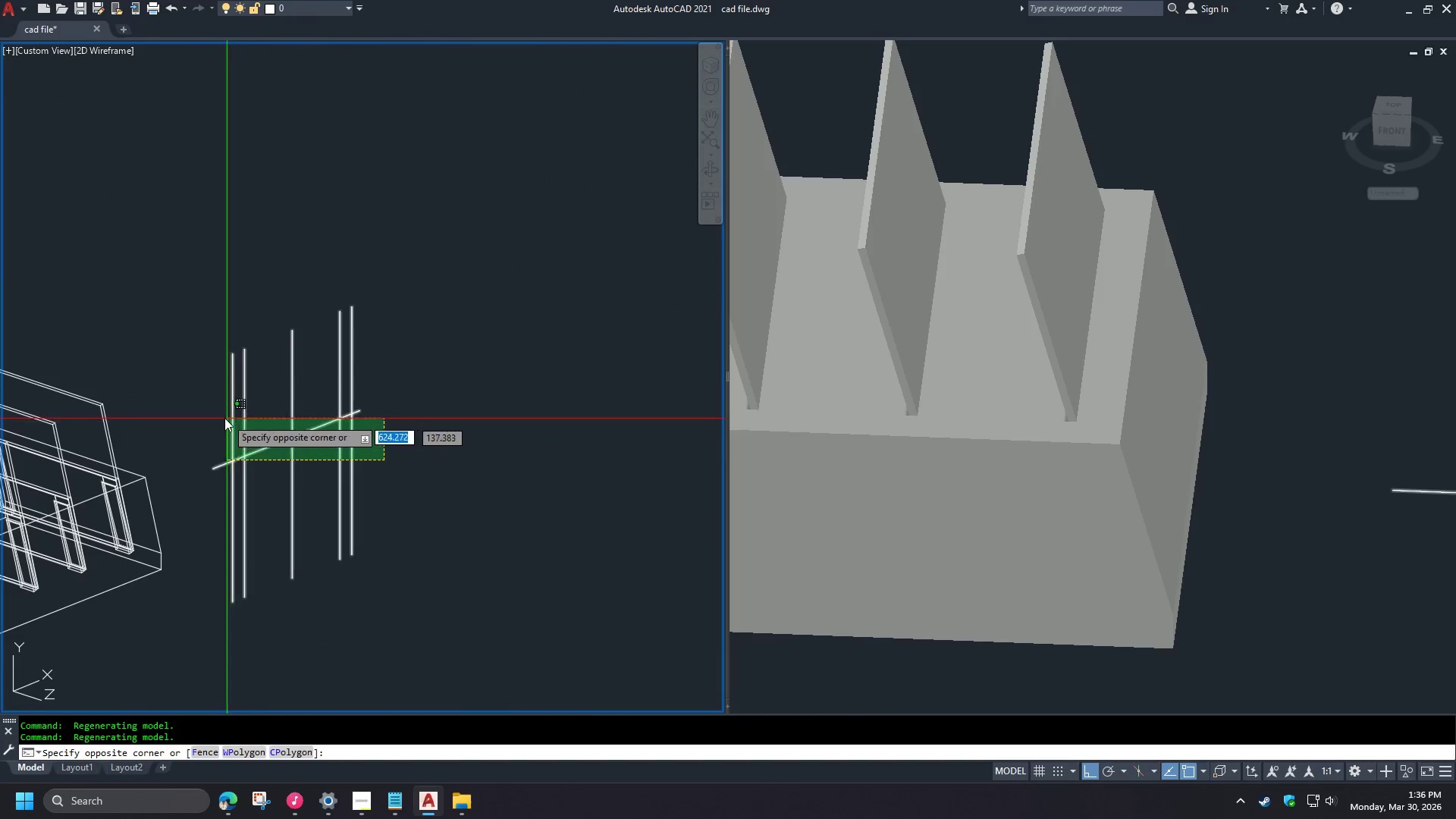 
double_click([223, 417])
 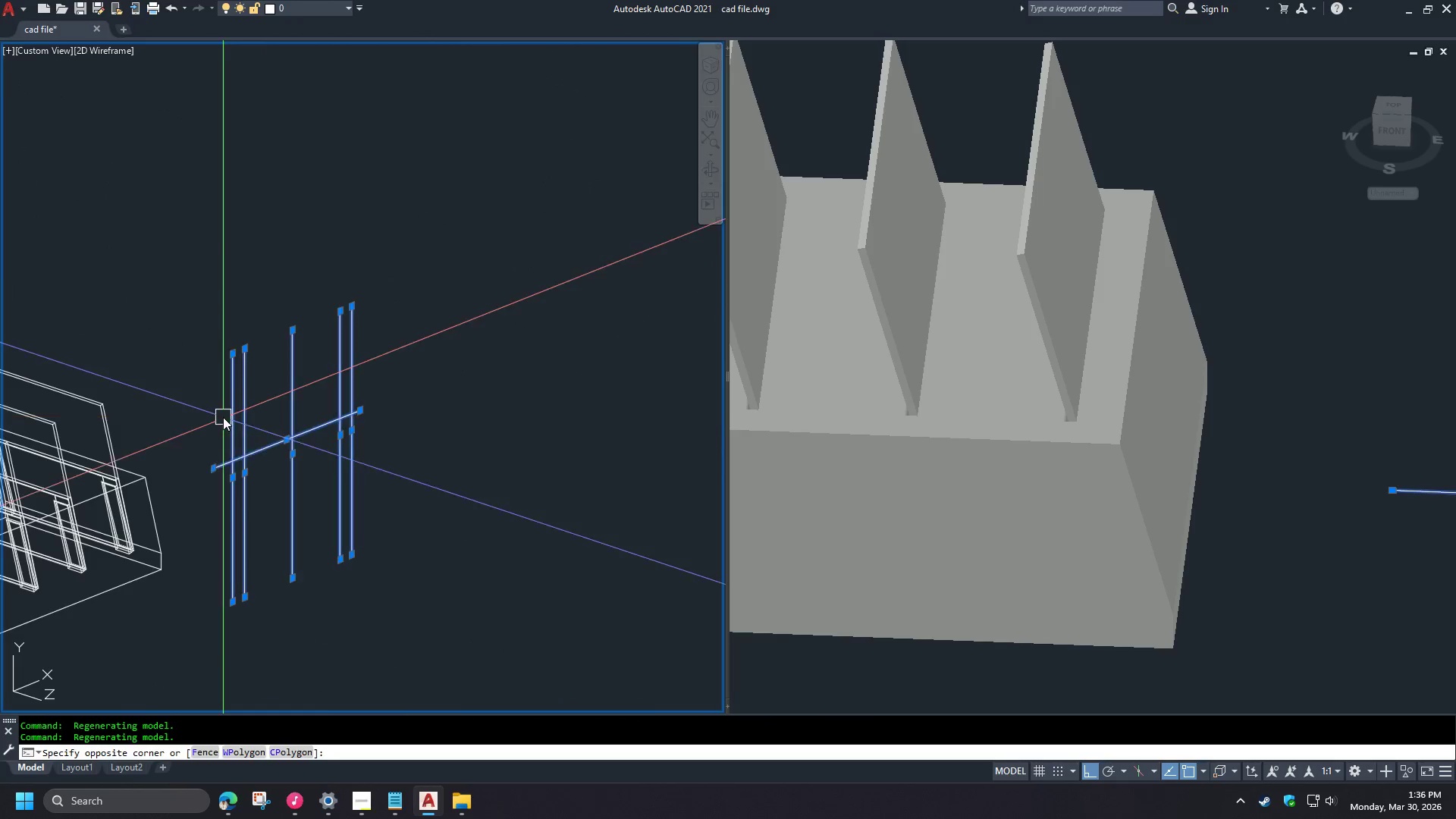 
key(E)
 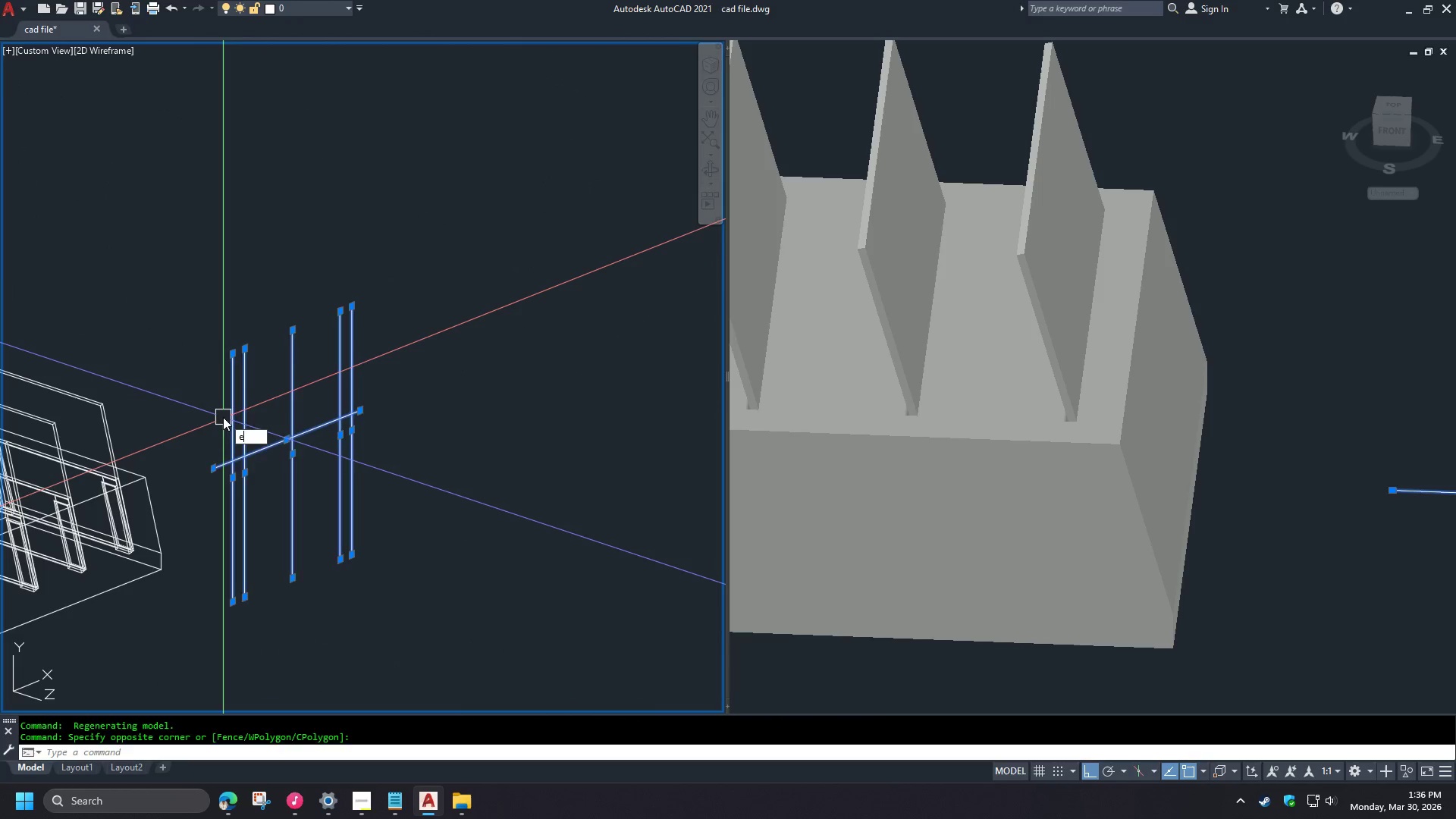 
key(Space)
 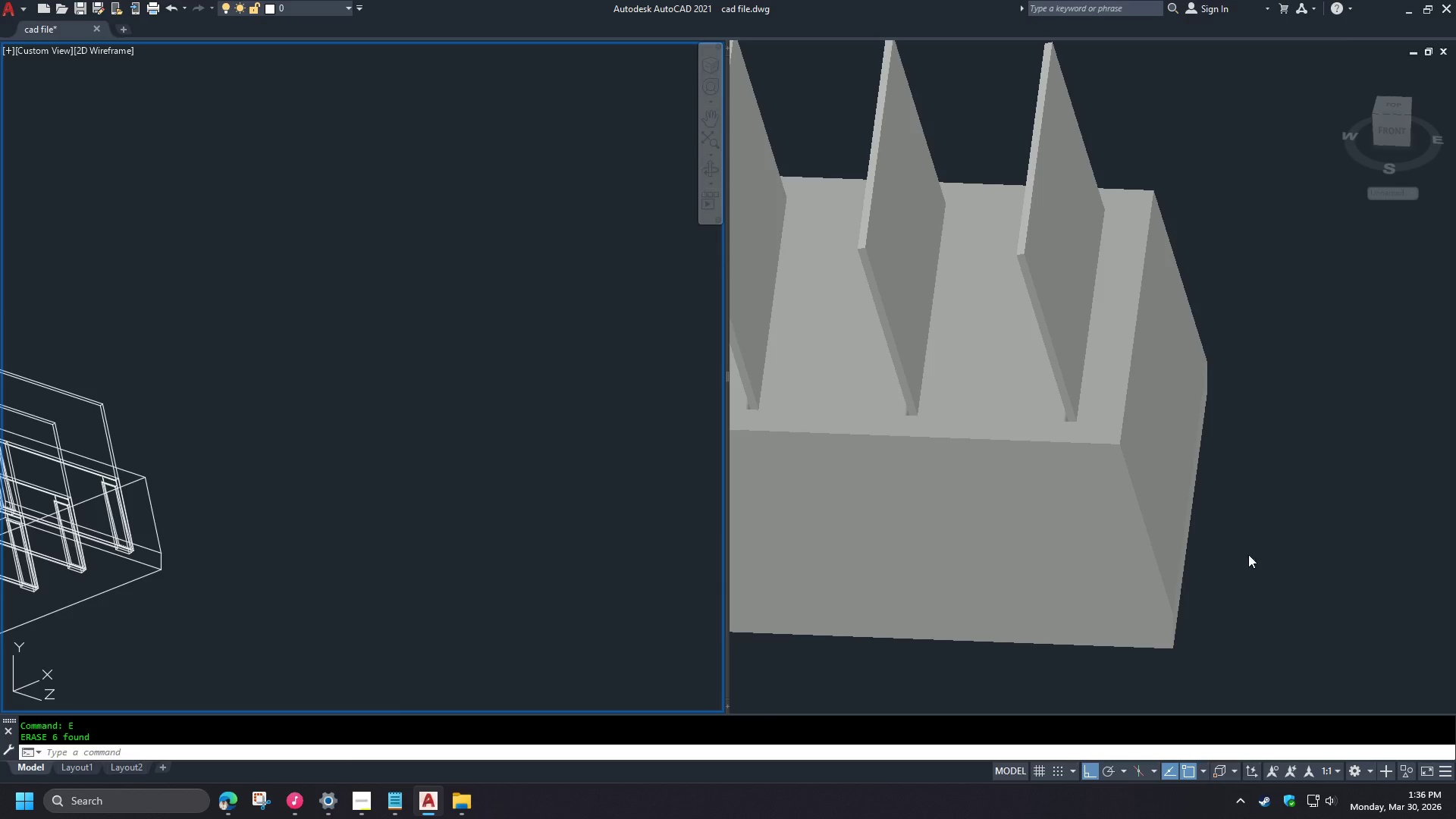 
scroll: coordinate [212, 479], scroll_direction: down, amount: 5.0
 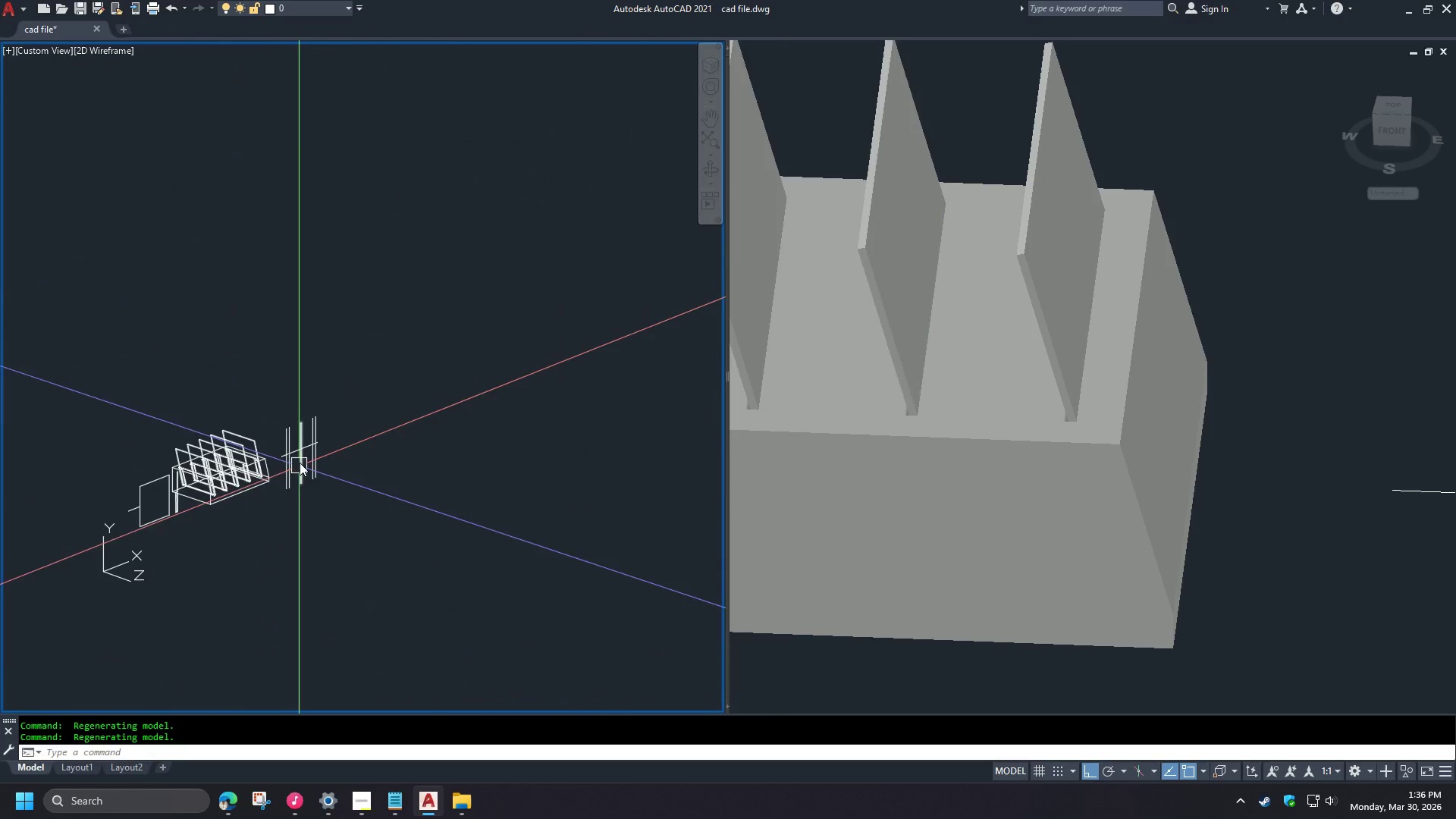 
scroll: coordinate [303, 455], scroll_direction: up, amount: 3.0
 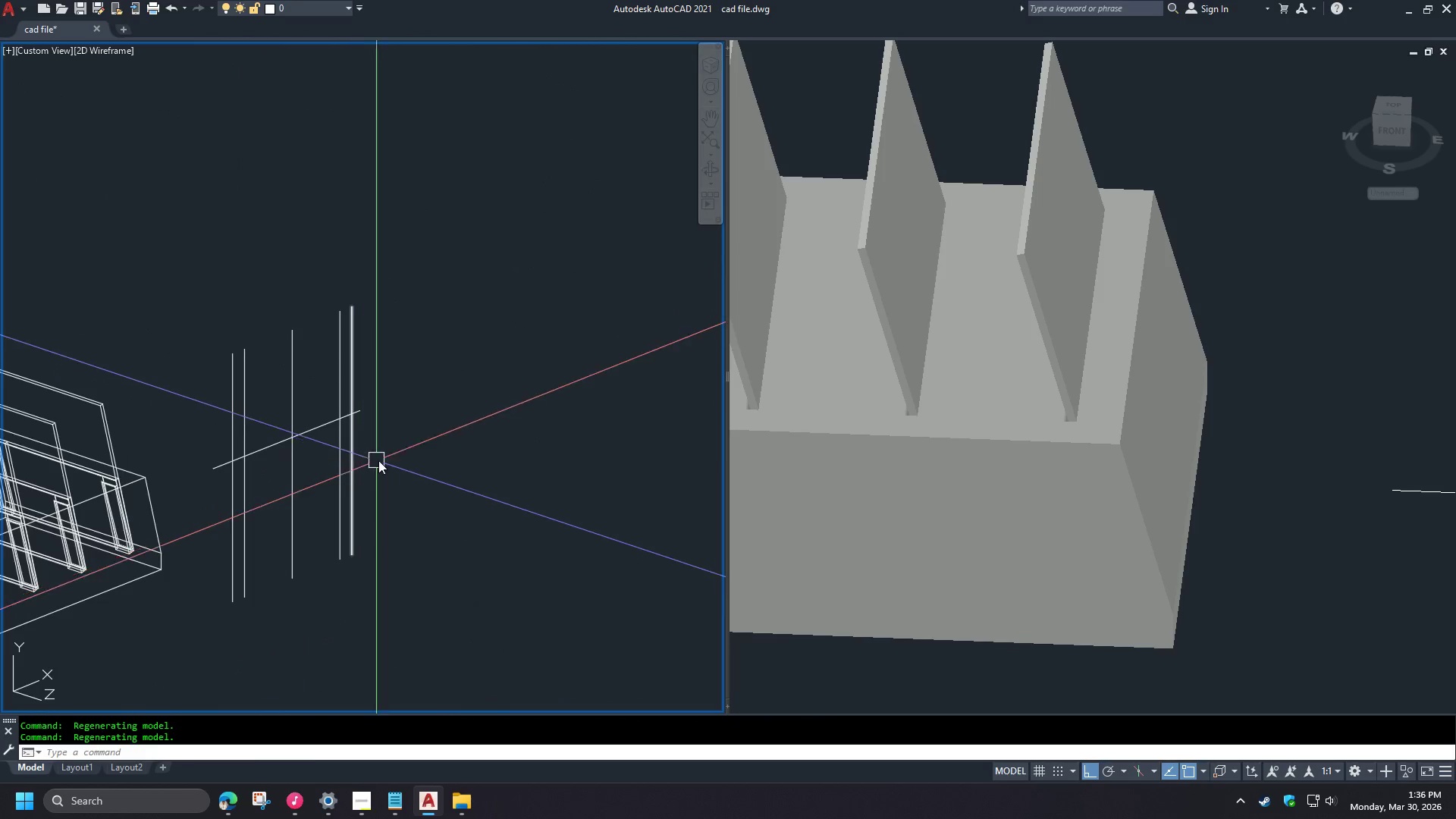 
double_click([911, 329])
 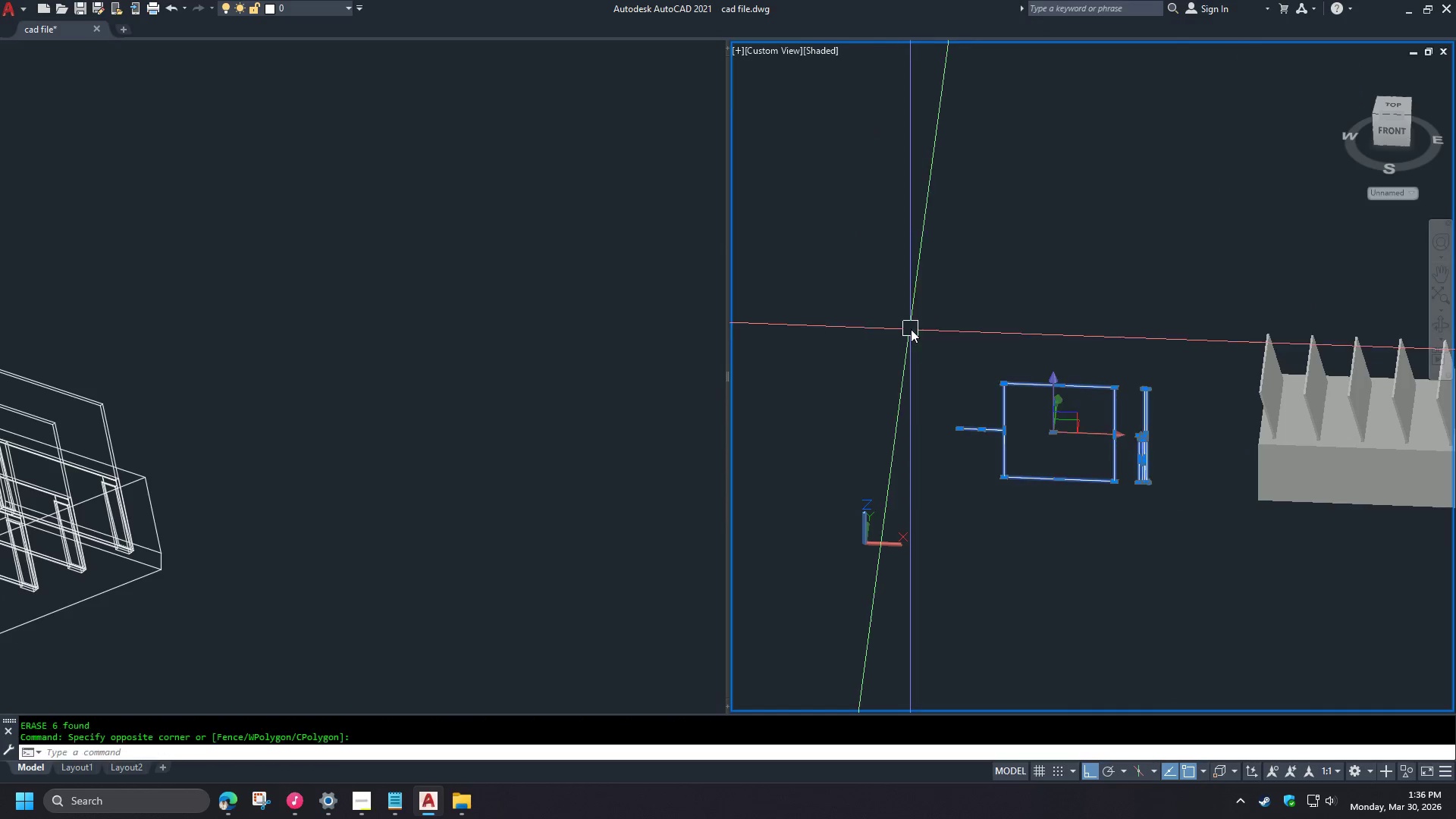 
key(E)
 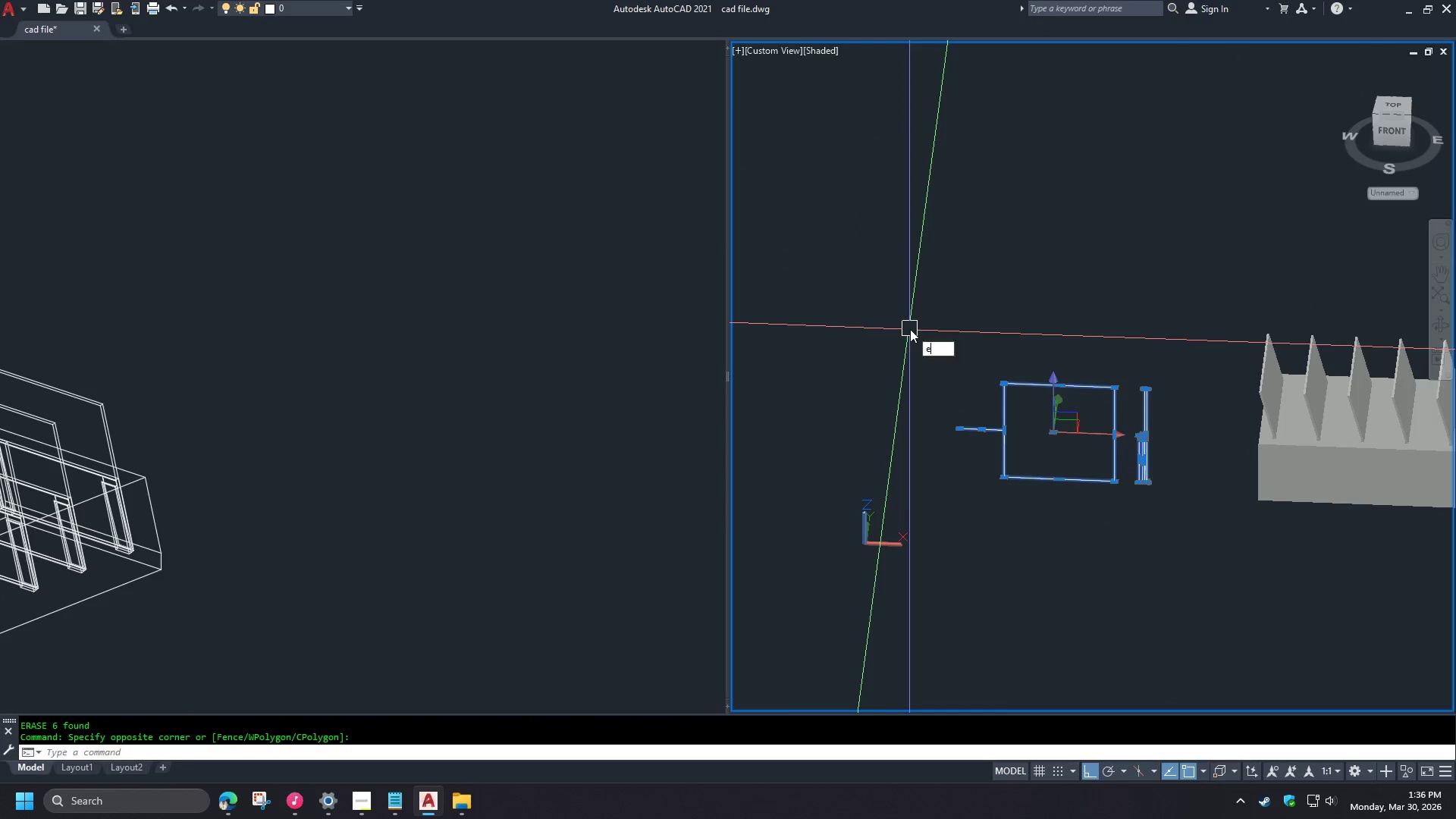 
key(Space)
 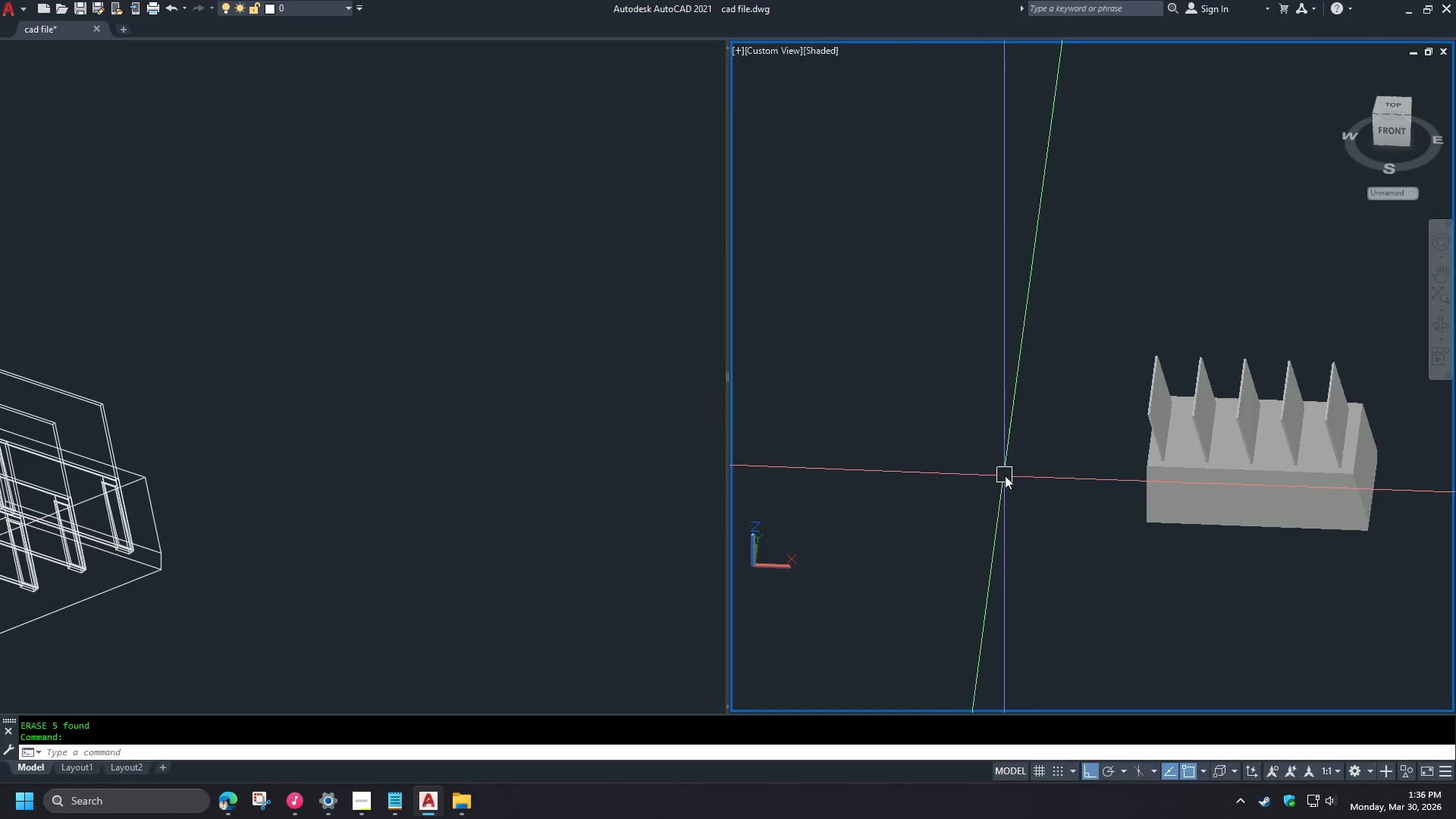 
scroll: coordinate [1313, 513], scroll_direction: down, amount: 5.0
 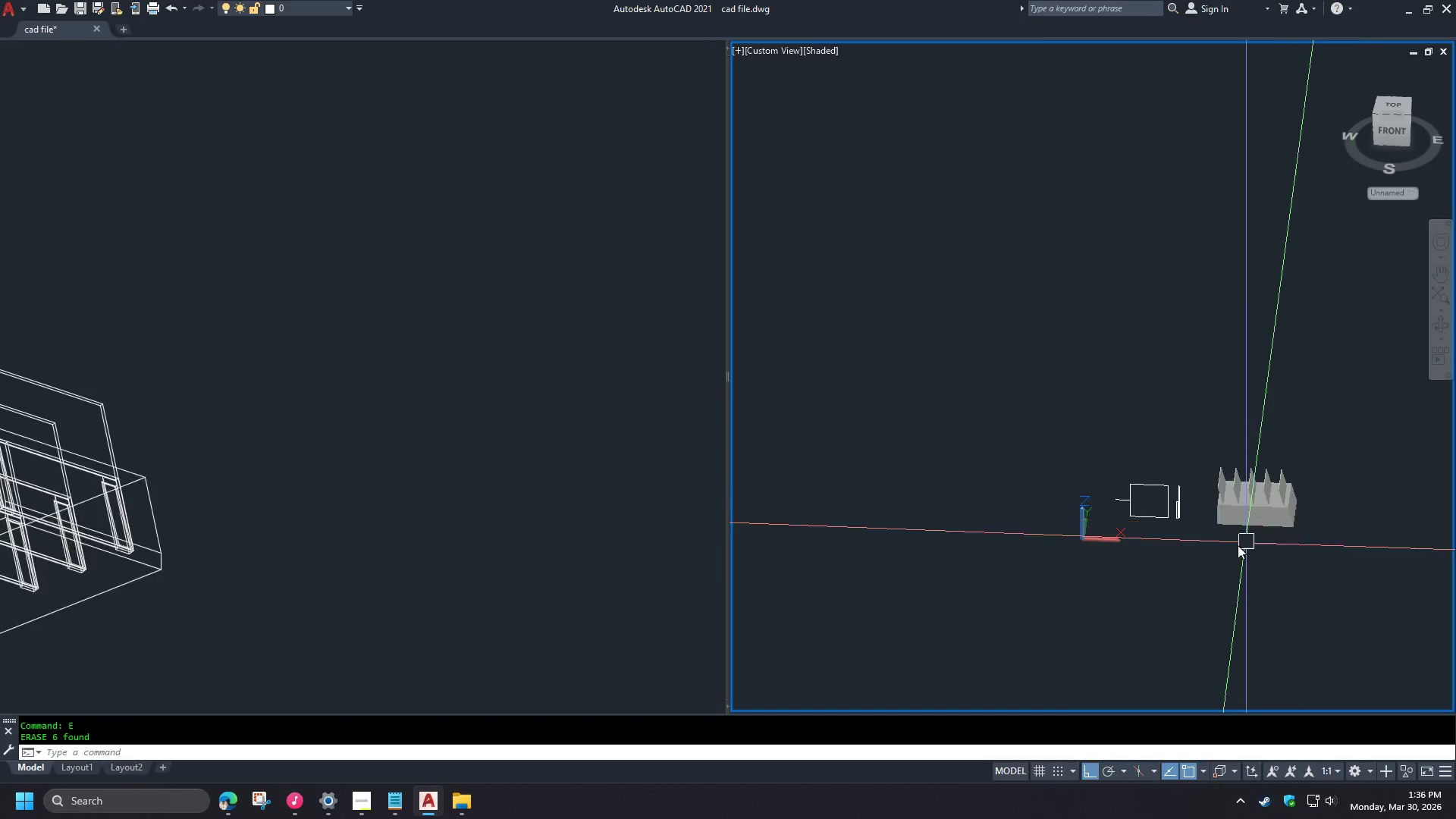 
scroll: coordinate [1193, 535], scroll_direction: up, amount: 3.0
 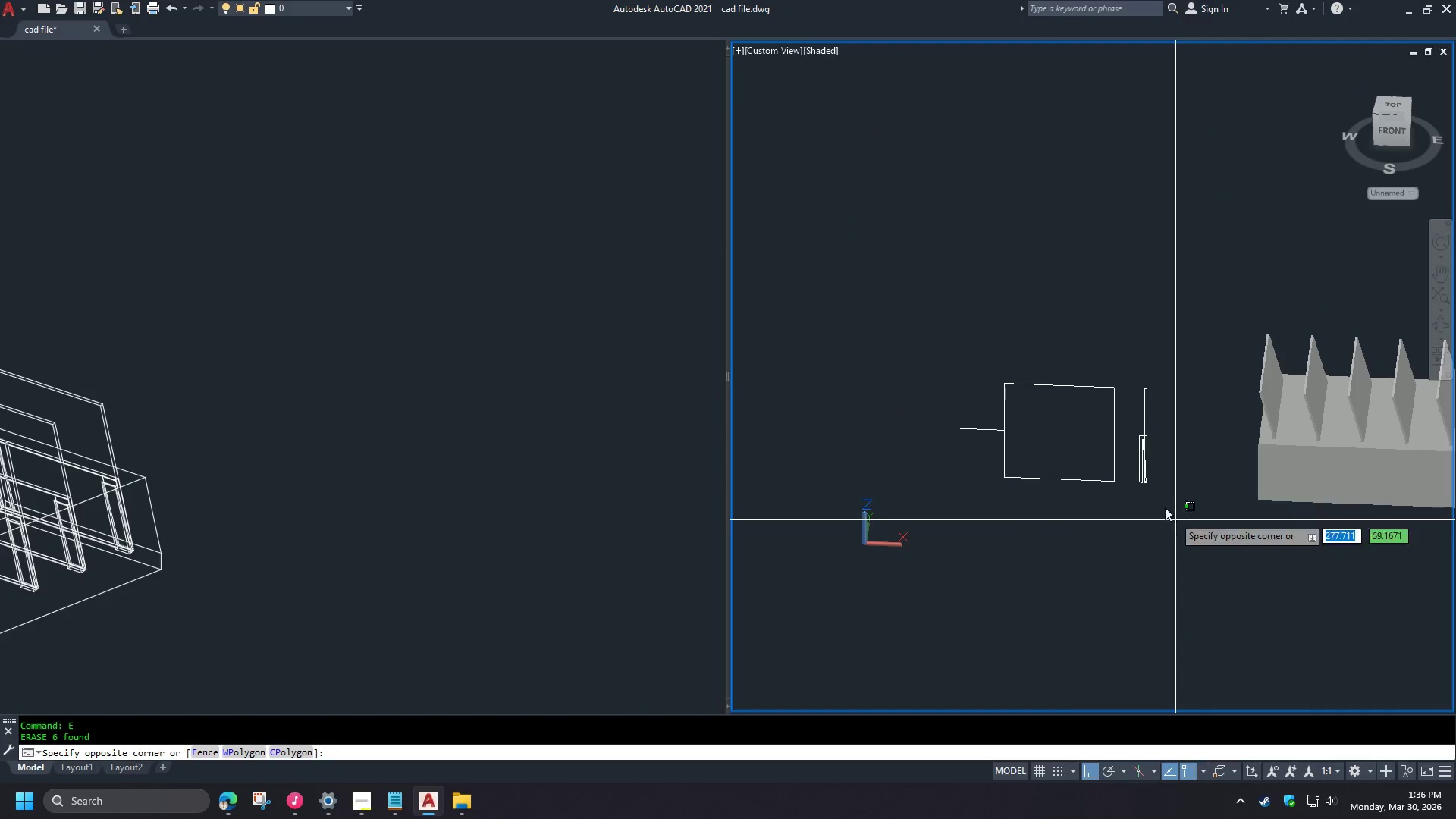 
left_click([232, 554])
 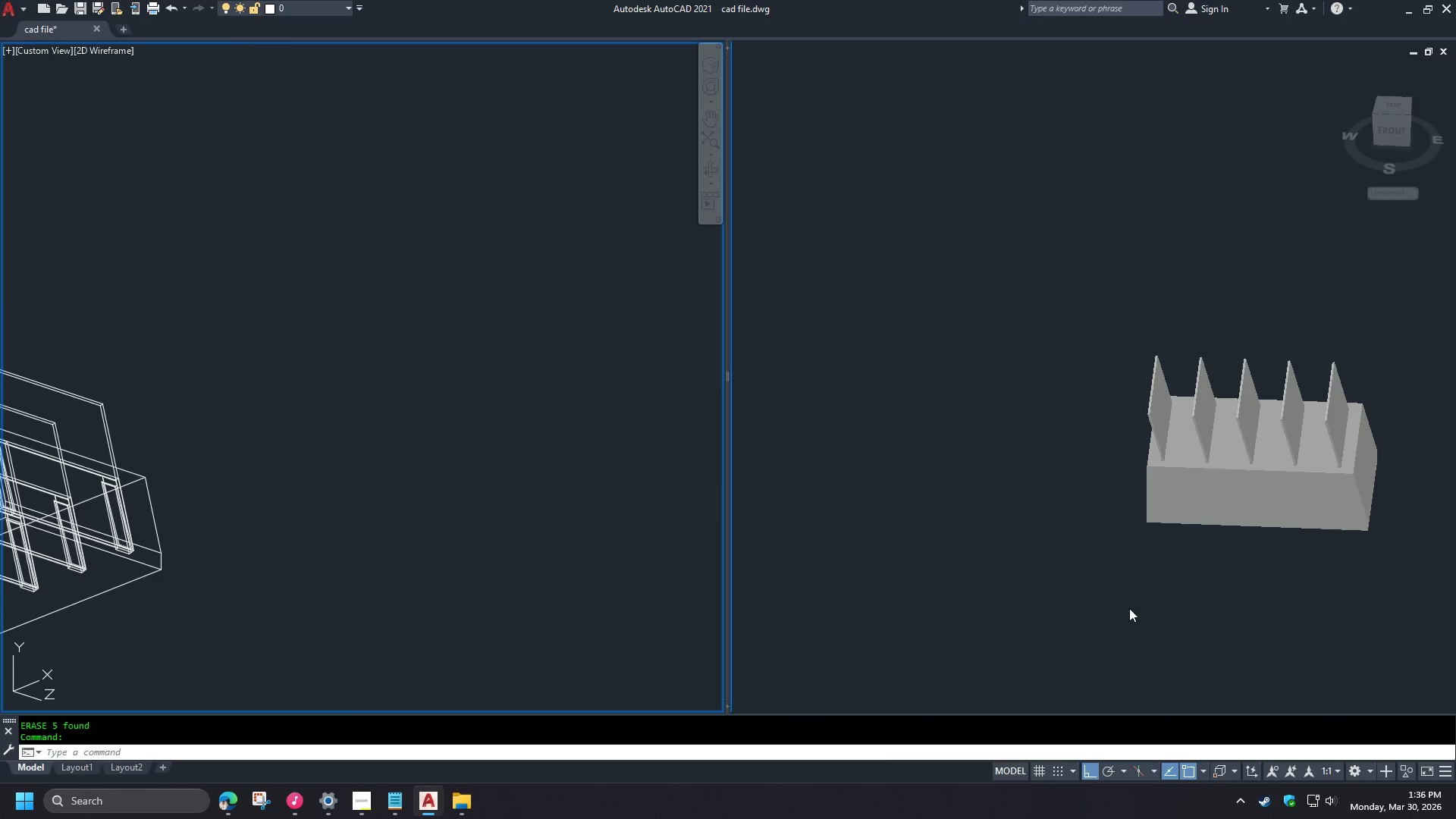 
left_click([1088, 614])
 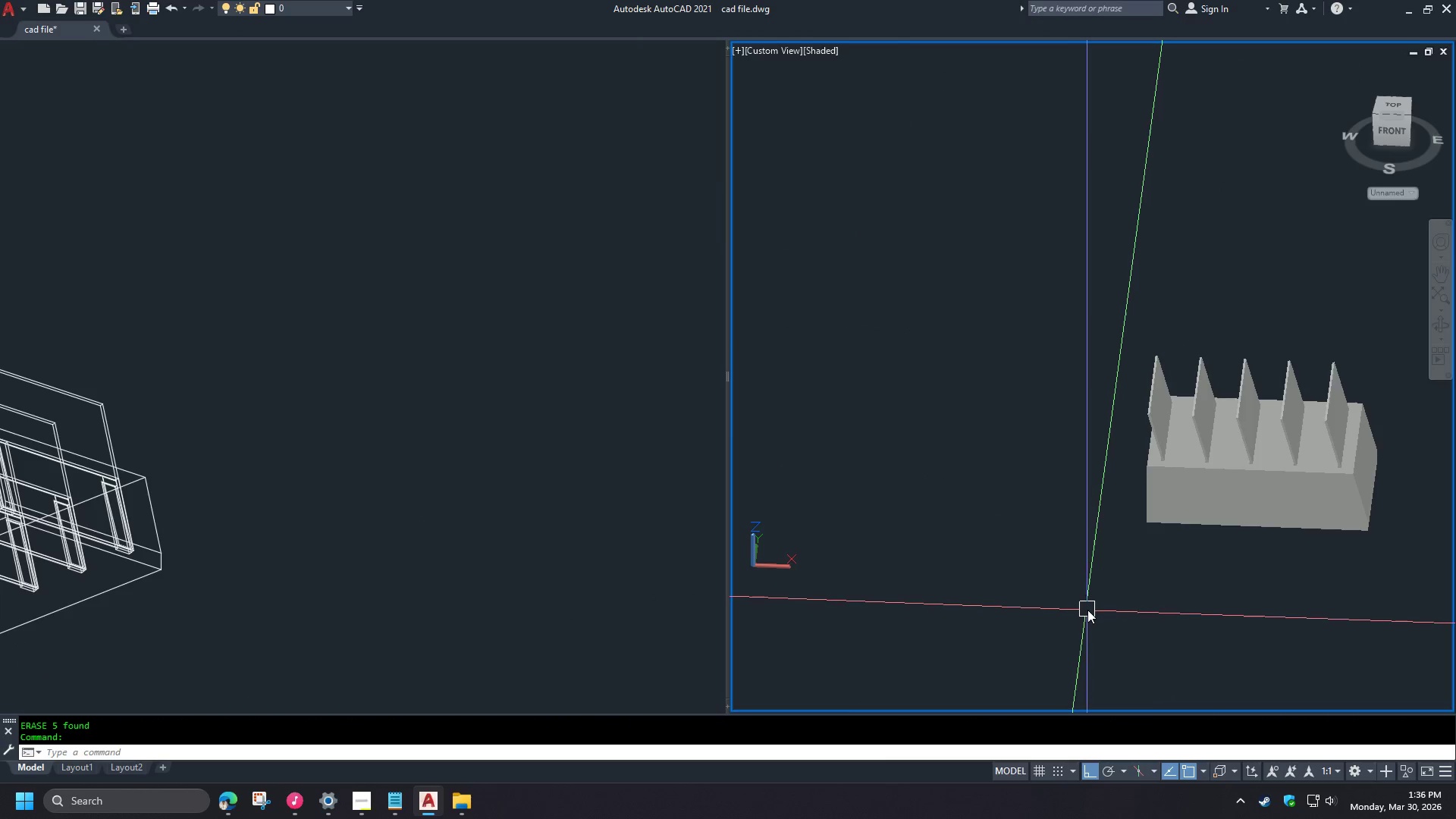 
type(vs 2 )
 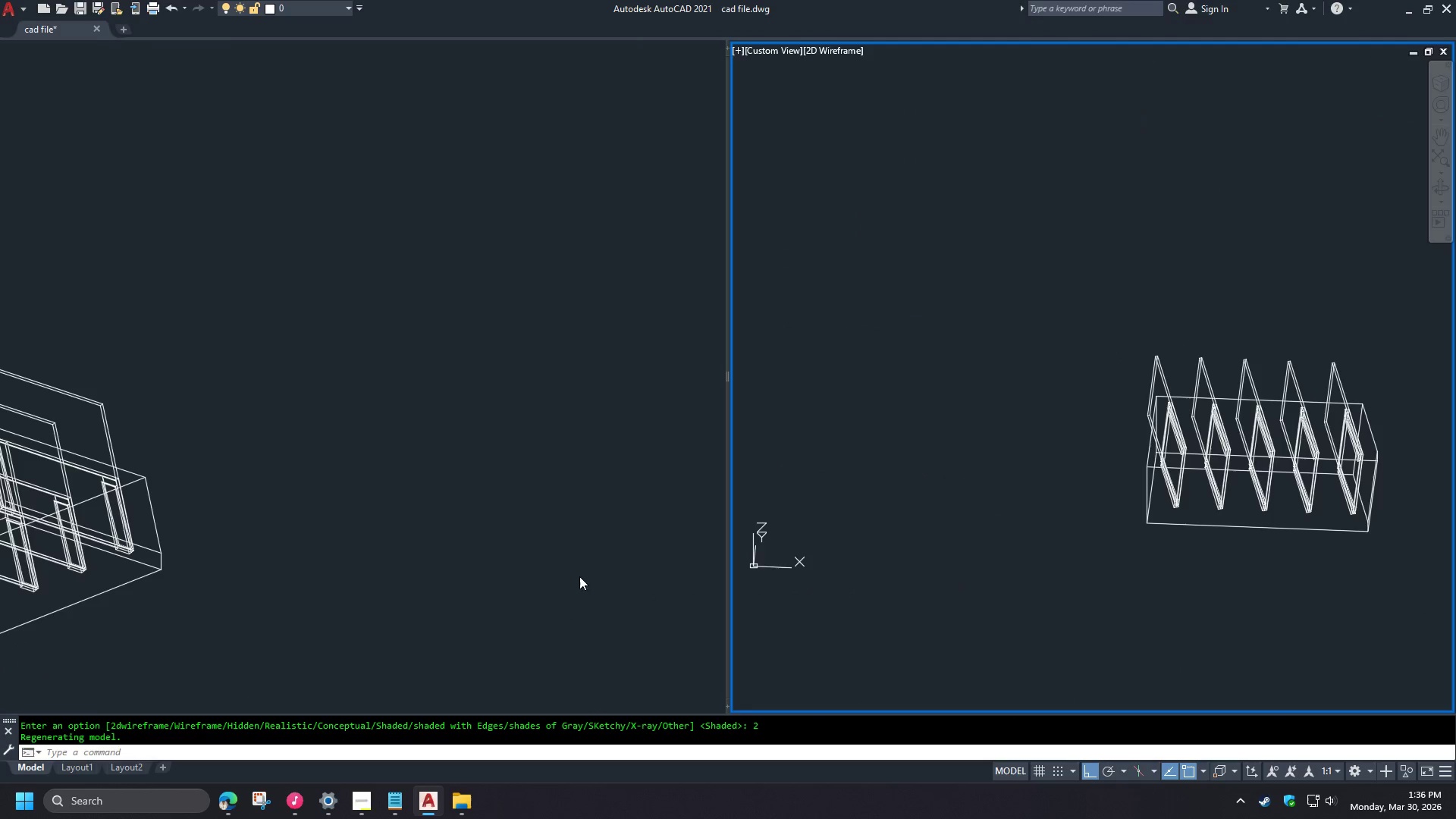 
left_click([422, 571])
 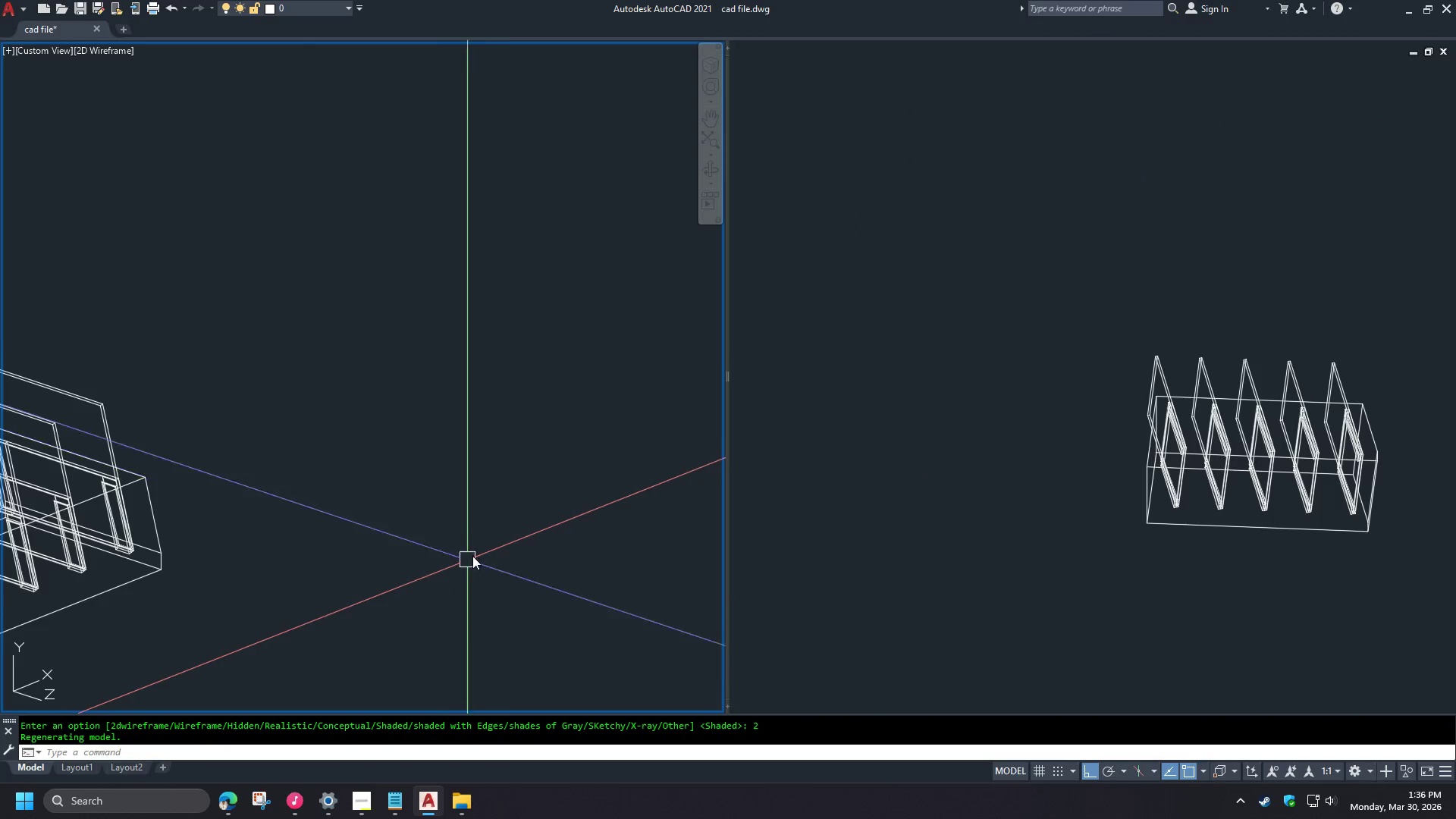 
hold_key(key=ShiftLeft, duration=1.5)
 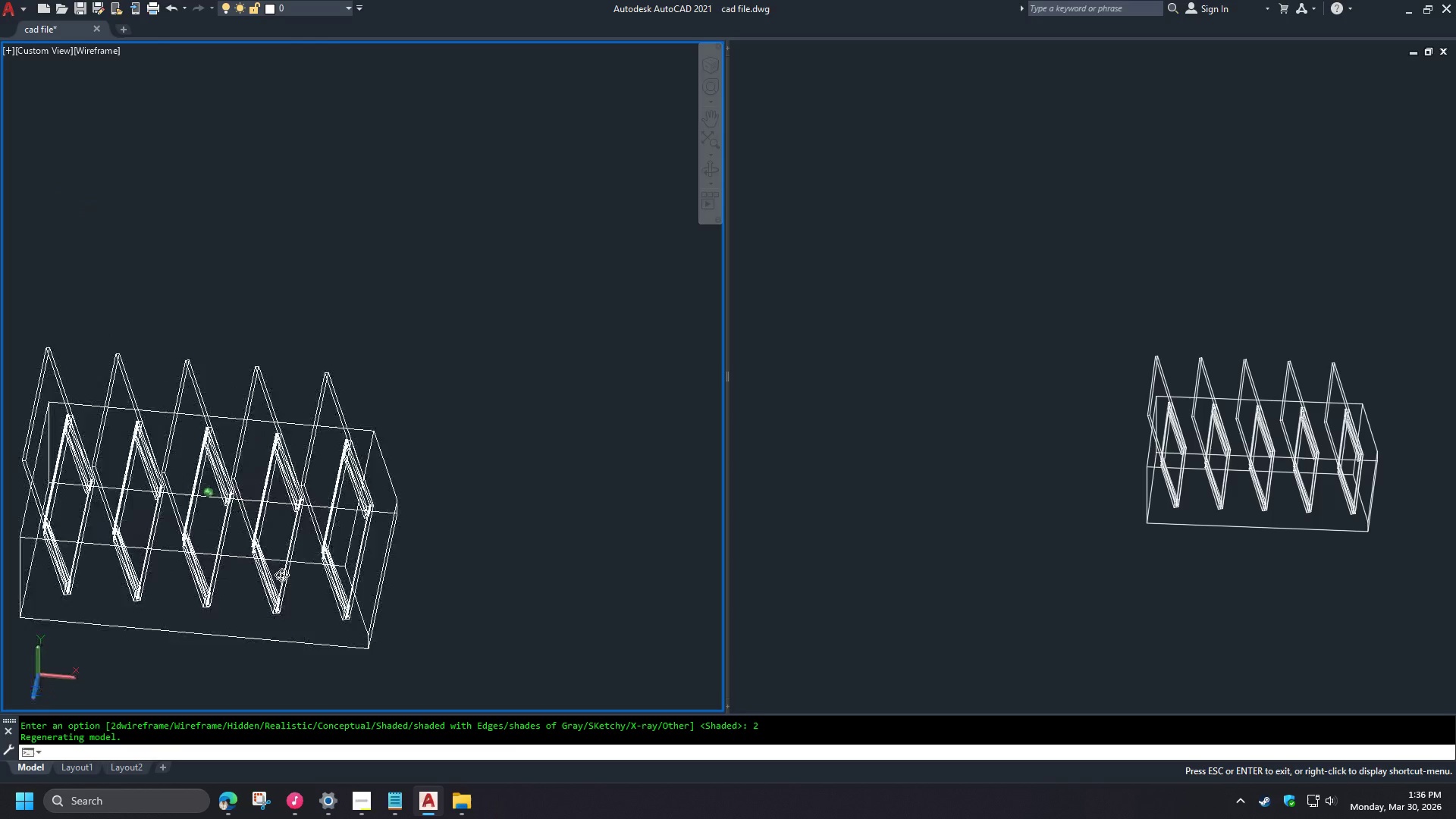 
hold_key(key=ShiftLeft, duration=1.52)
 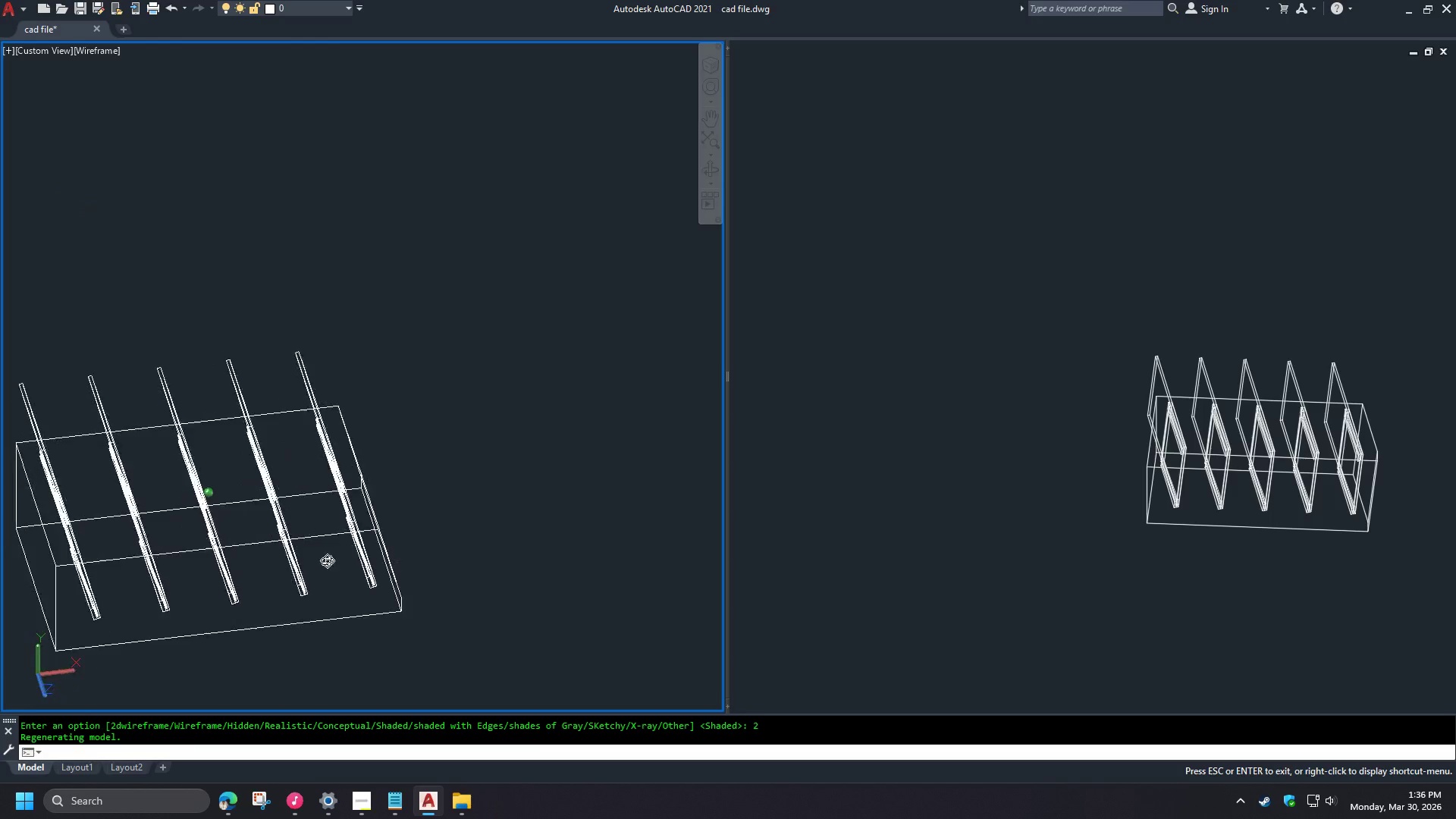 
scroll: coordinate [353, 536], scroll_direction: none, amount: 0.0
 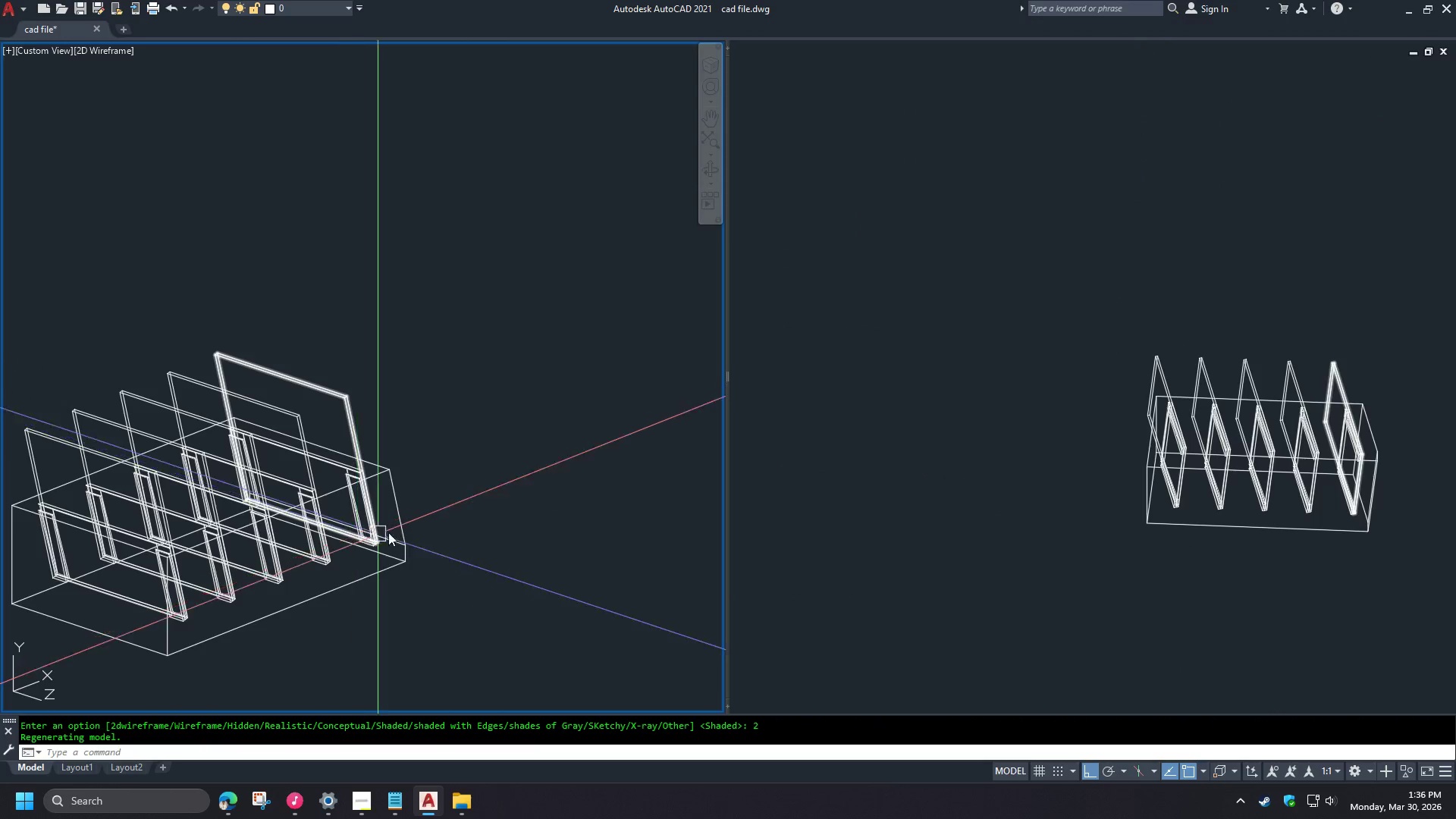 
hold_key(key=ShiftLeft, duration=1.52)
 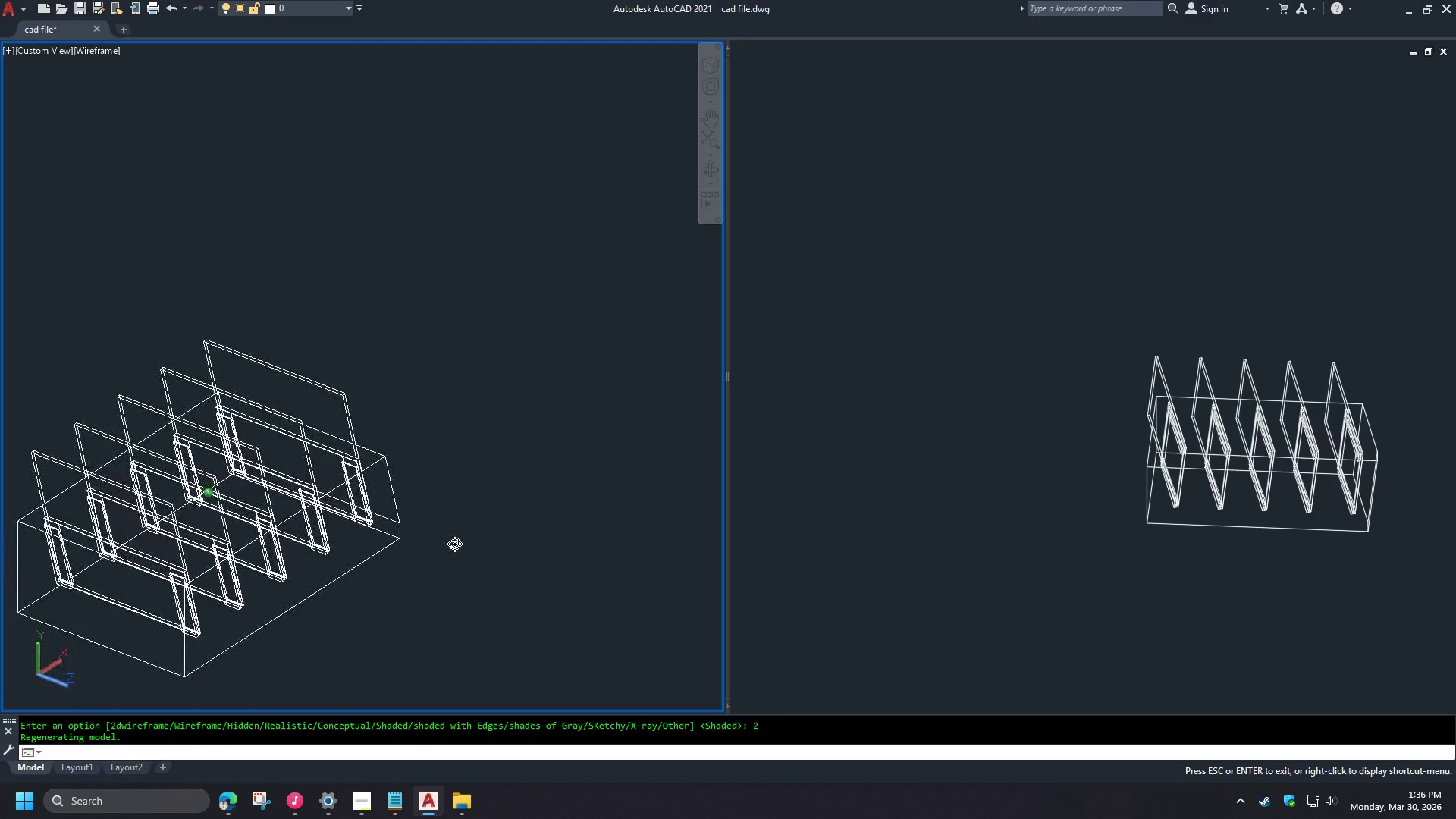 
key(Shift+ShiftLeft)
 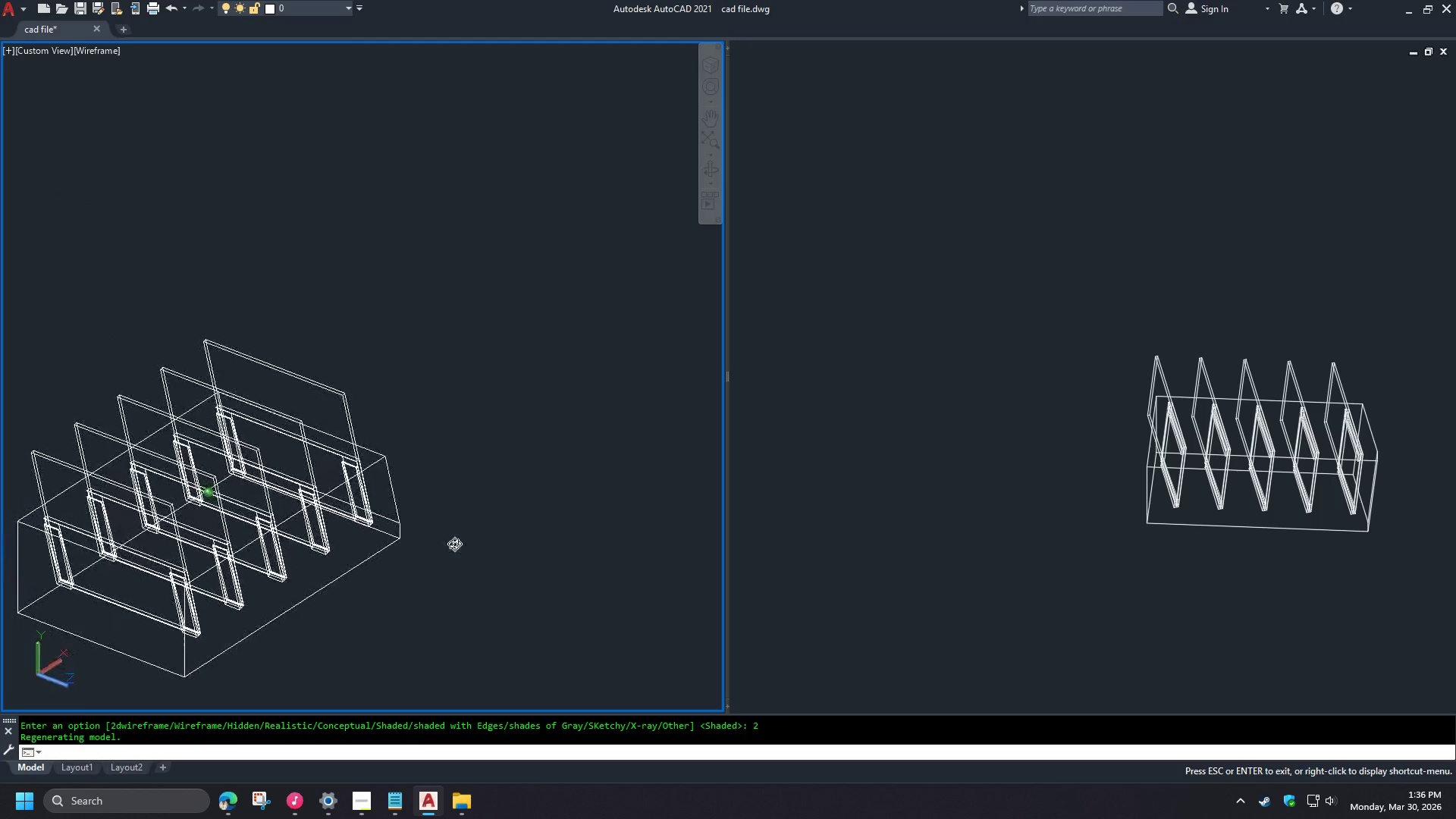 
key(Shift+ShiftLeft)
 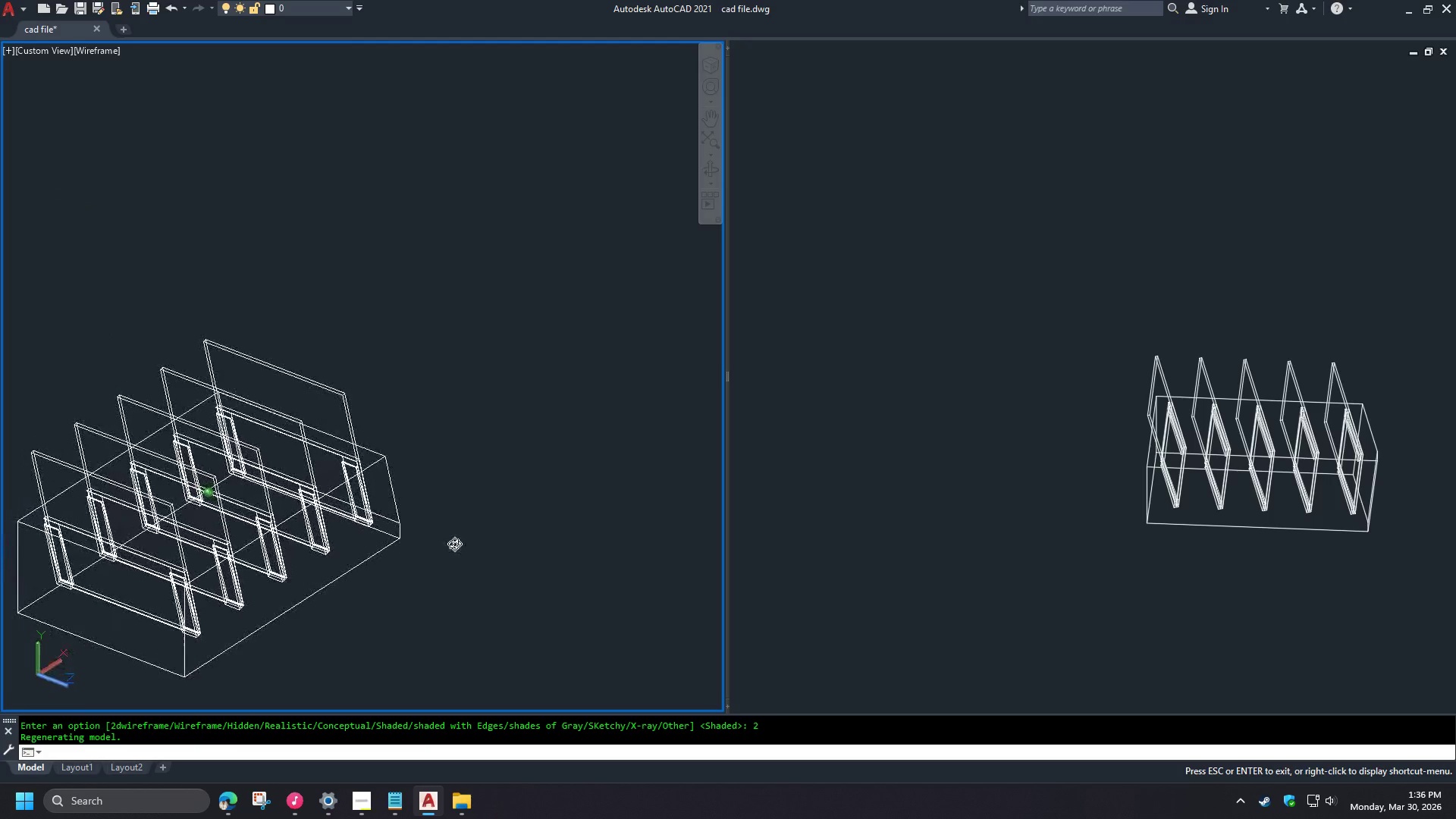 
key(Shift+ShiftLeft)
 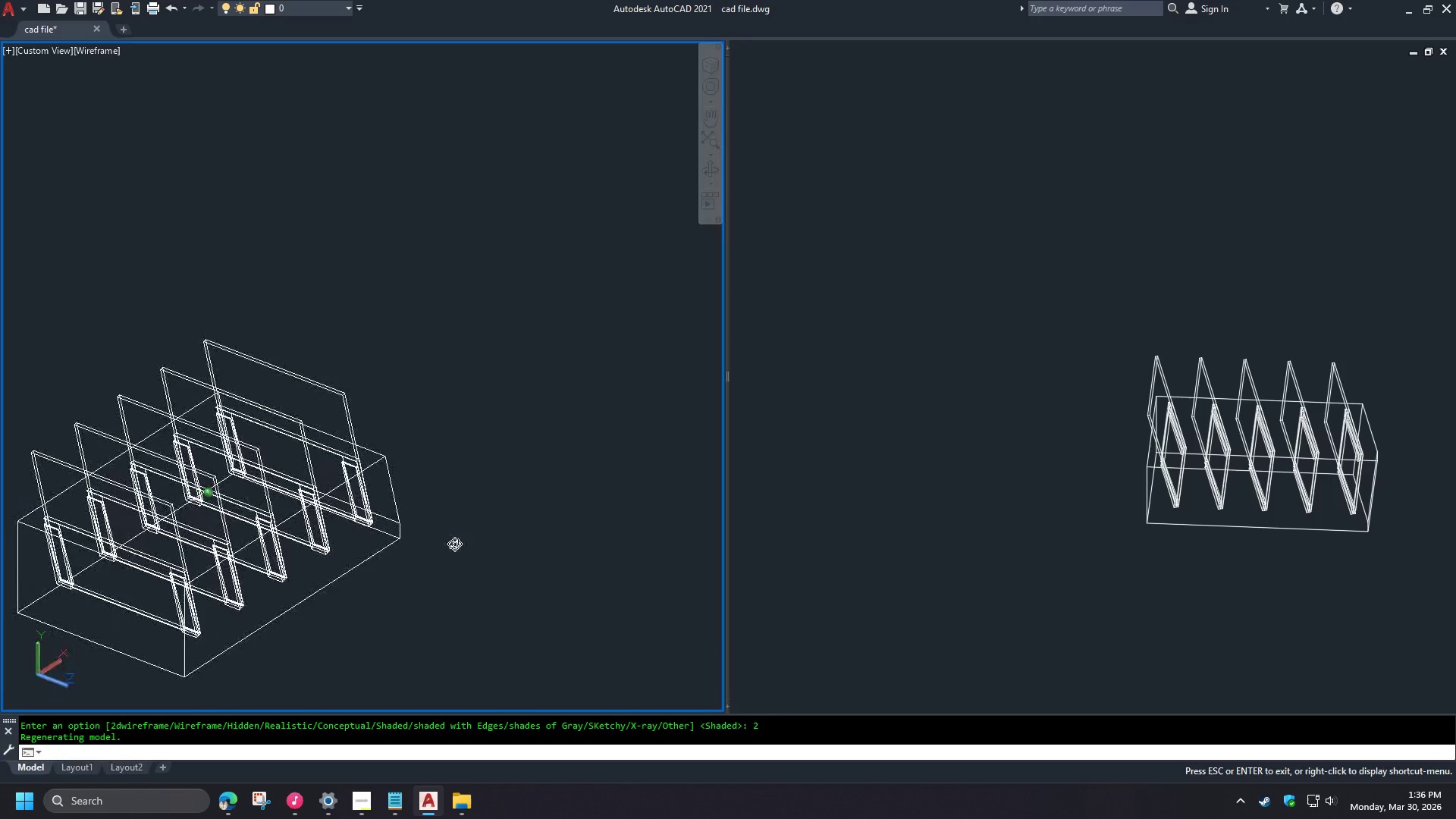 
key(Shift+ShiftLeft)
 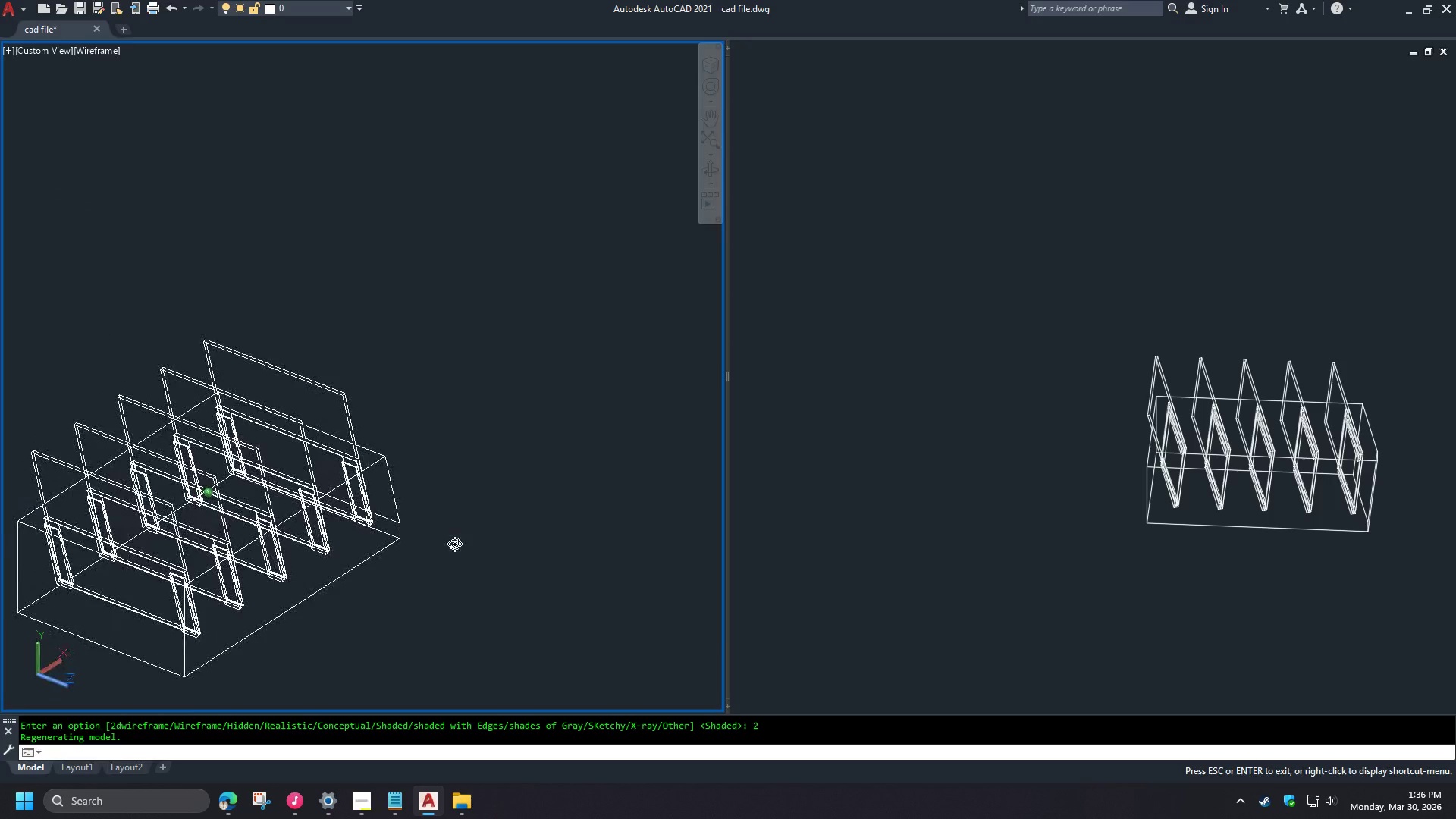 
key(Shift+ShiftLeft)
 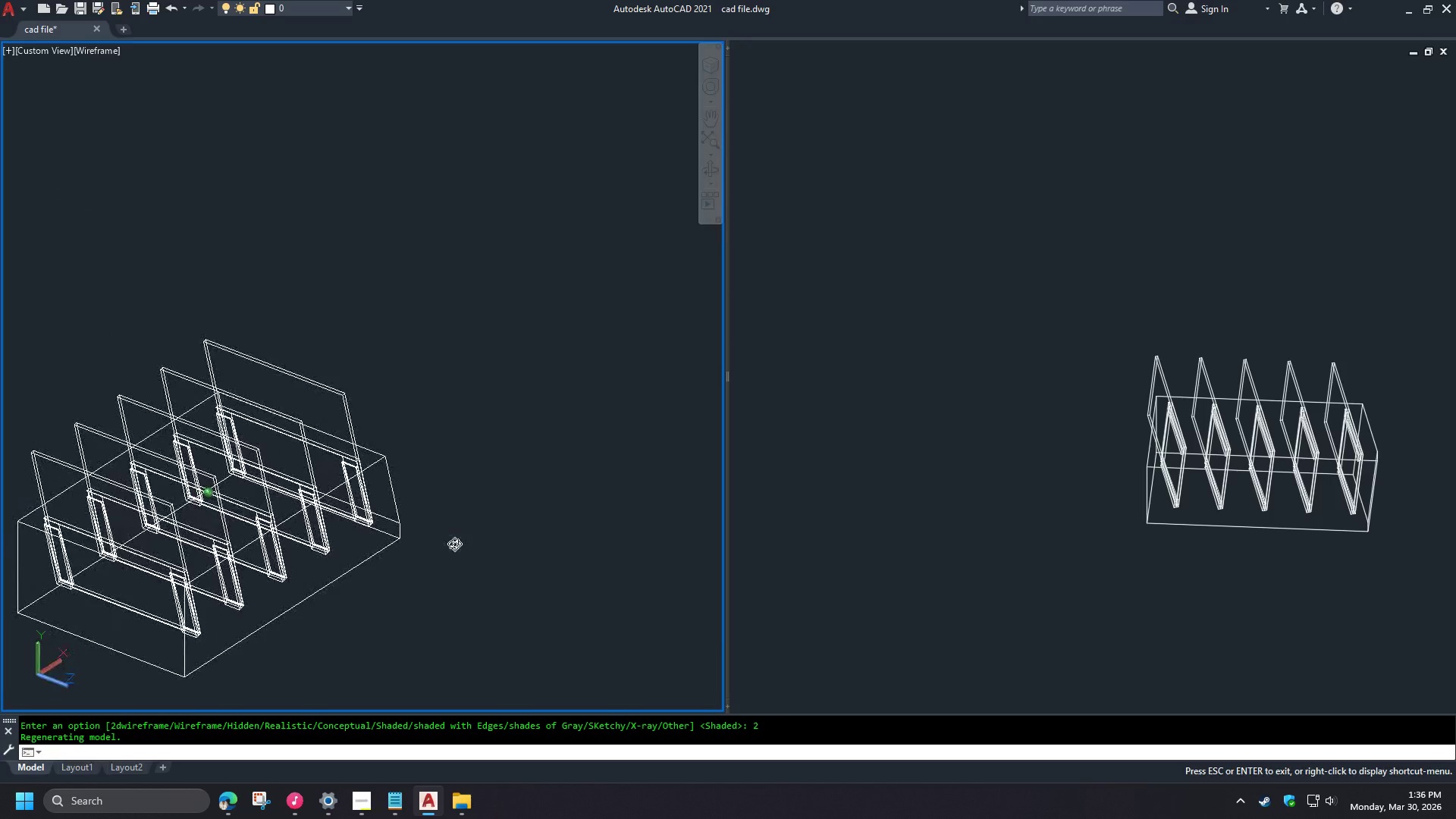 
key(Shift+ShiftLeft)
 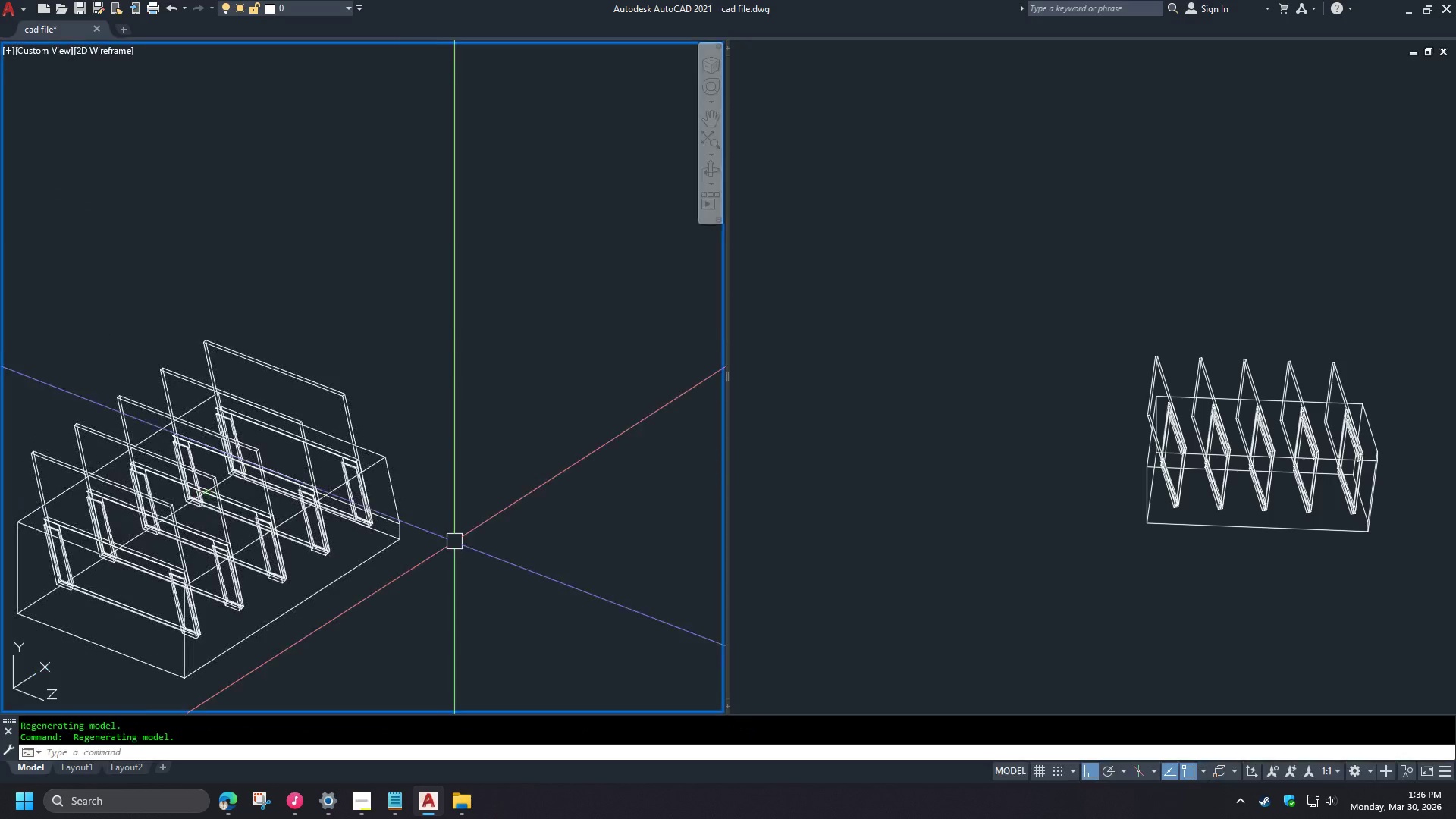 
key(Shift+ShiftLeft)
 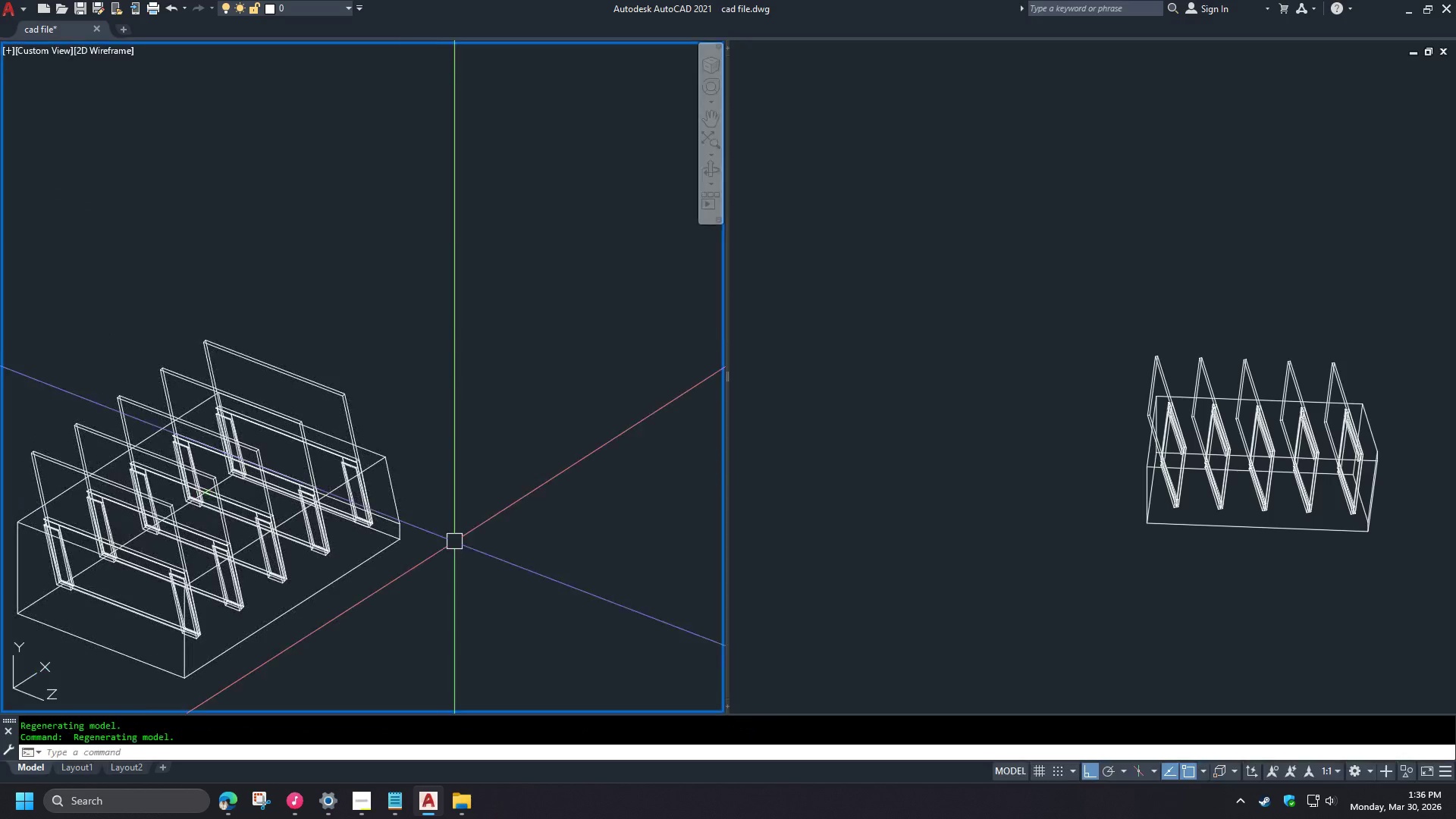 
key(Shift+ShiftLeft)
 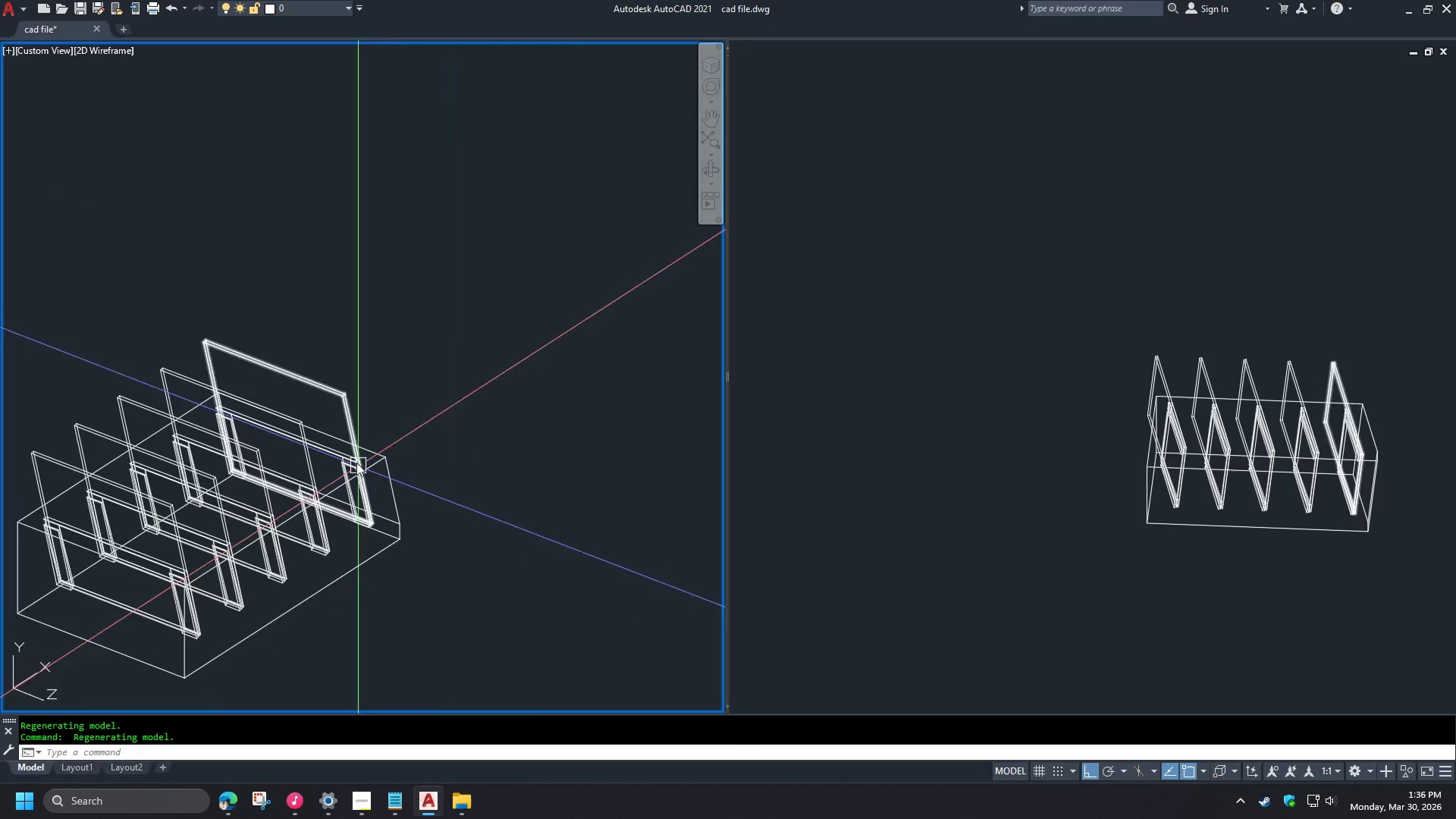 
scroll: coordinate [406, 493], scroll_direction: up, amount: 7.0
 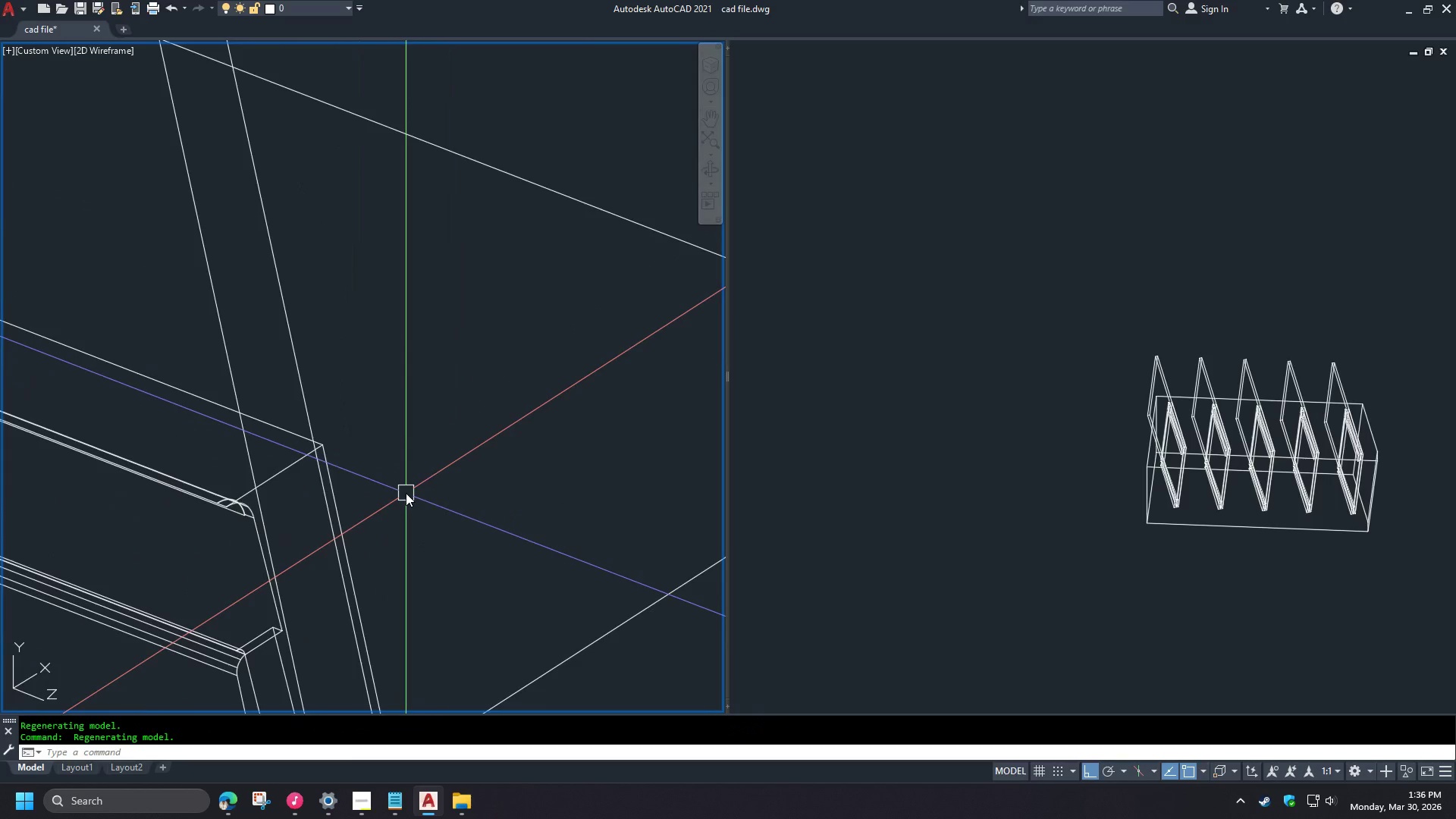 
wait(6.01)
 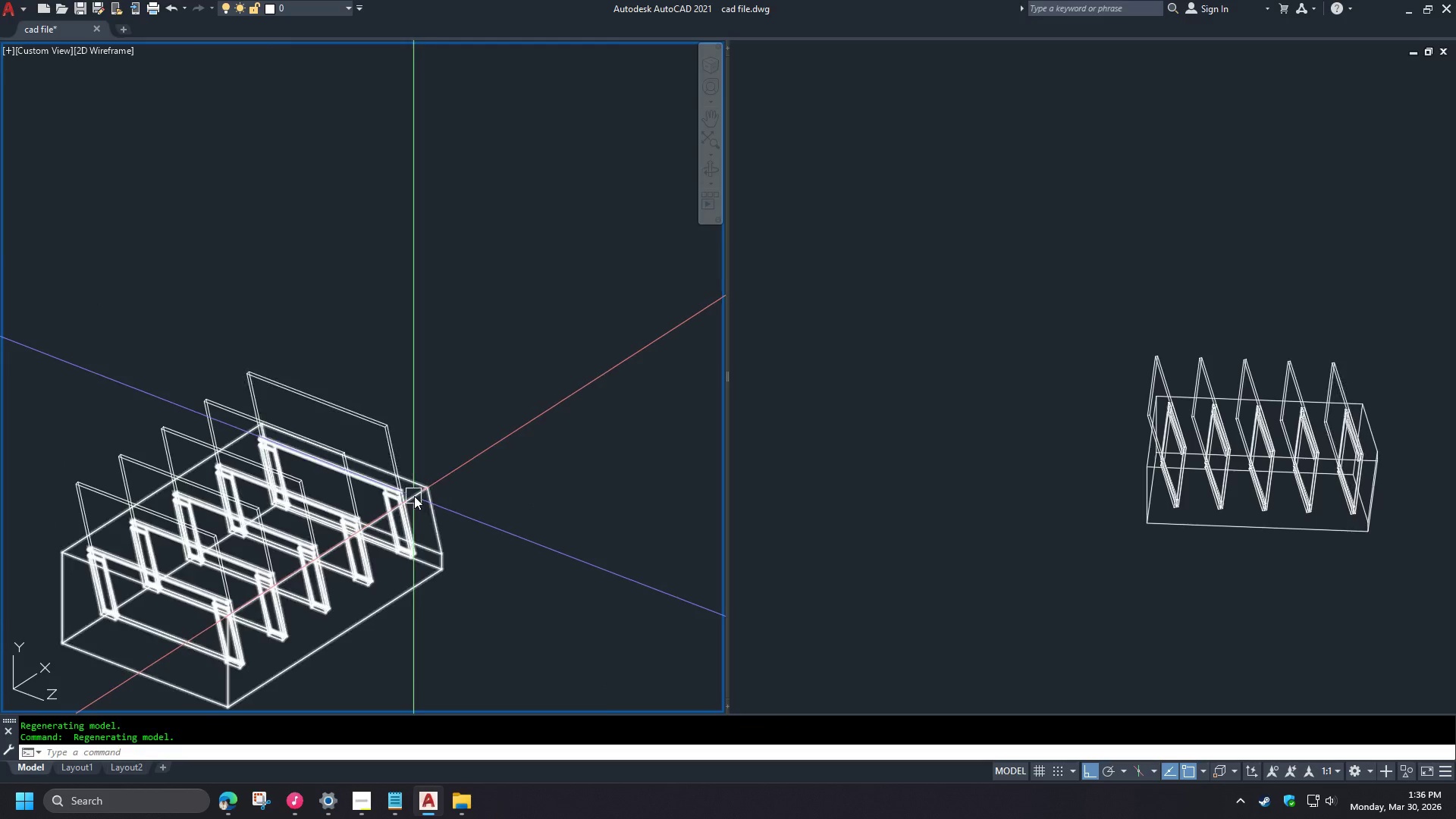 
left_click([426, 497])
 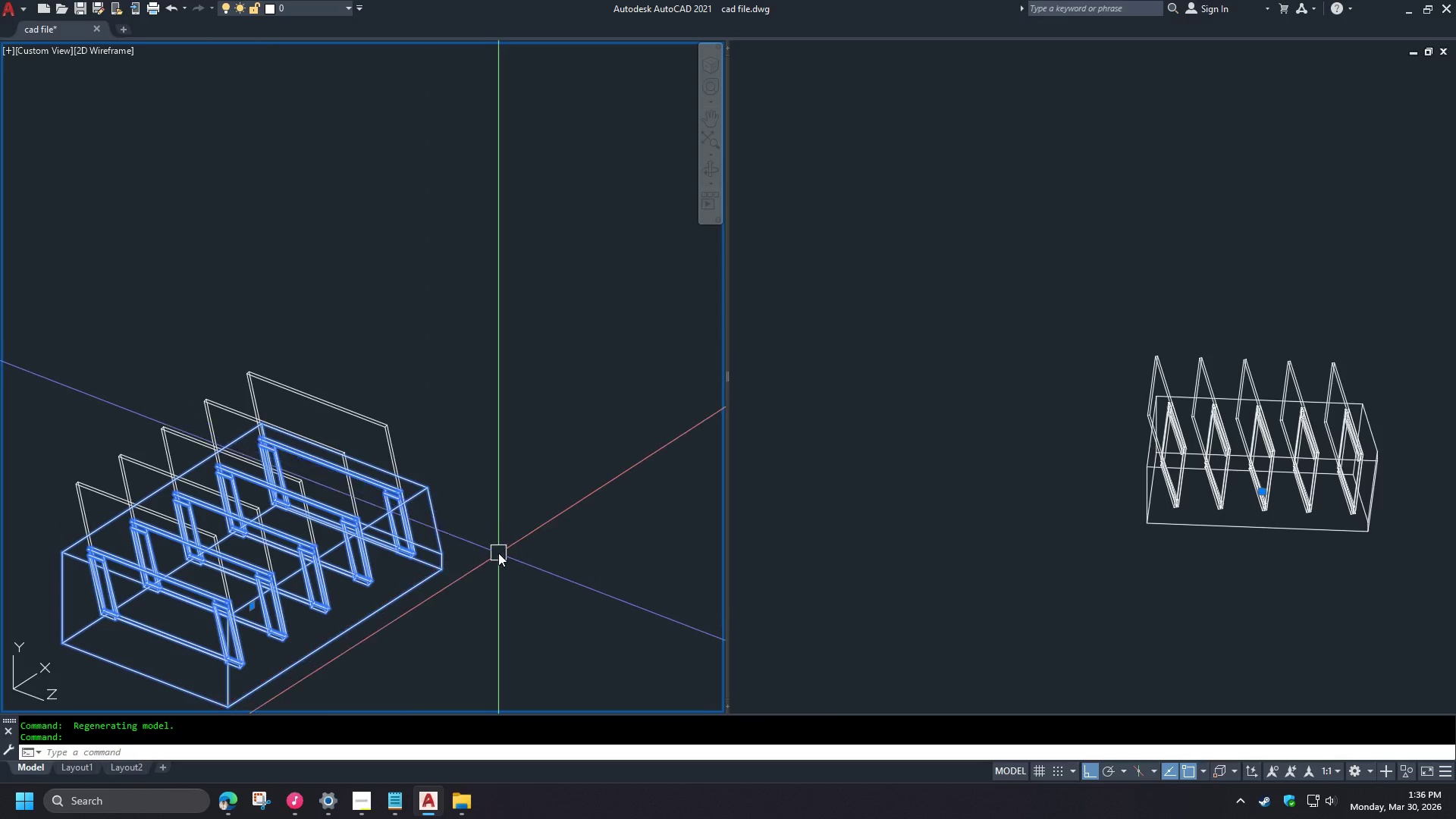 
scroll: coordinate [406, 493], scroll_direction: down, amount: 2.0
 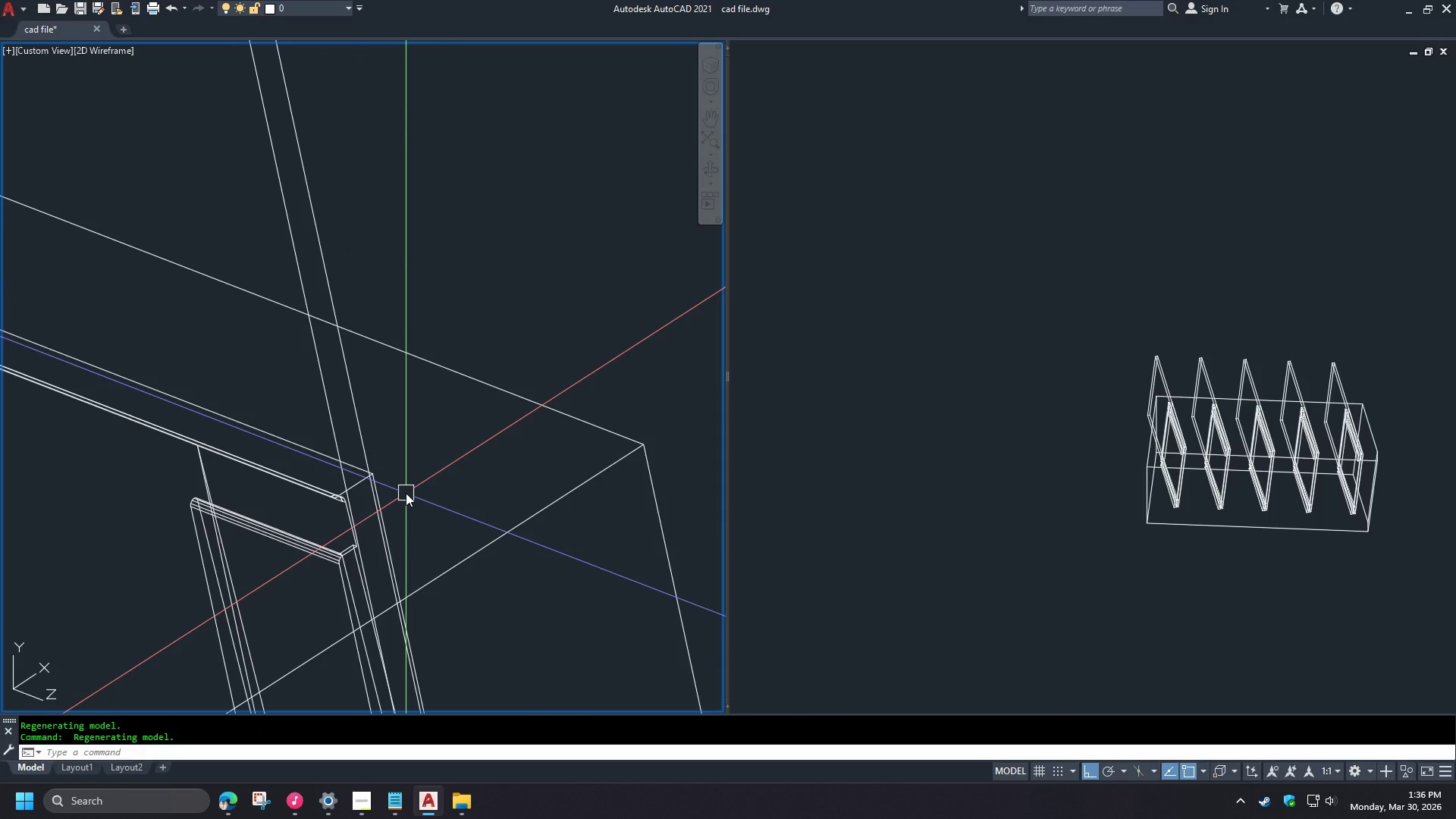 
type(co )
 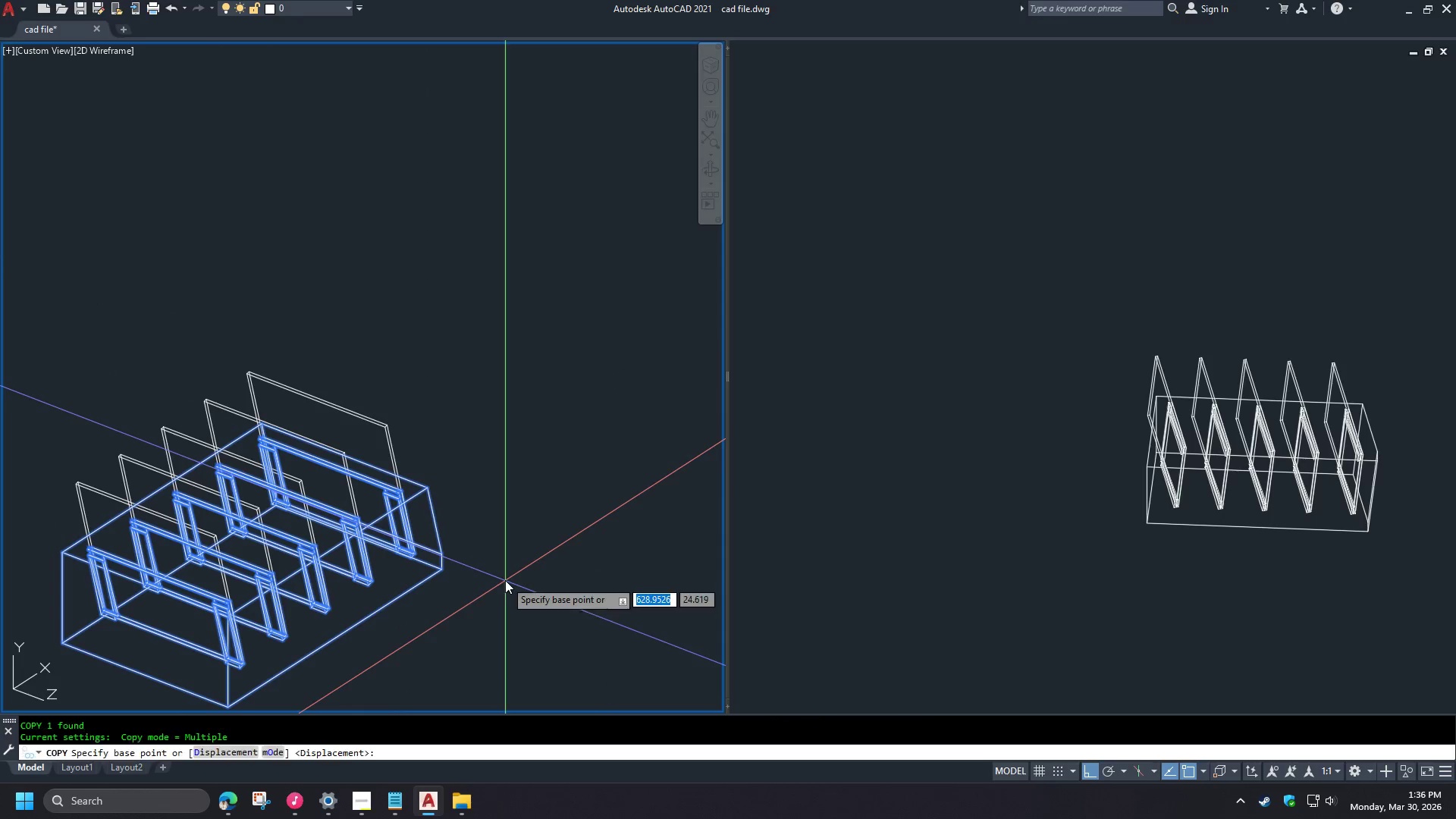 
scroll: coordinate [406, 493], scroll_direction: down, amount: 5.0
 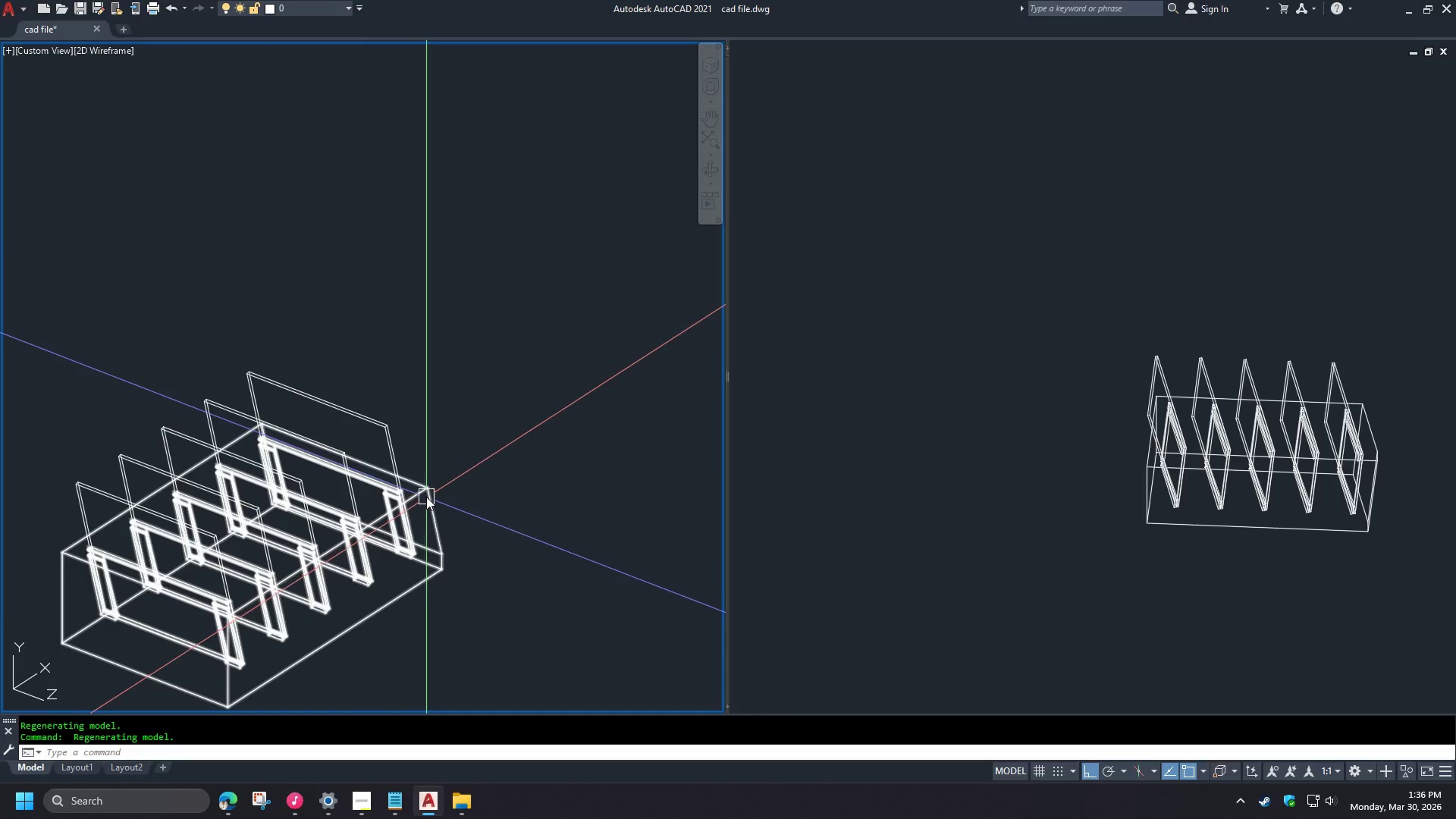 
left_click_drag(start_coordinate=[425, 645], to_coordinate=[429, 644])
 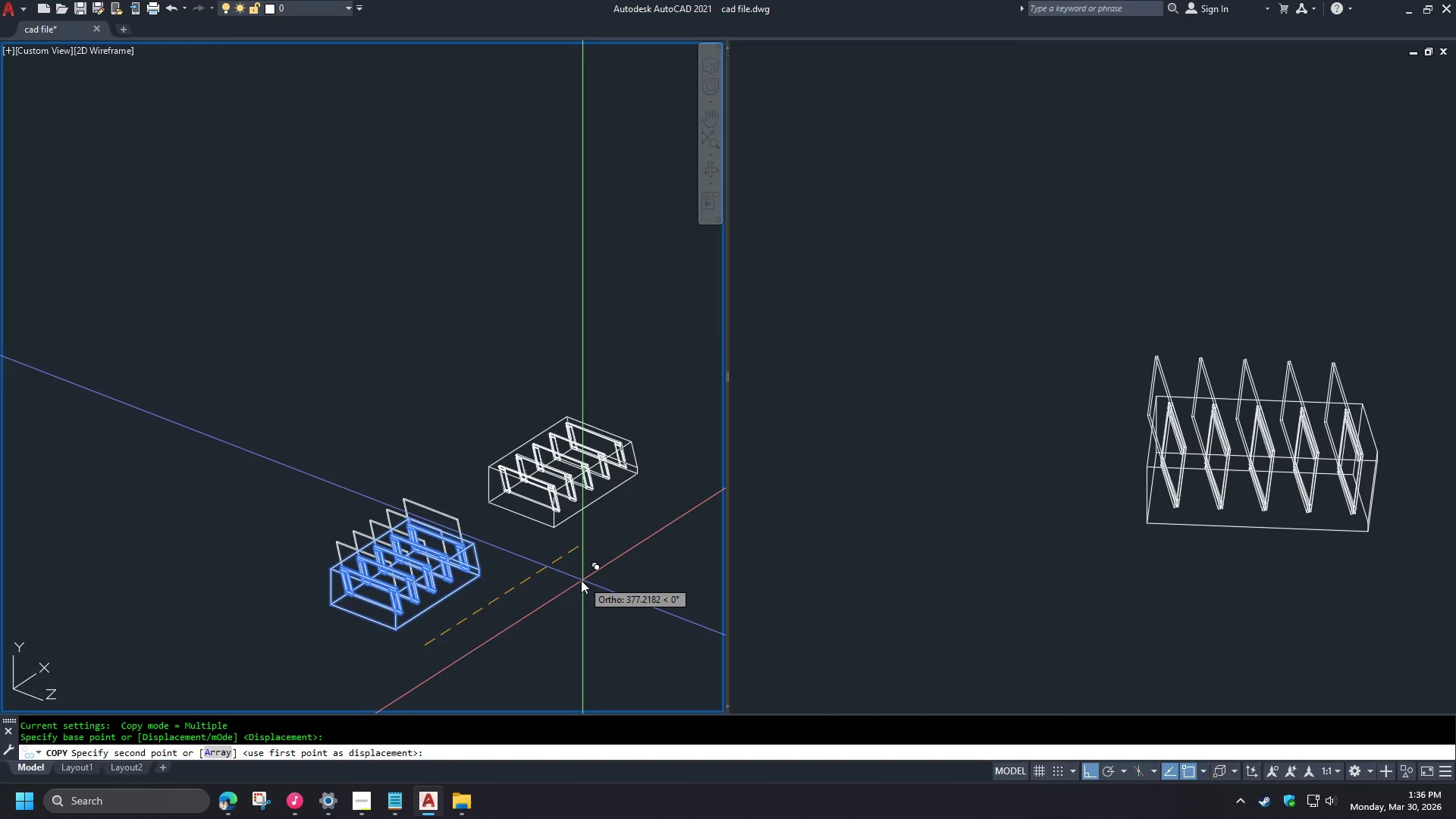 
scroll: coordinate [505, 580], scroll_direction: down, amount: 2.0
 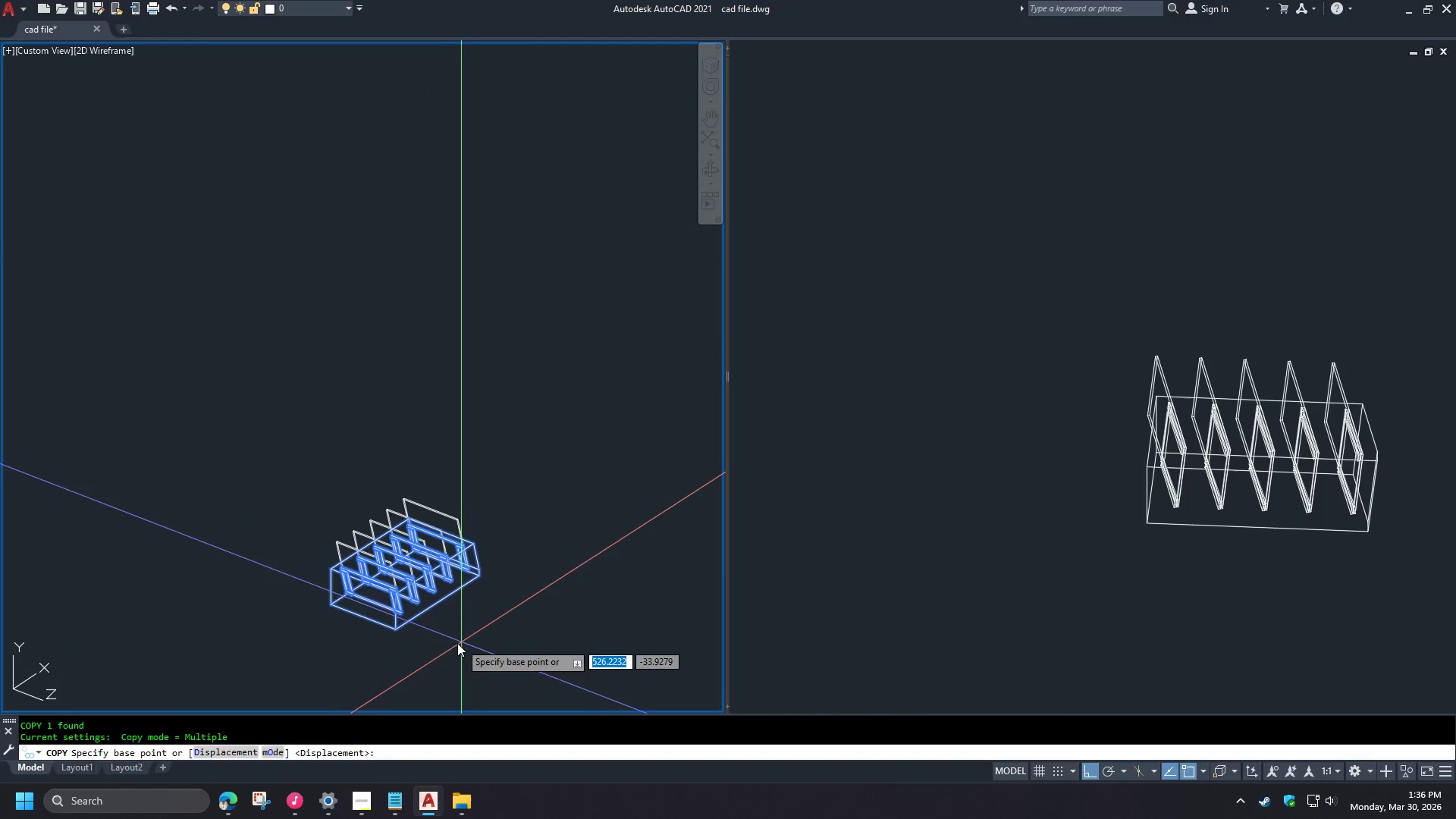 
key(Escape)
 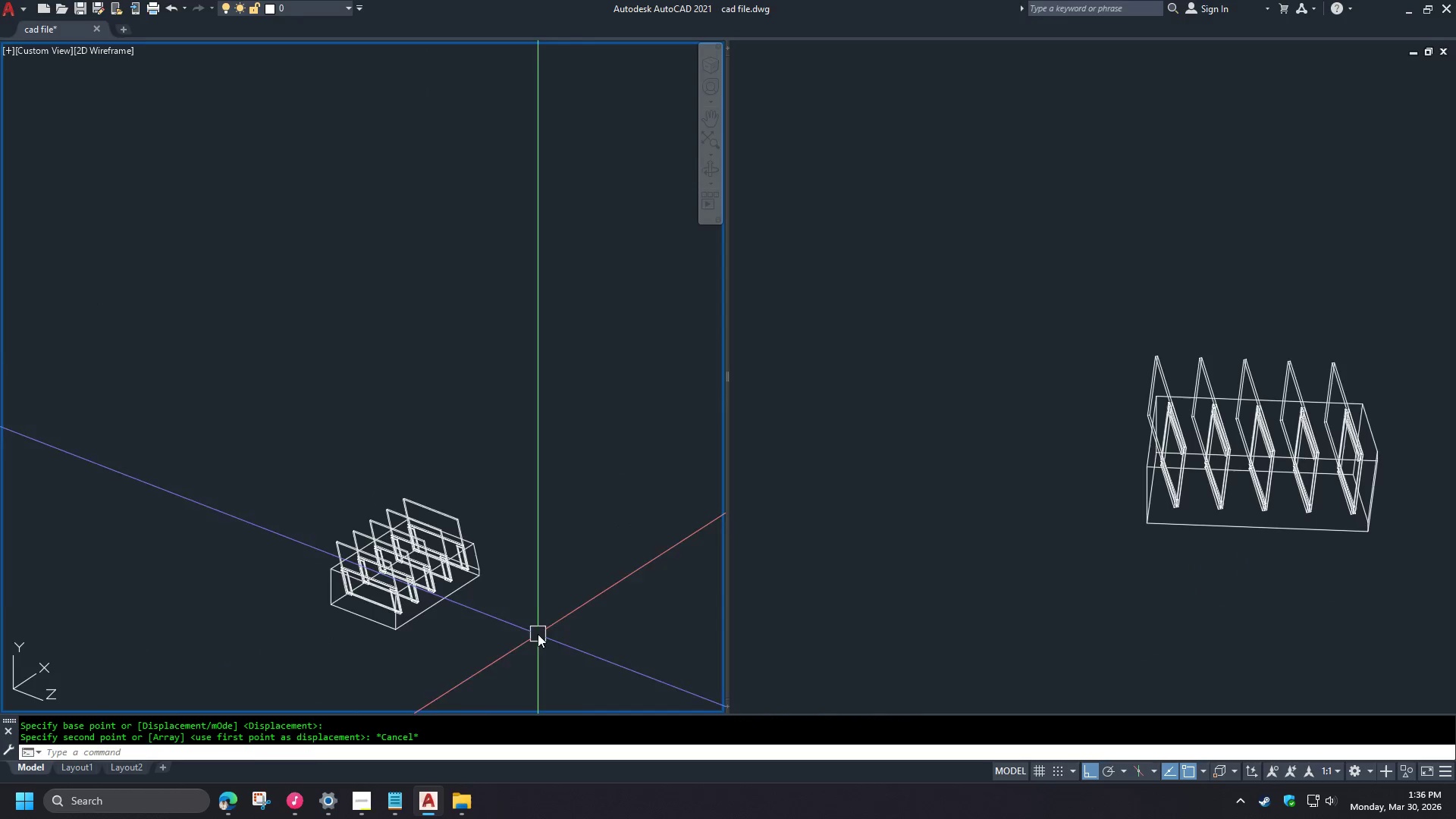 
left_click_drag(start_coordinate=[537, 634], to_coordinate=[527, 629])
 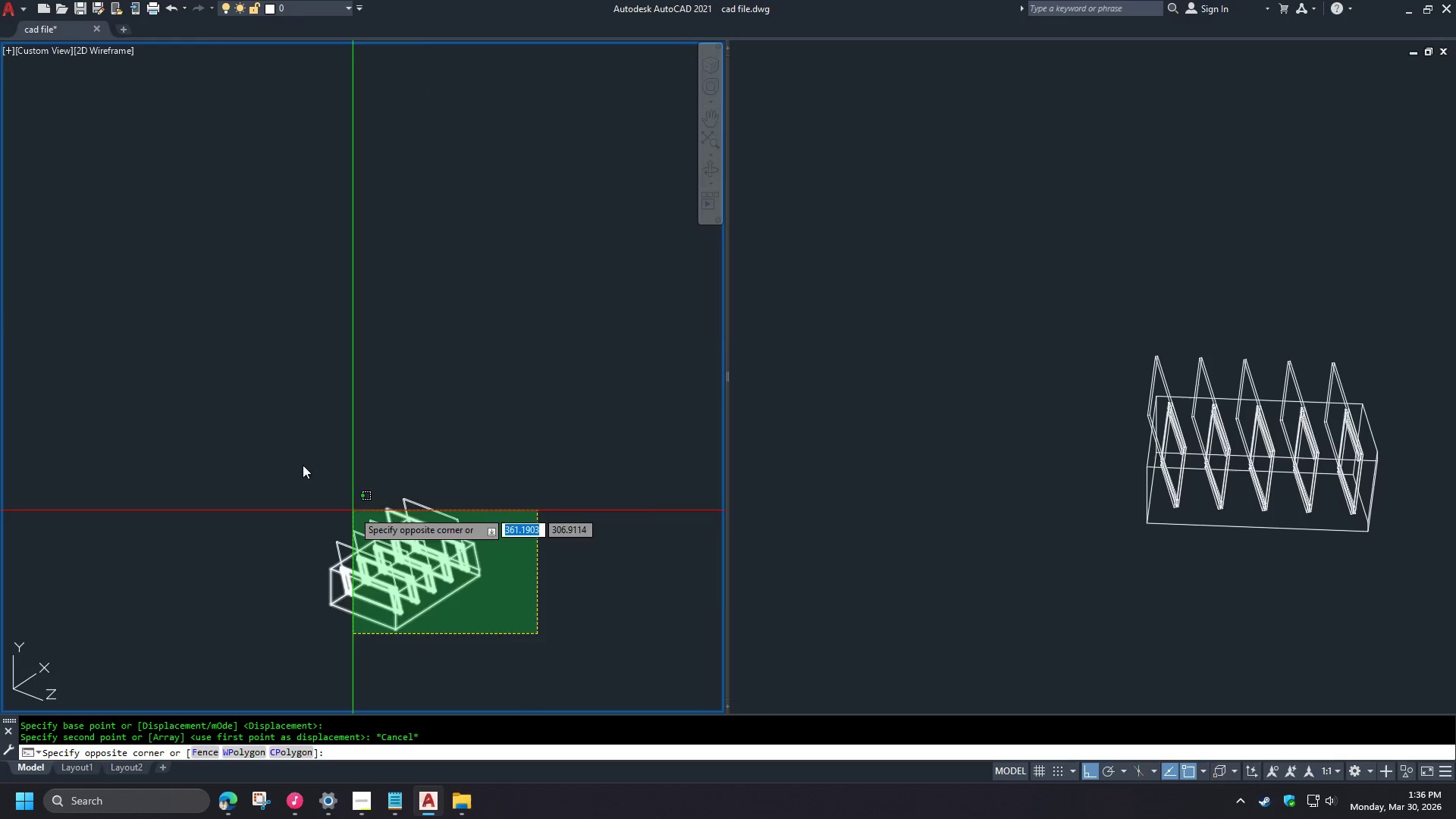 
double_click([275, 431])
 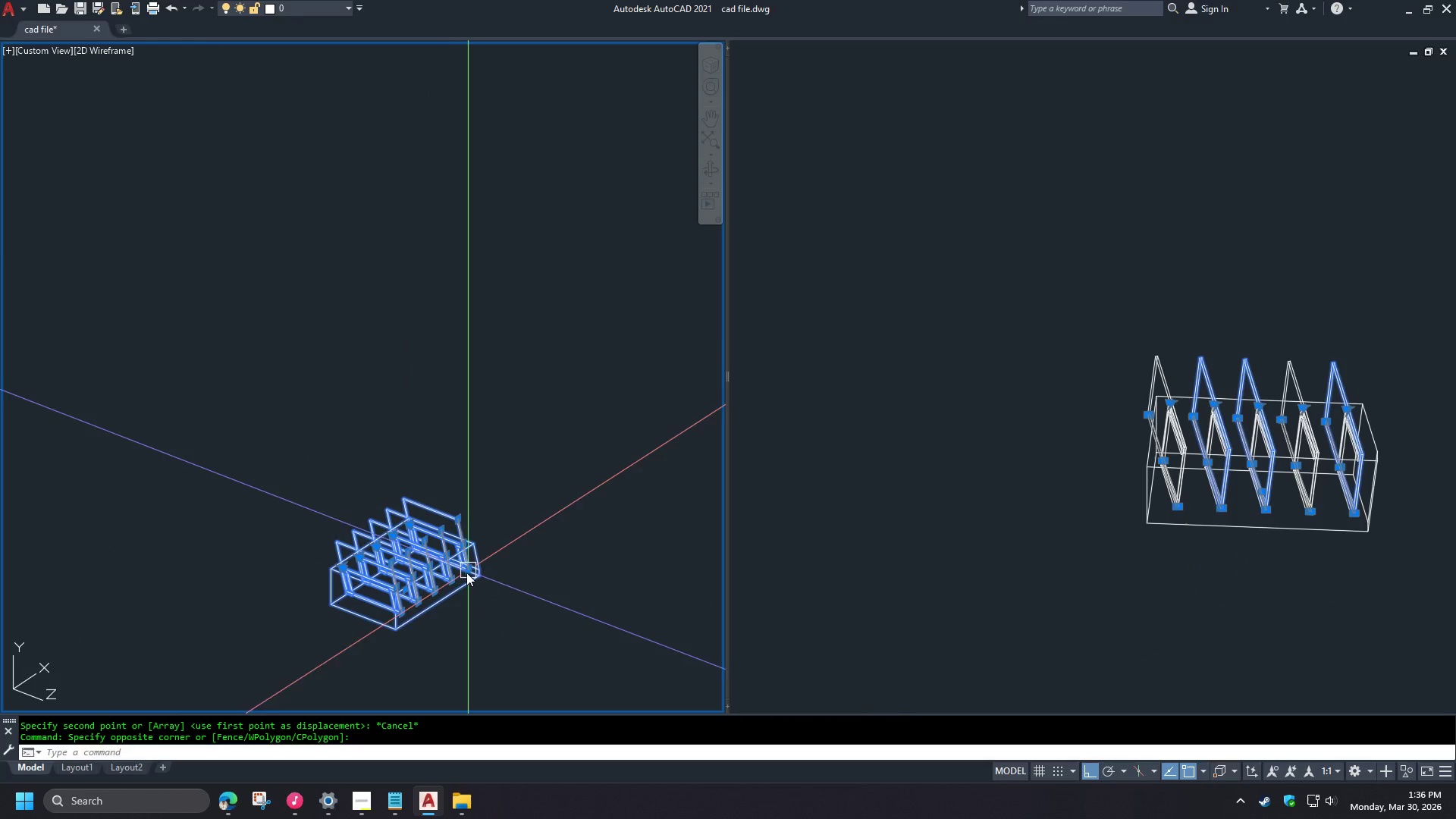 
type(co )
 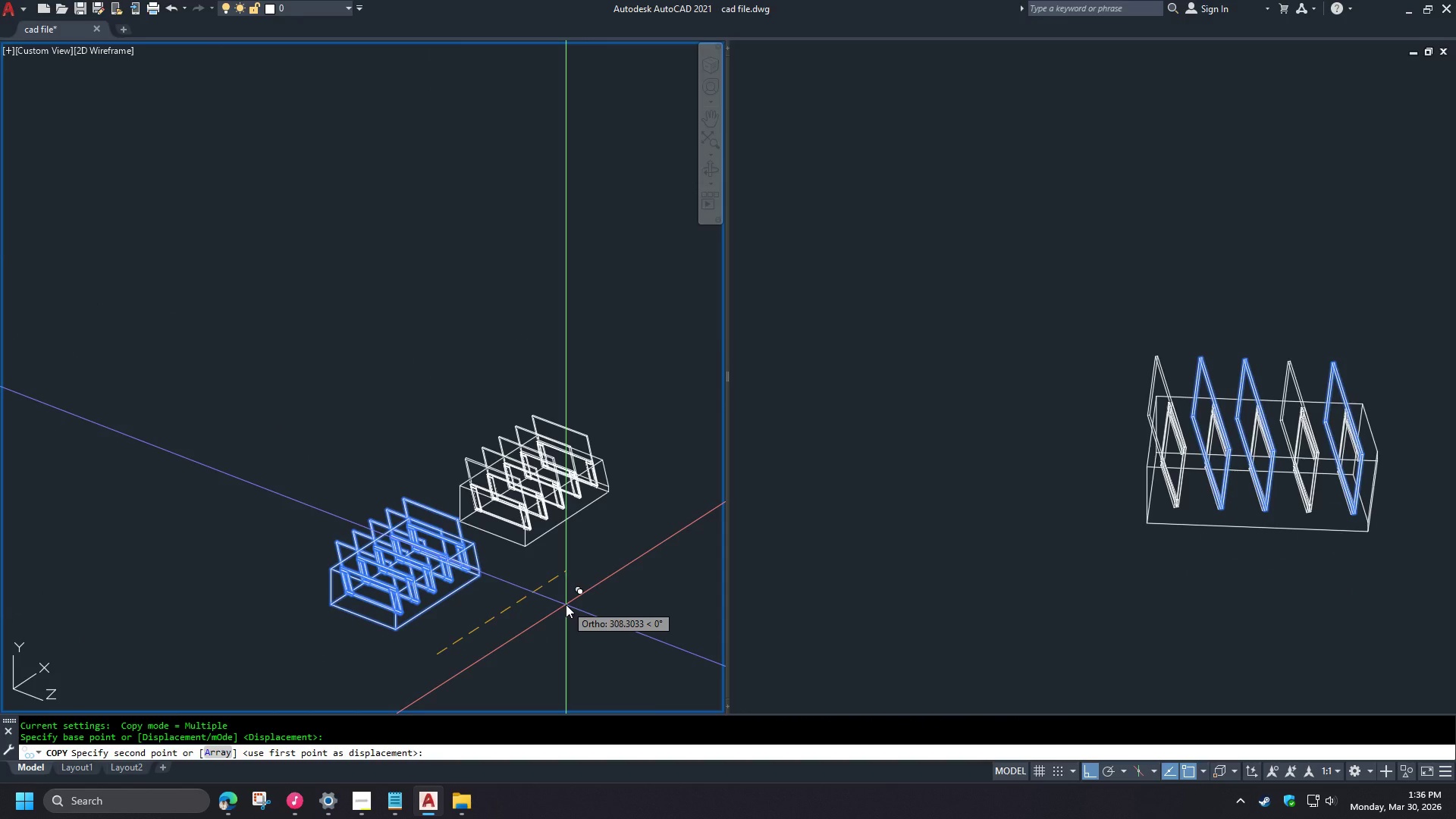 
key(Numpad5)
 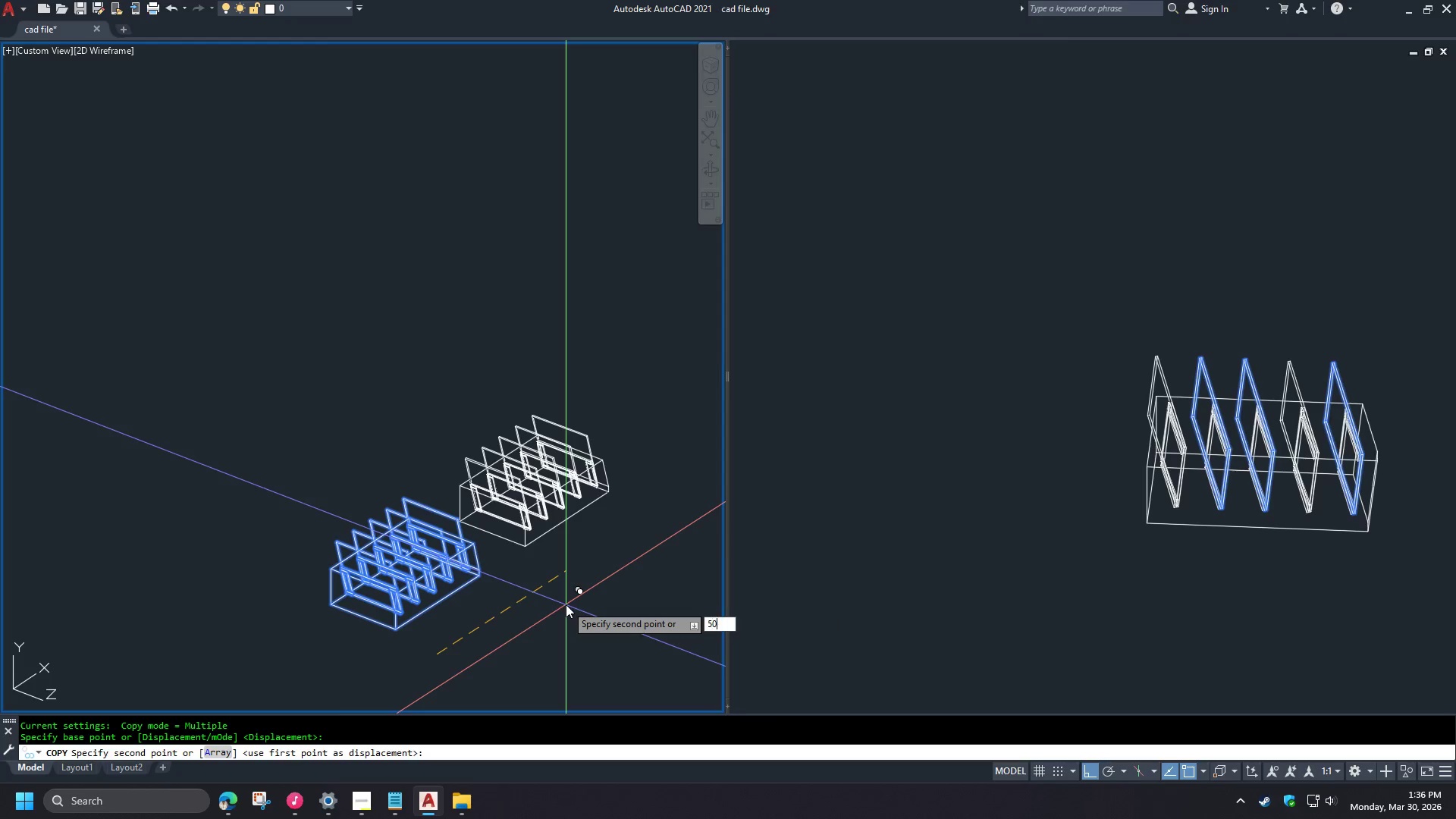 
key(Numpad0)
 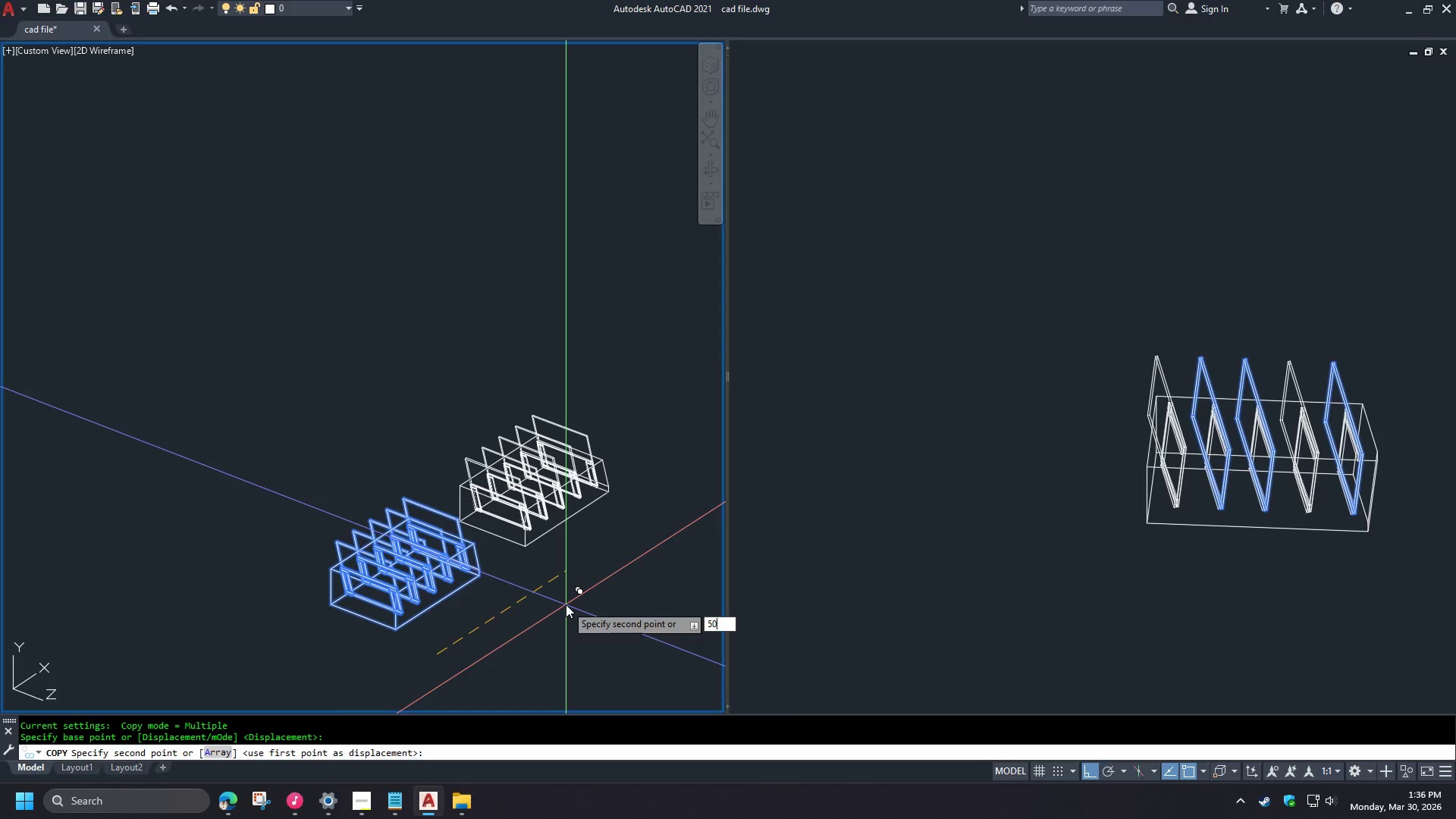 
key(Numpad0)
 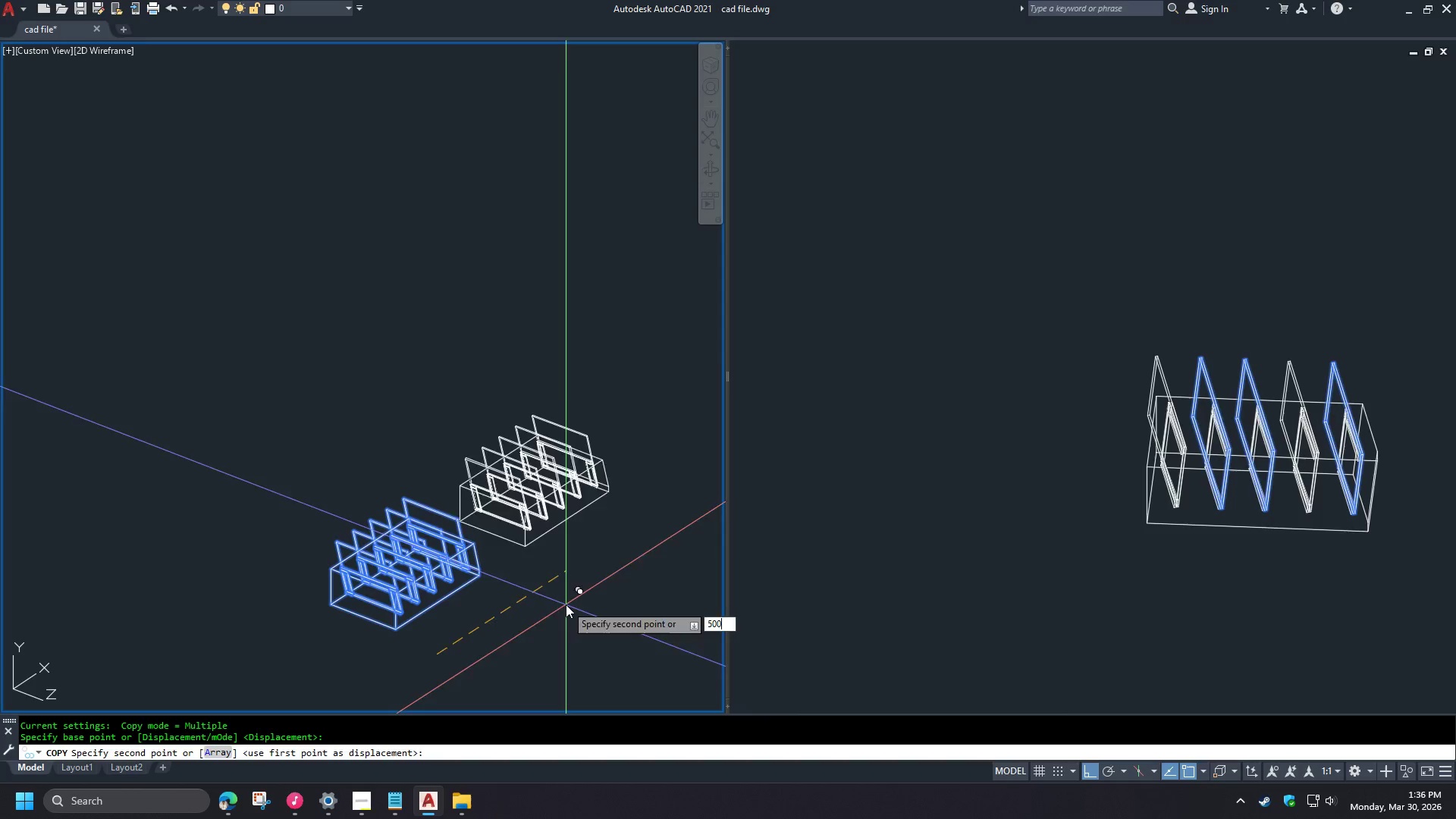 
key(Space)
 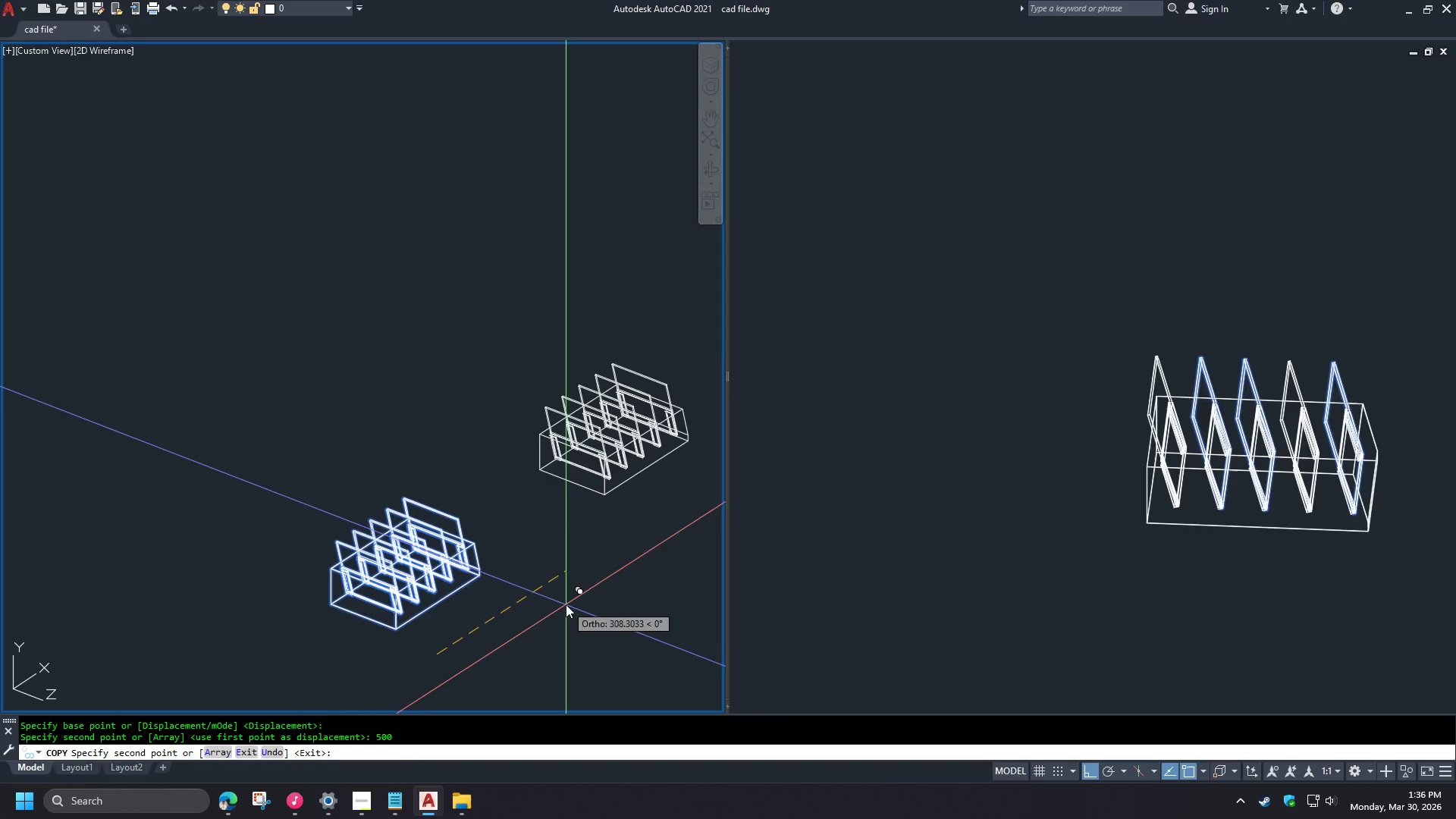 
key(Space)
 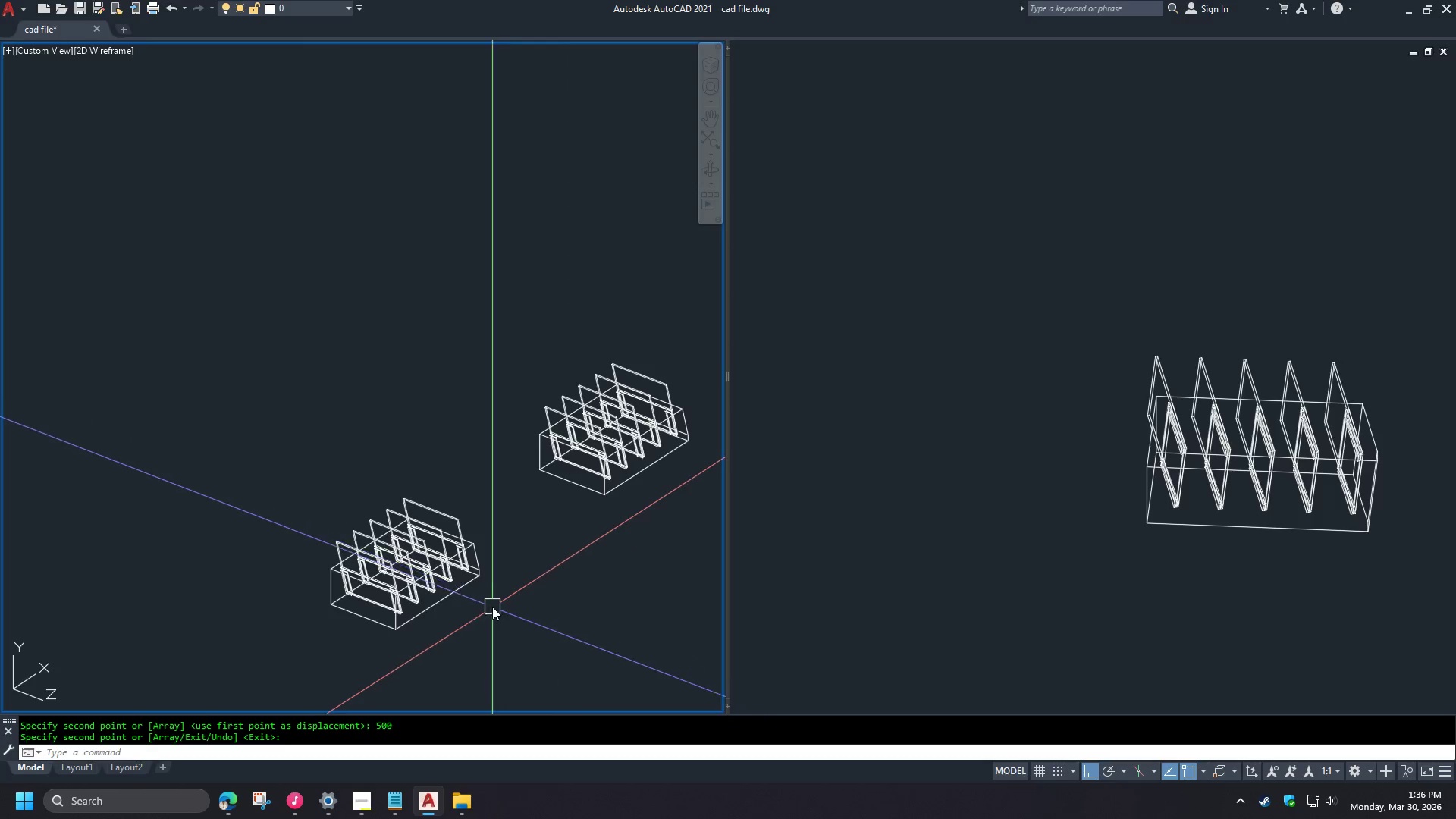 
key(Escape)
 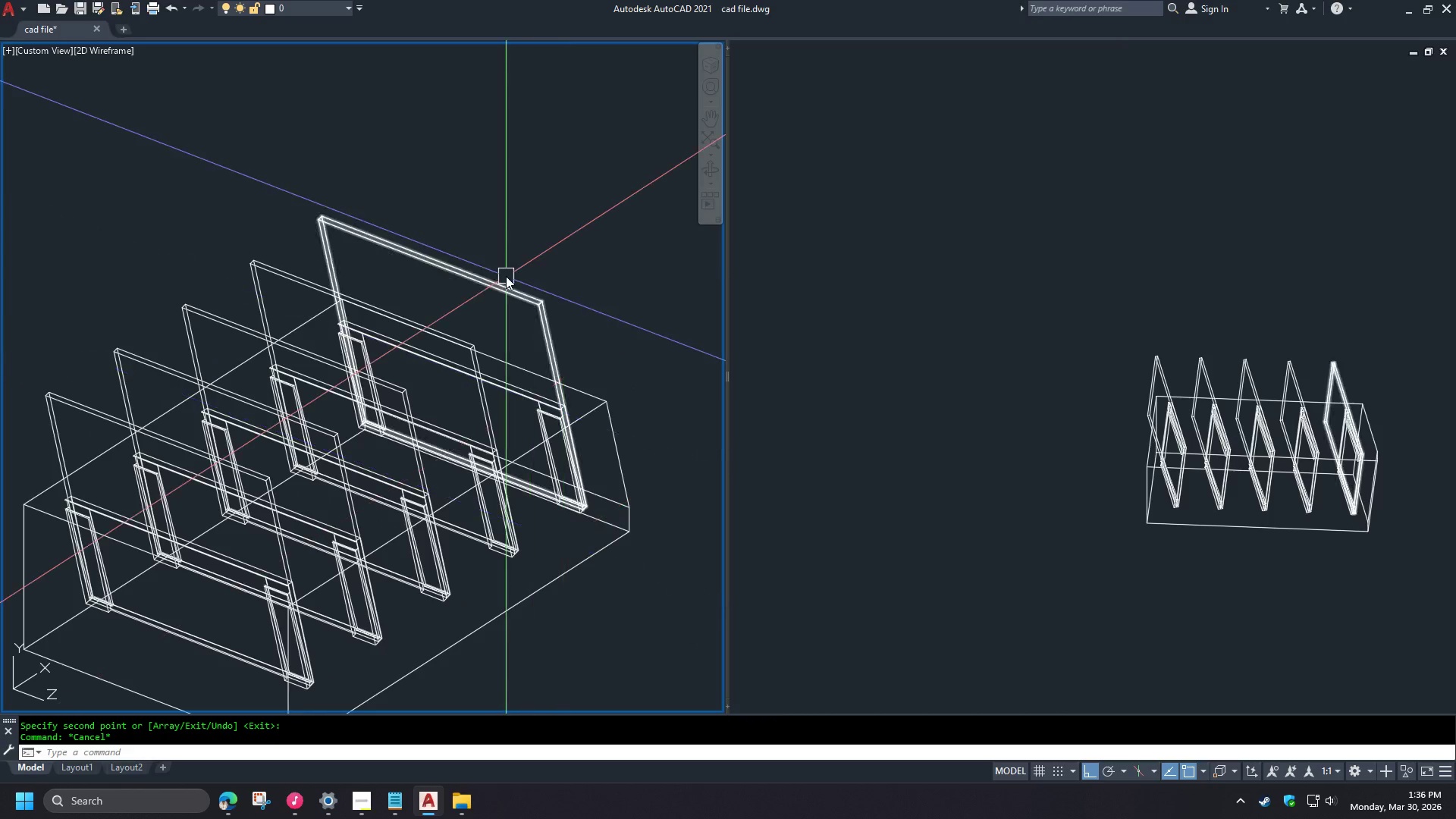 
left_click([500, 287])
 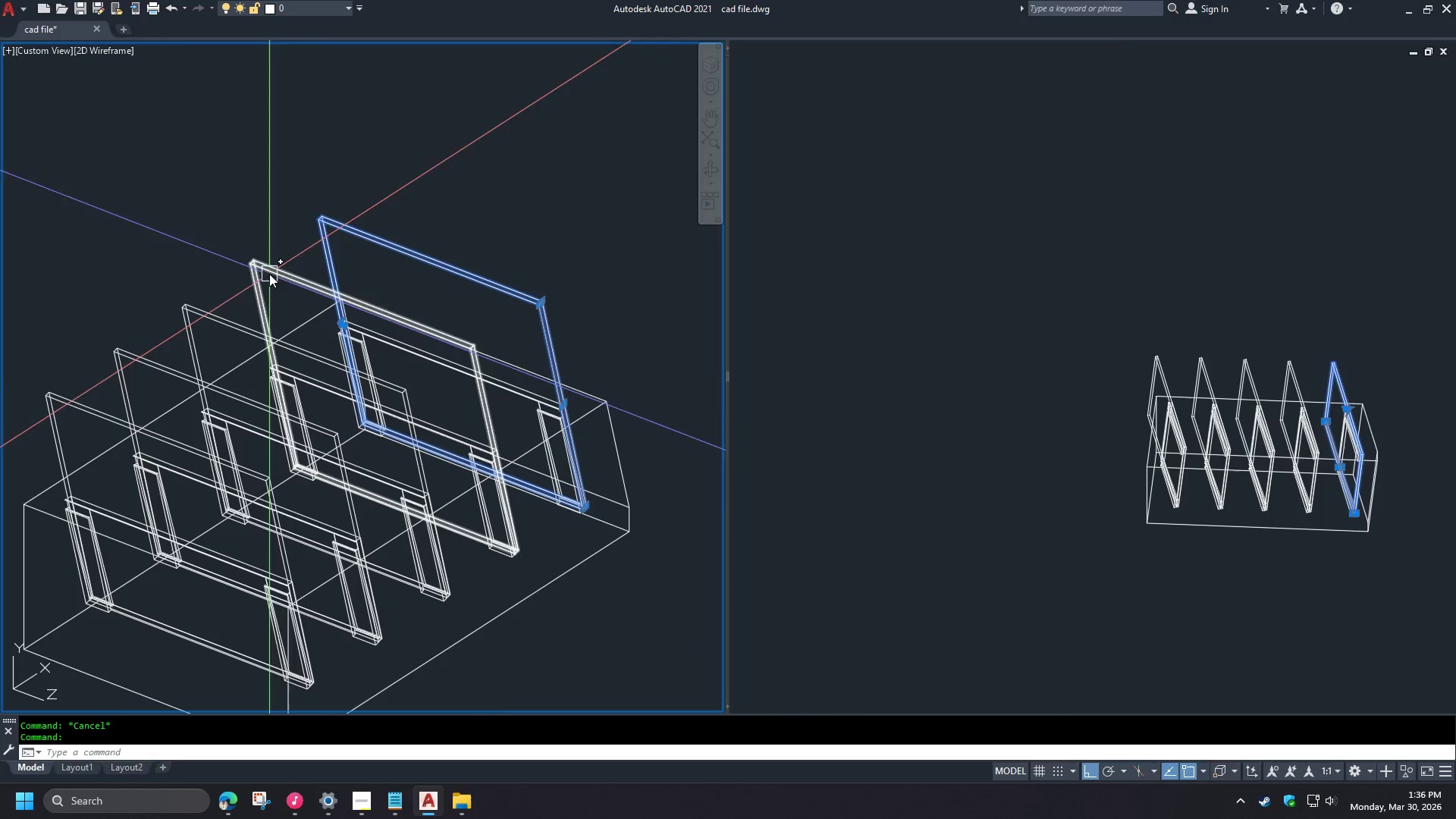 
scroll: coordinate [449, 592], scroll_direction: up, amount: 3.0
 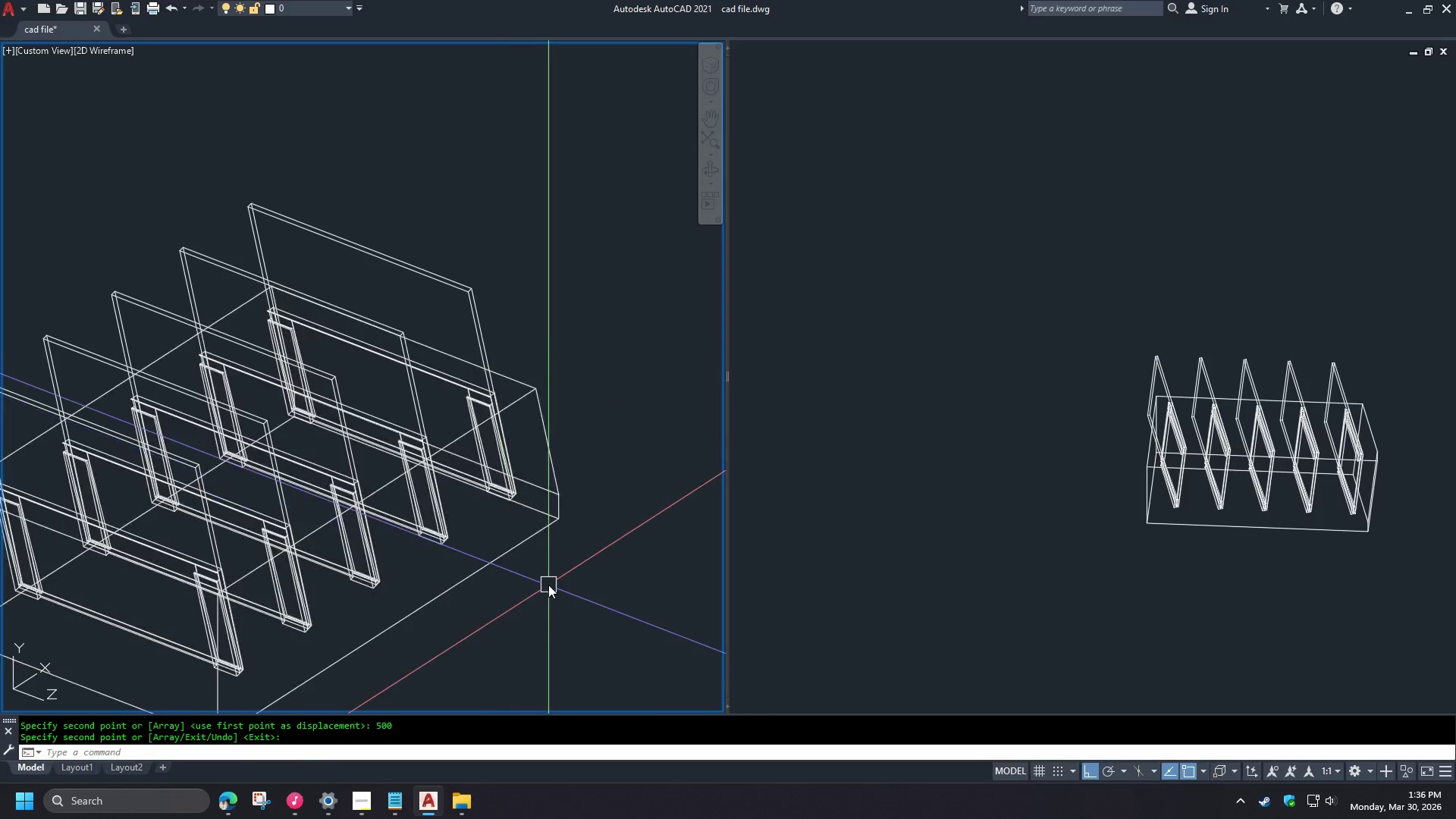 
double_click([269, 274])
 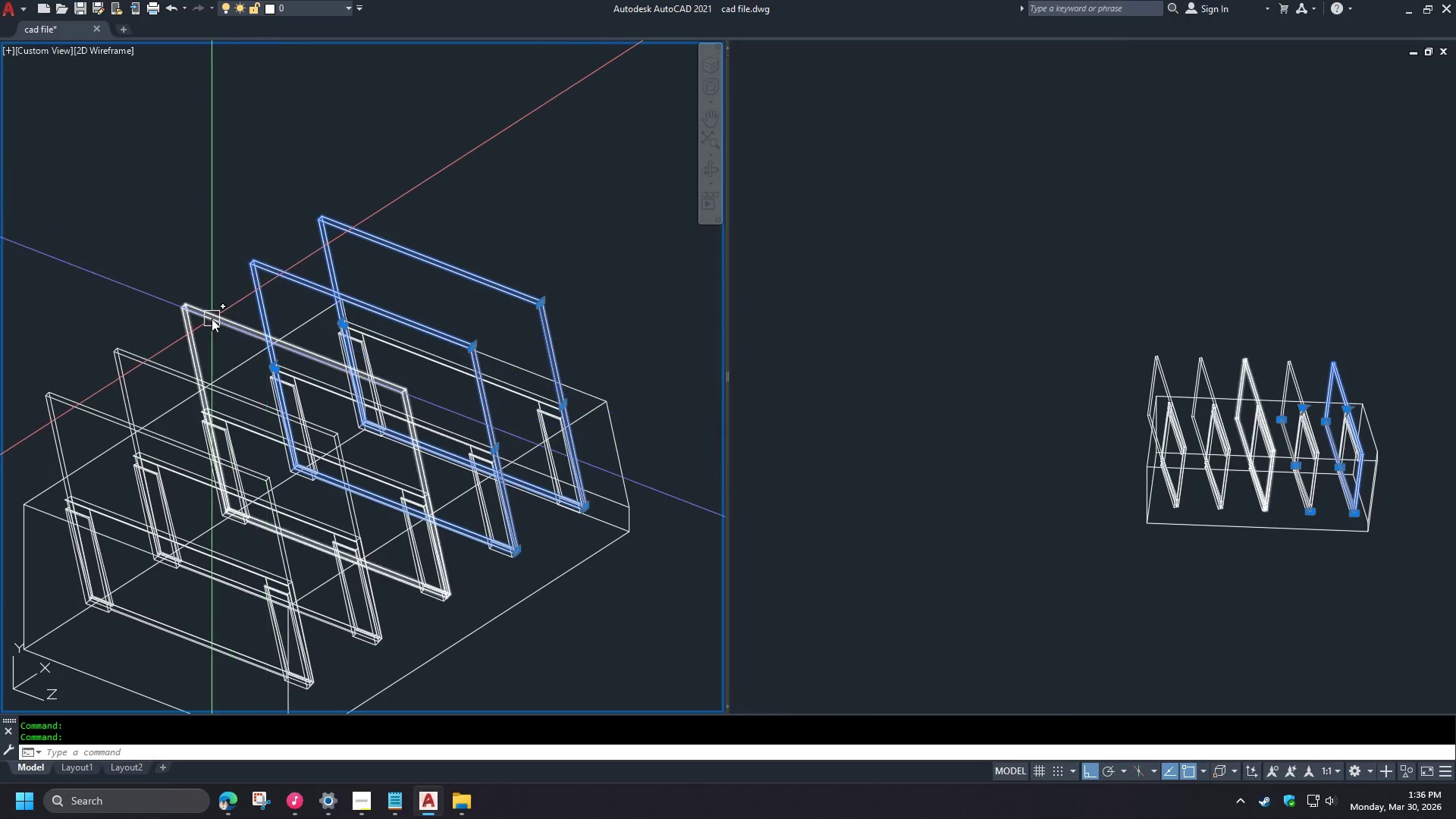 
triple_click([212, 318])
 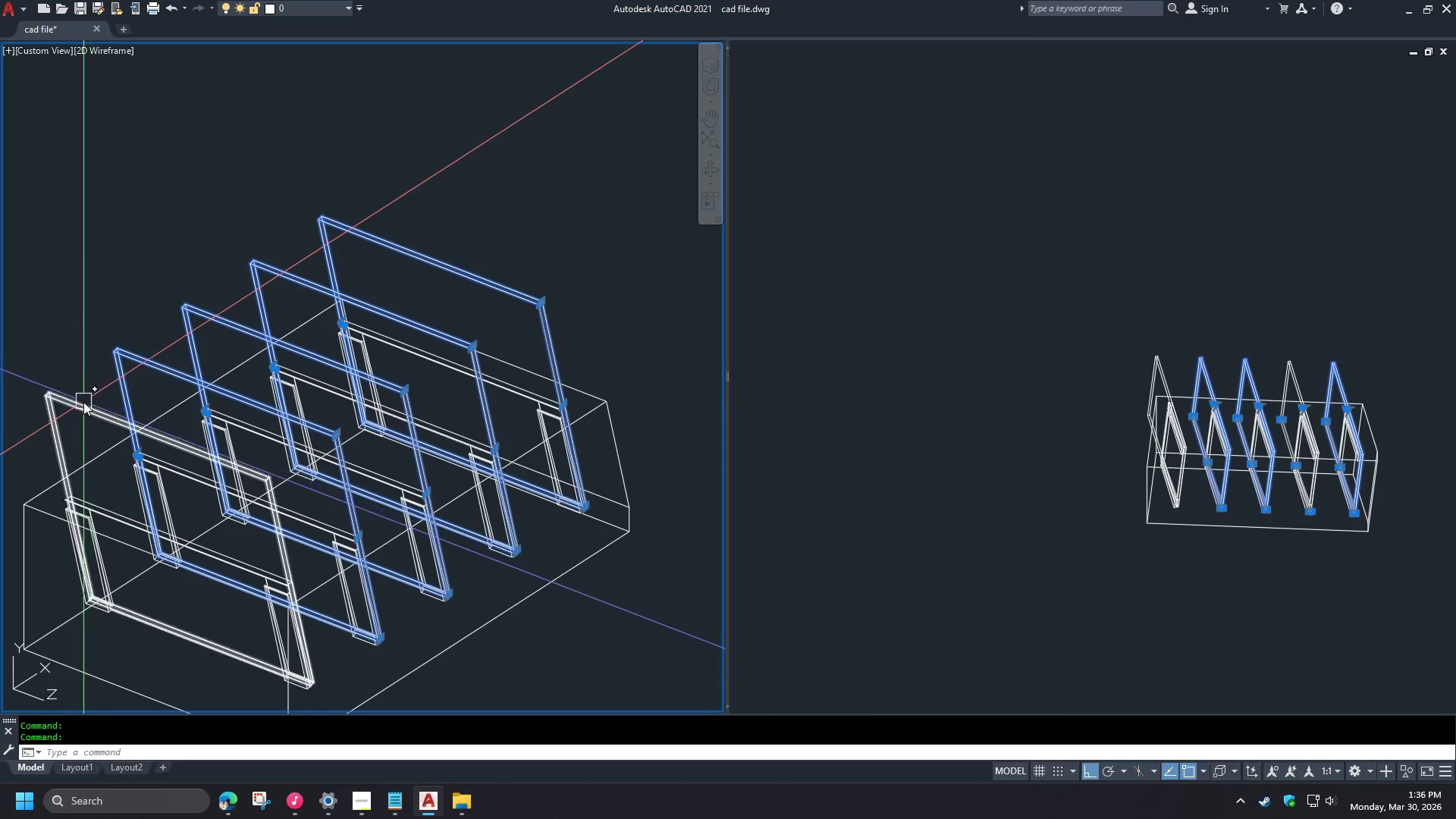 
key(E)
 